 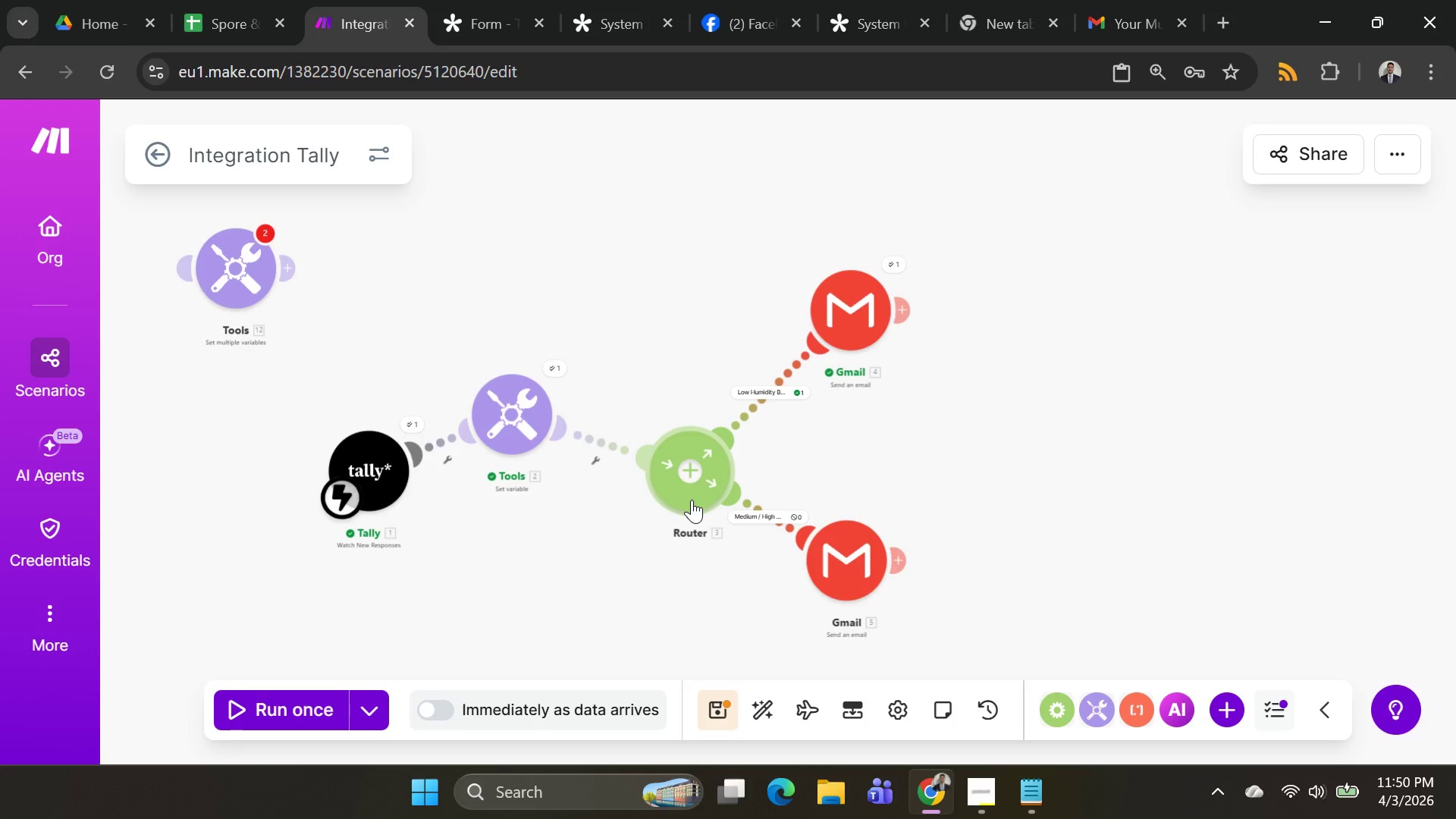 
left_click([909, 311])
 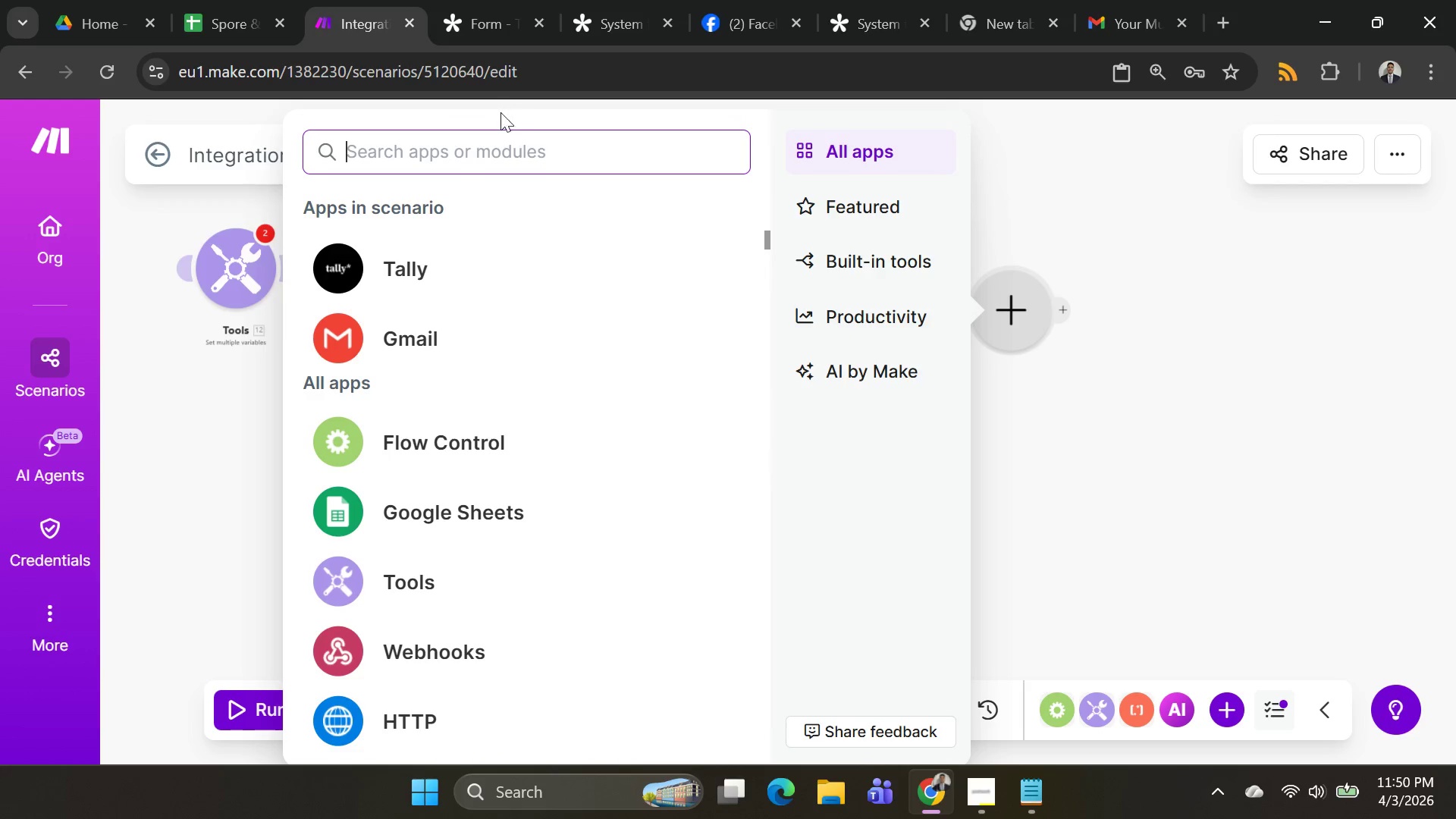 
left_click([494, 139])
 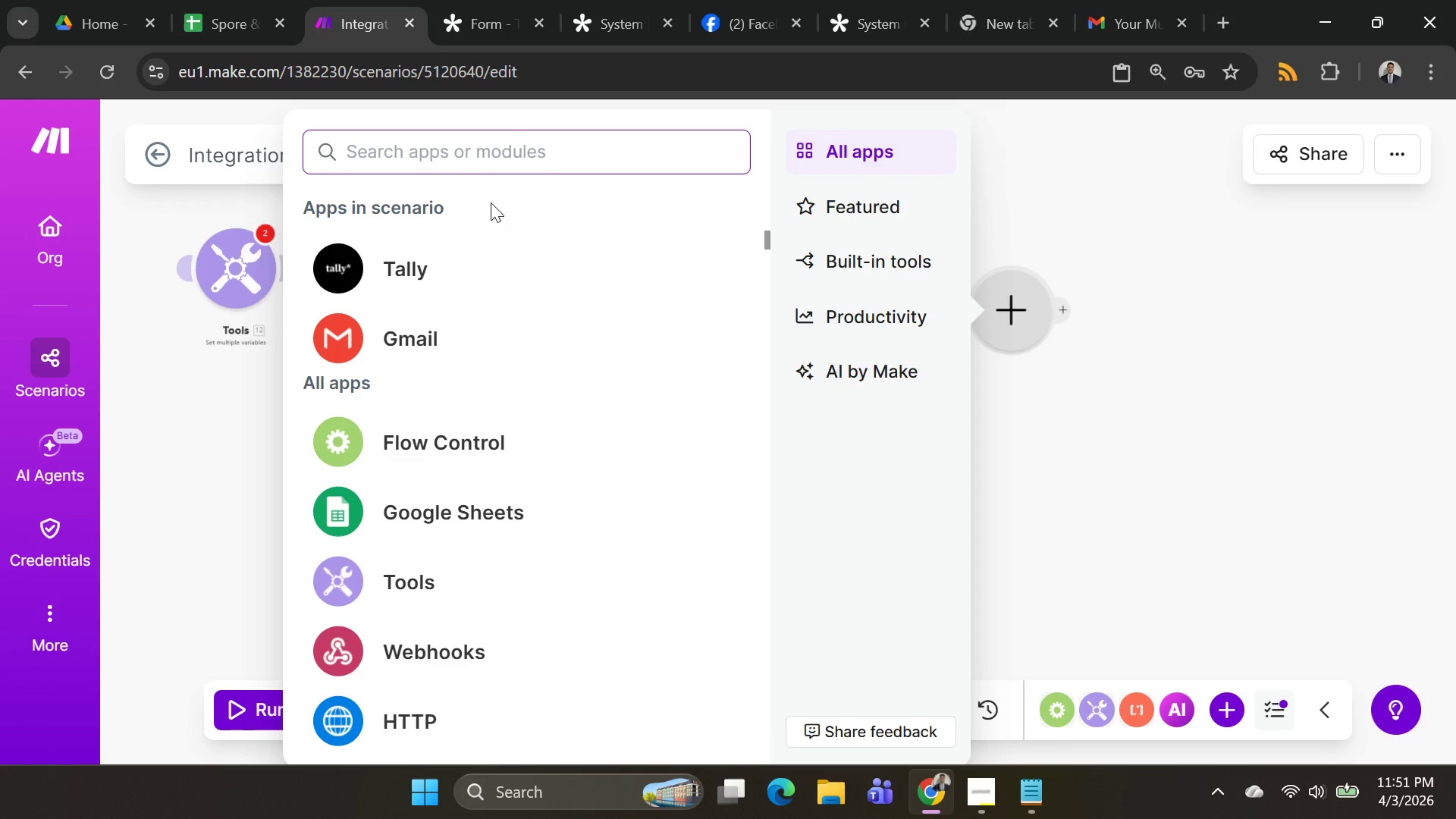 
type(googl)
 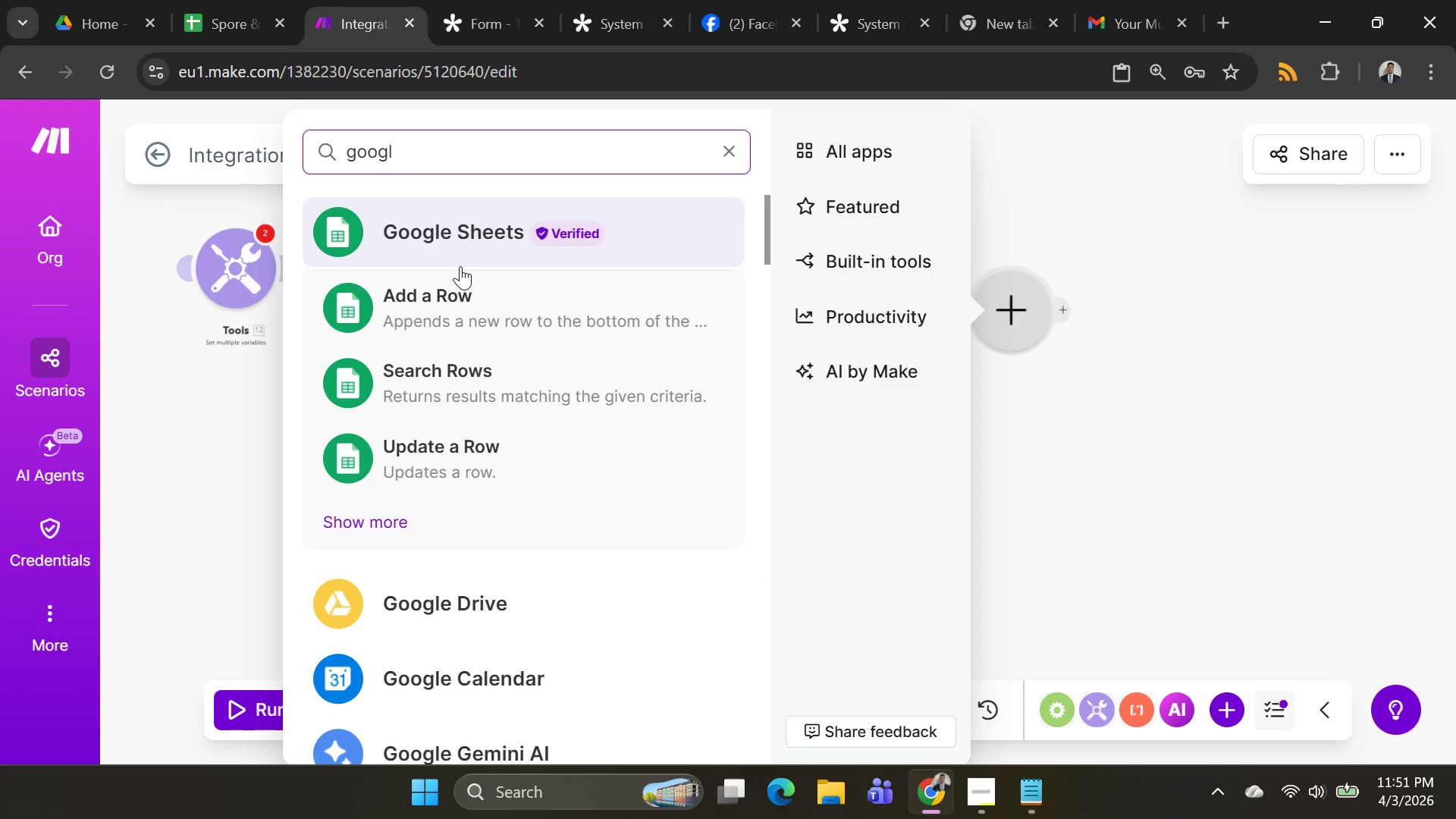 
left_click([460, 303])
 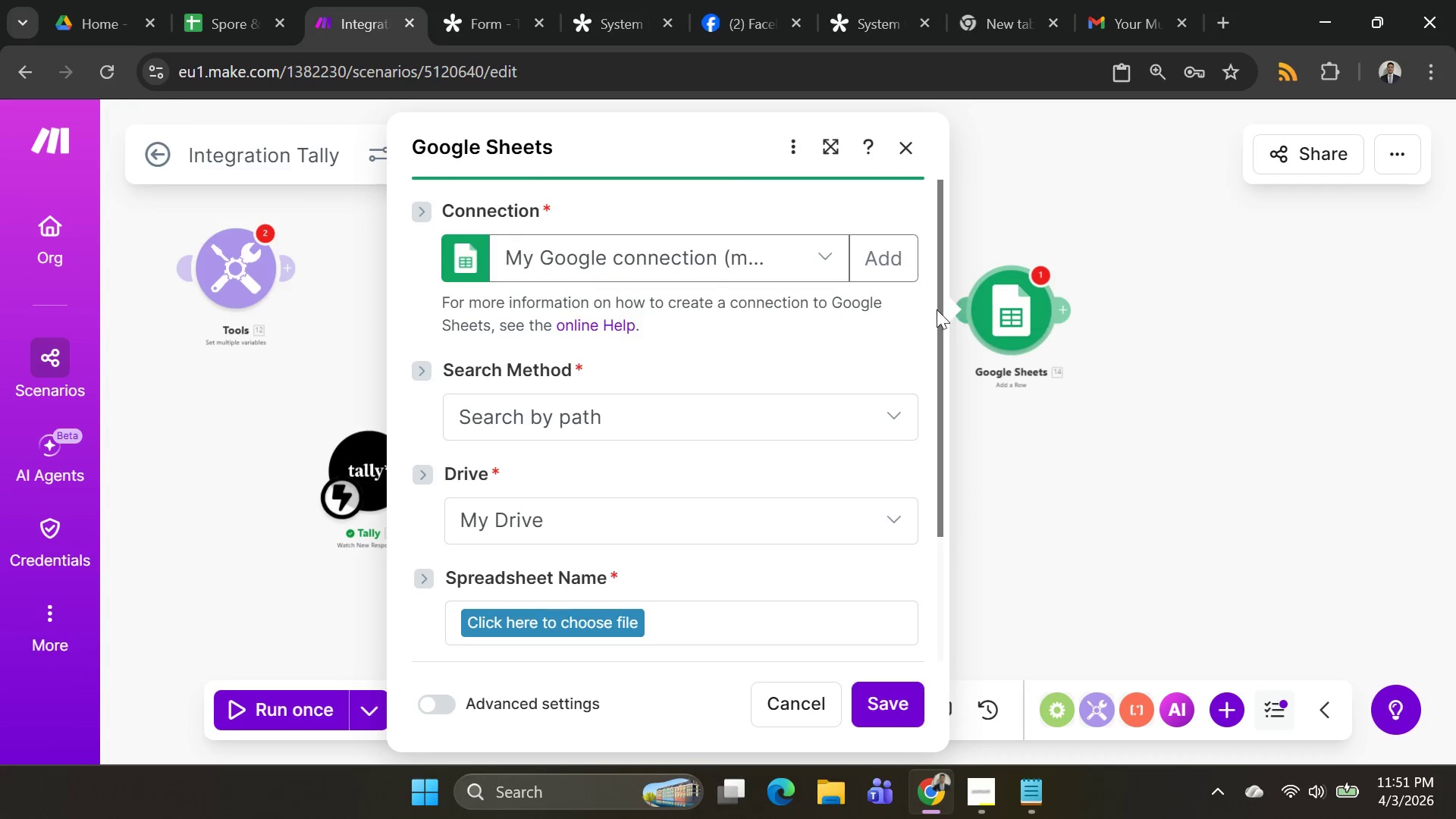 
left_click([873, 258])
 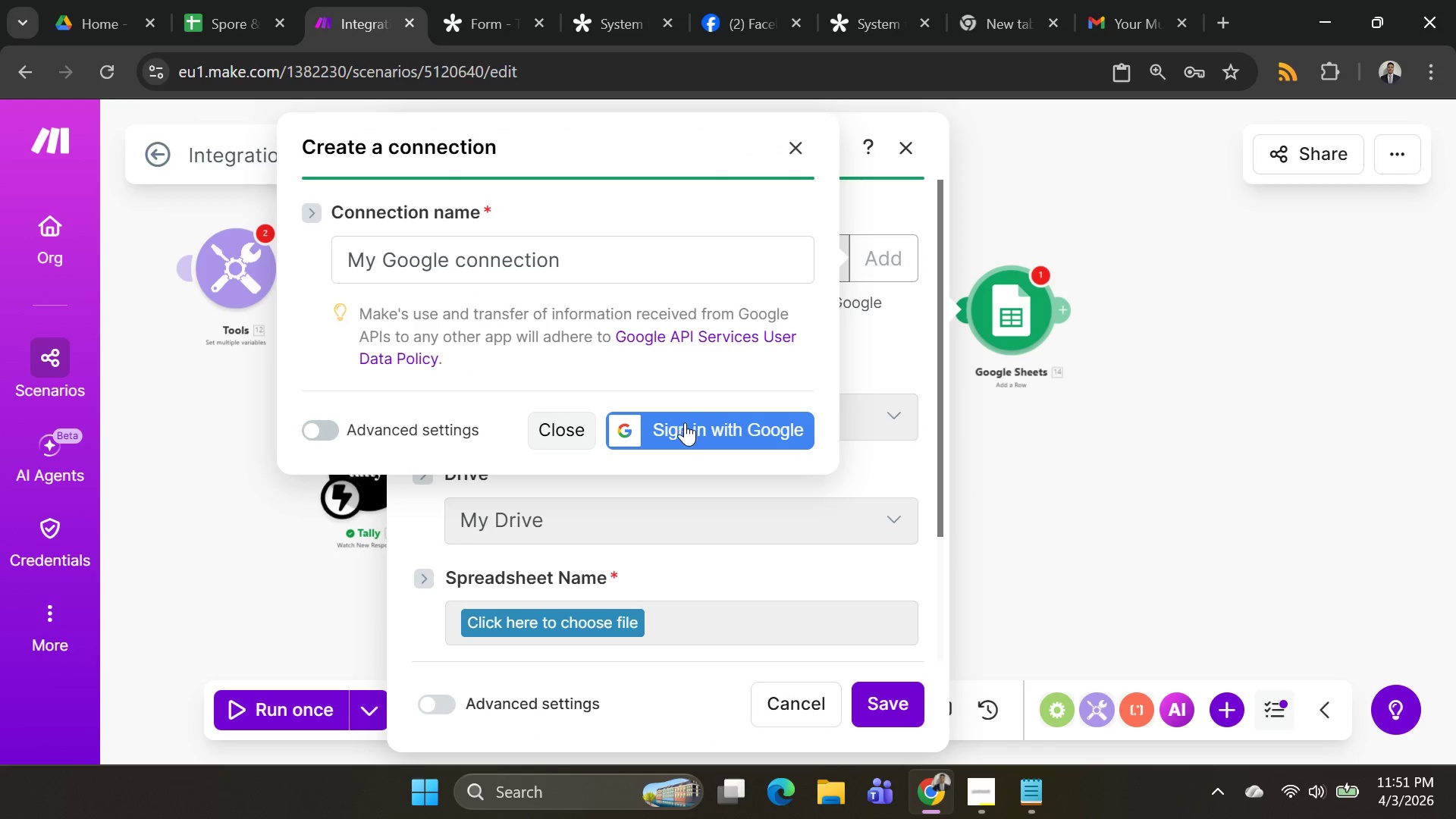 
left_click([682, 431])
 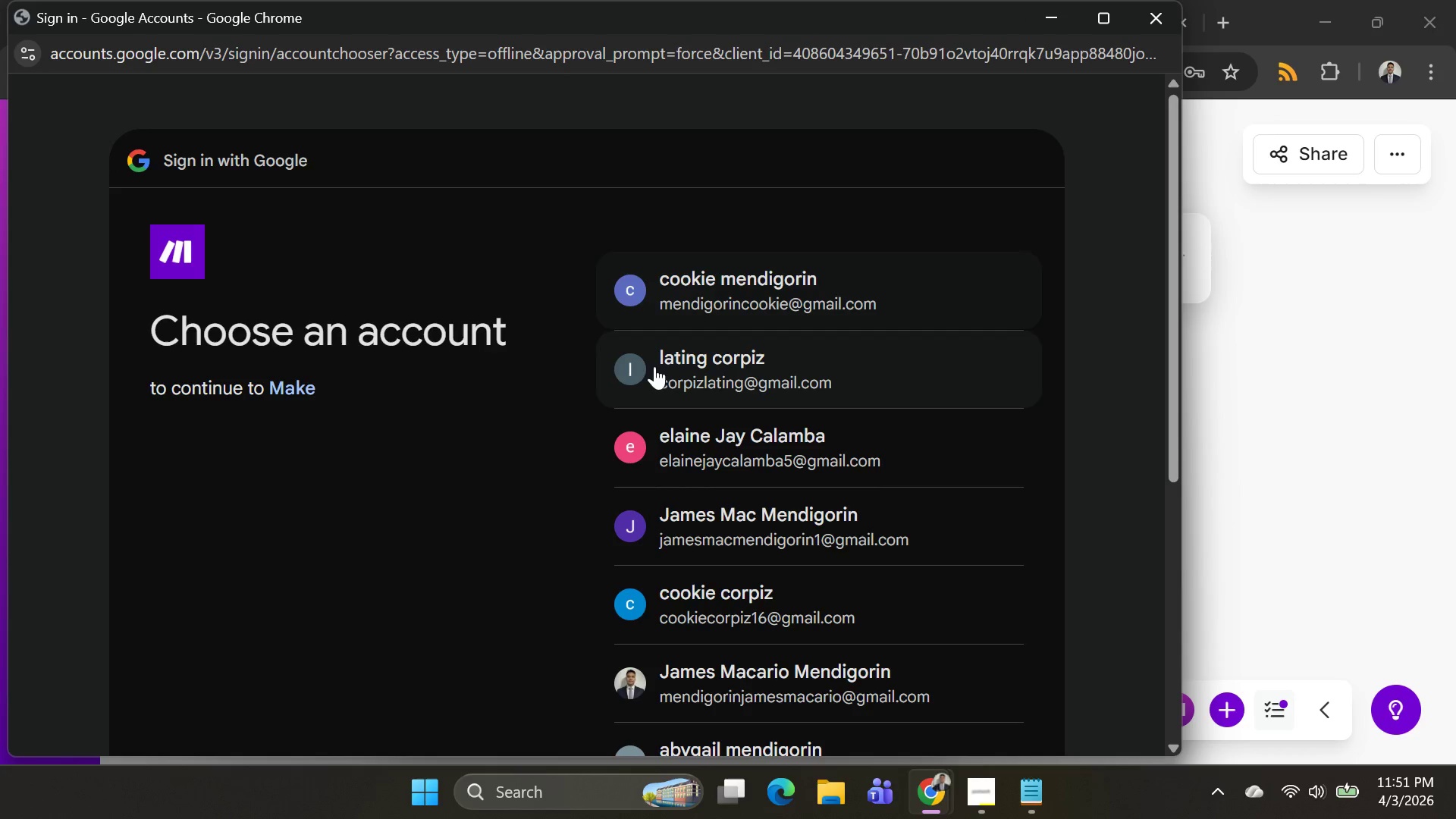 
wait(5.44)
 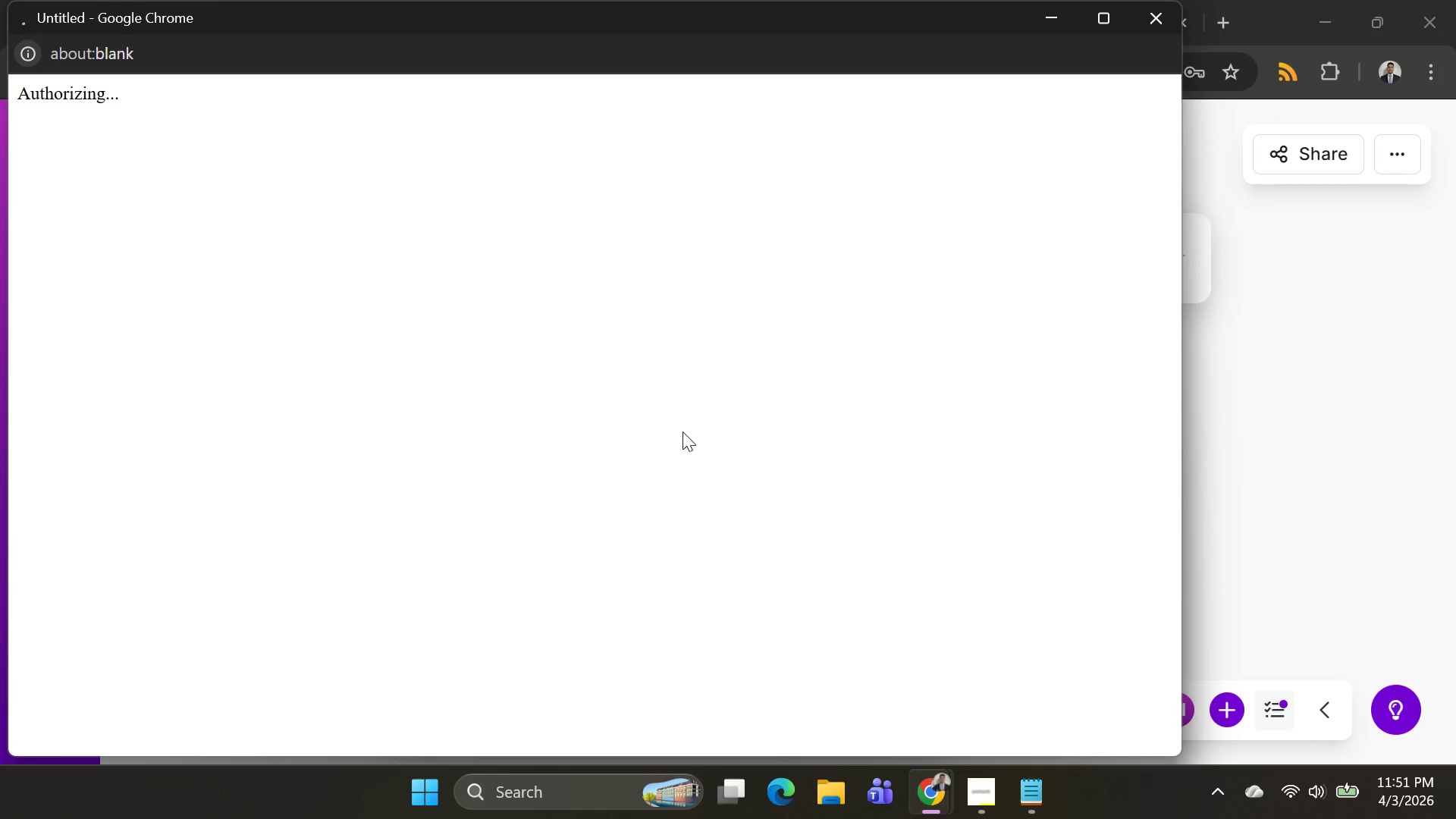 
left_click([747, 311])
 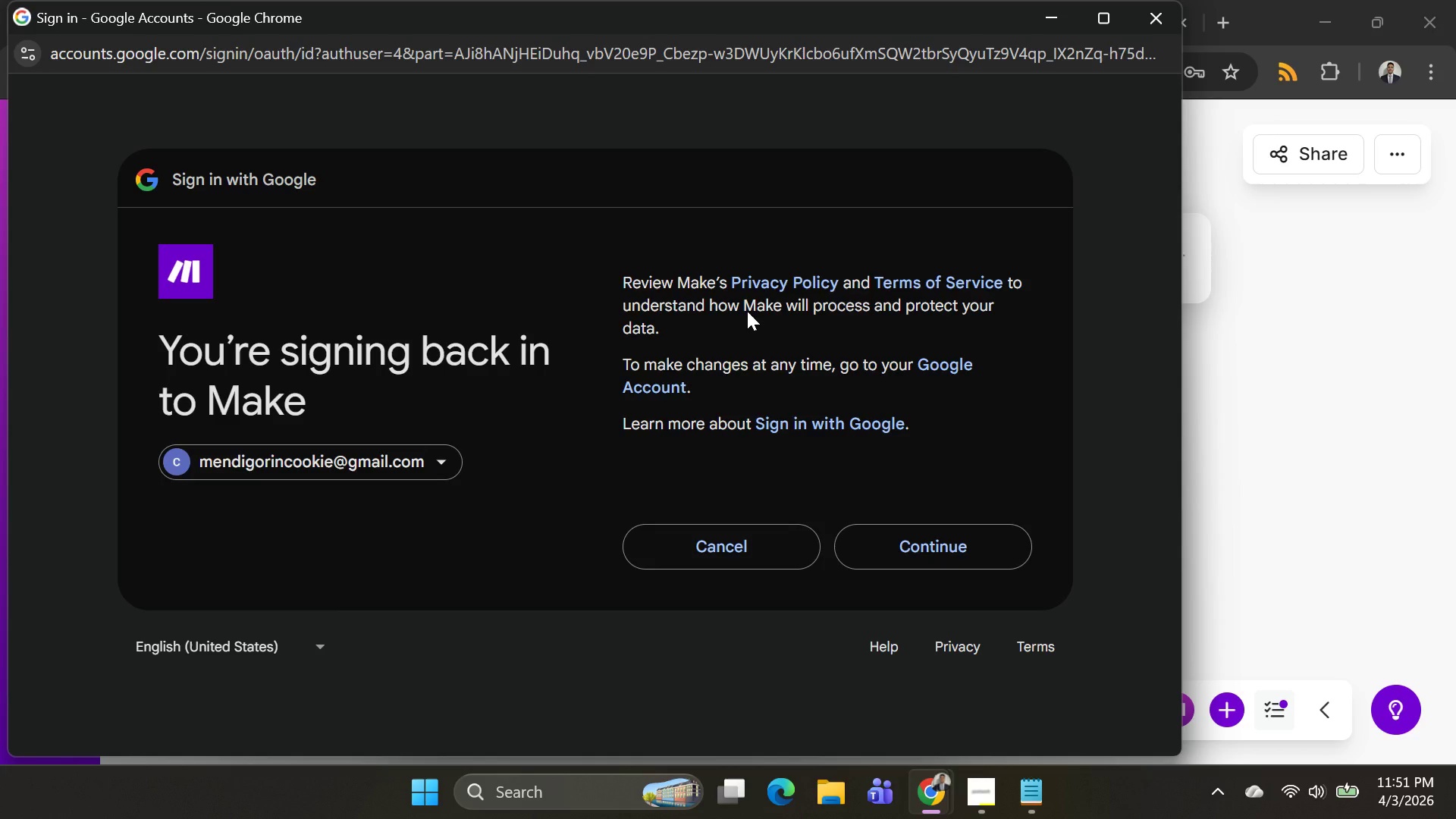 
wait(14.83)
 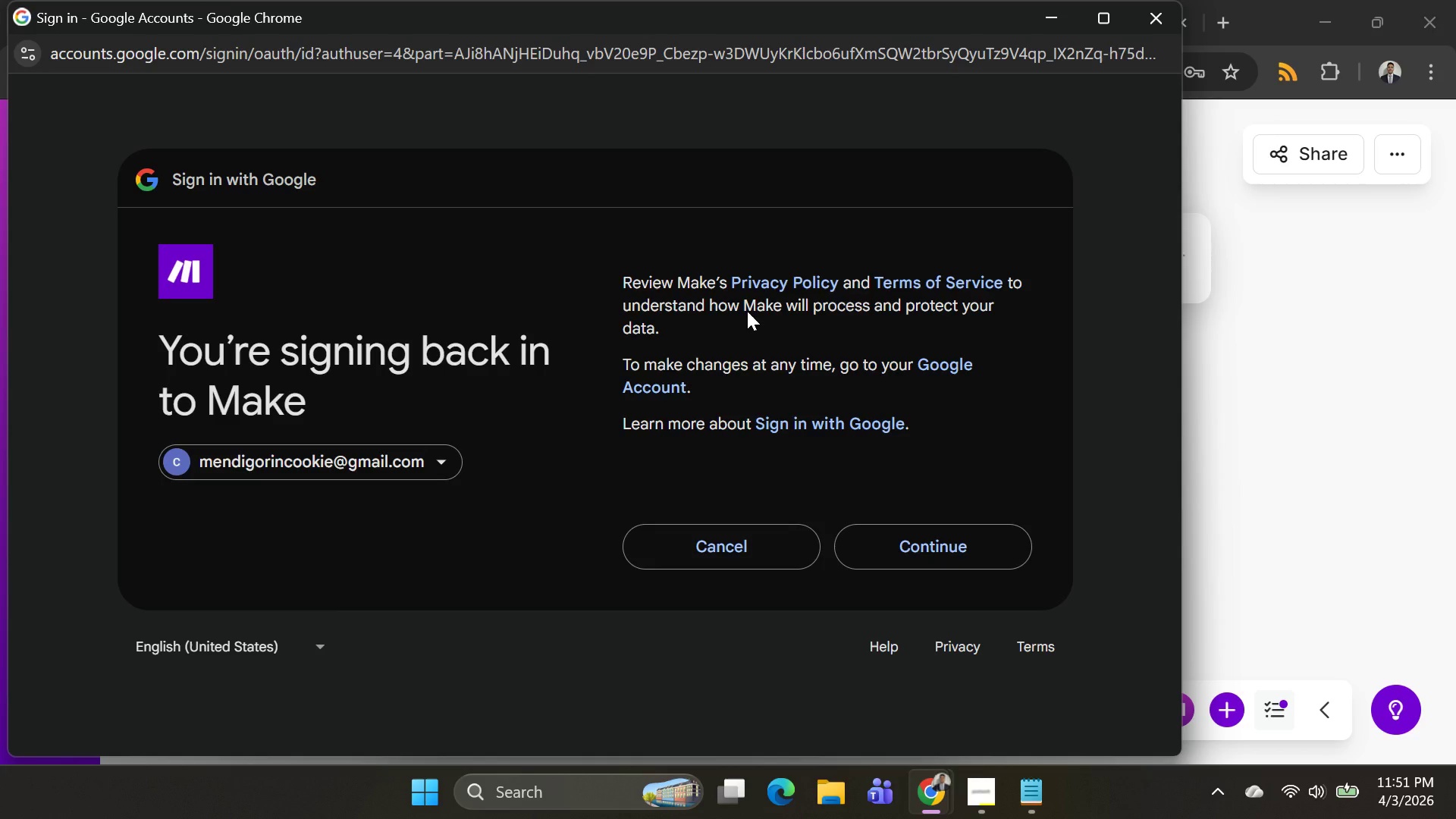 
left_click([908, 558])
 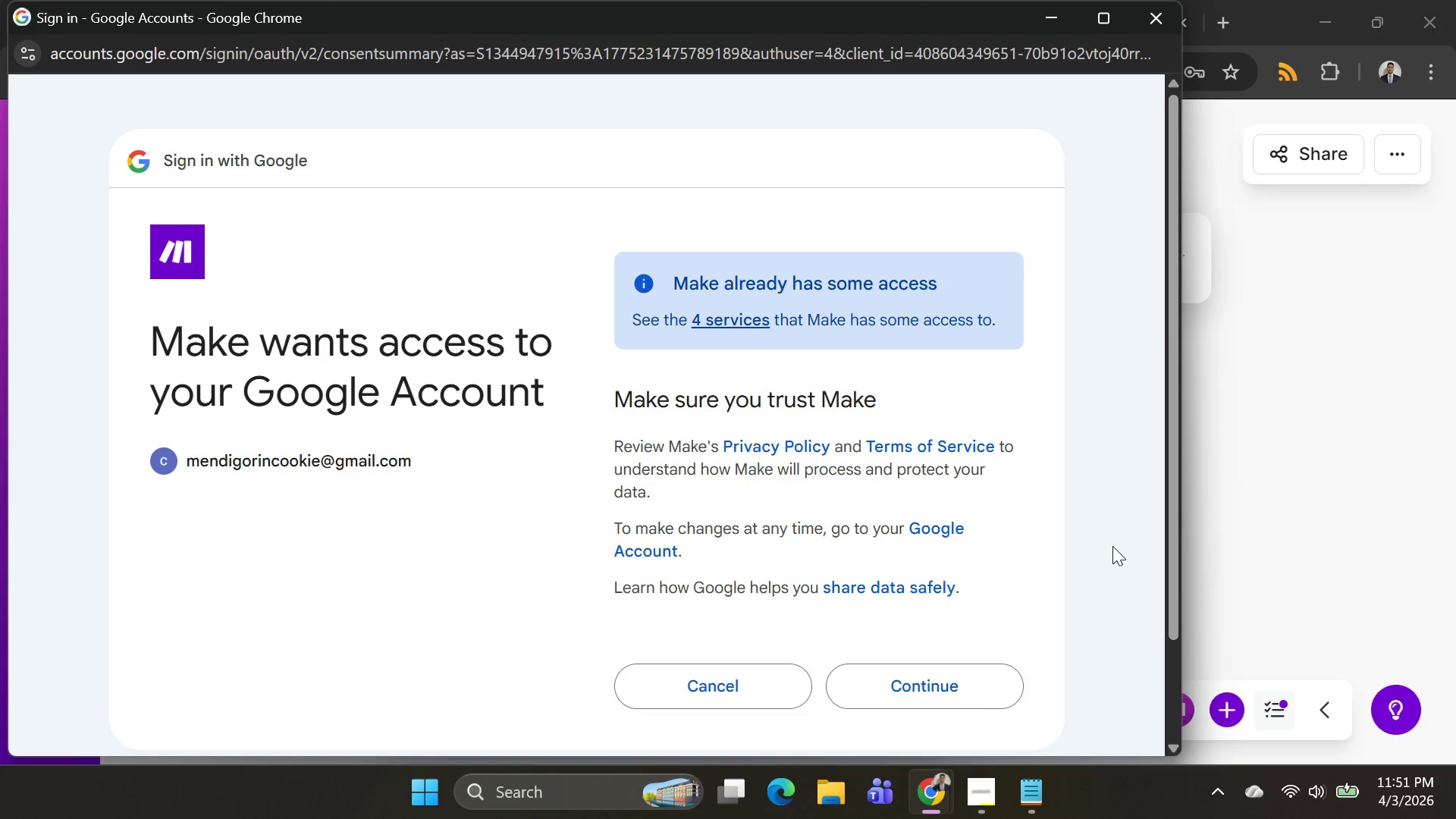 
left_click([966, 689])
 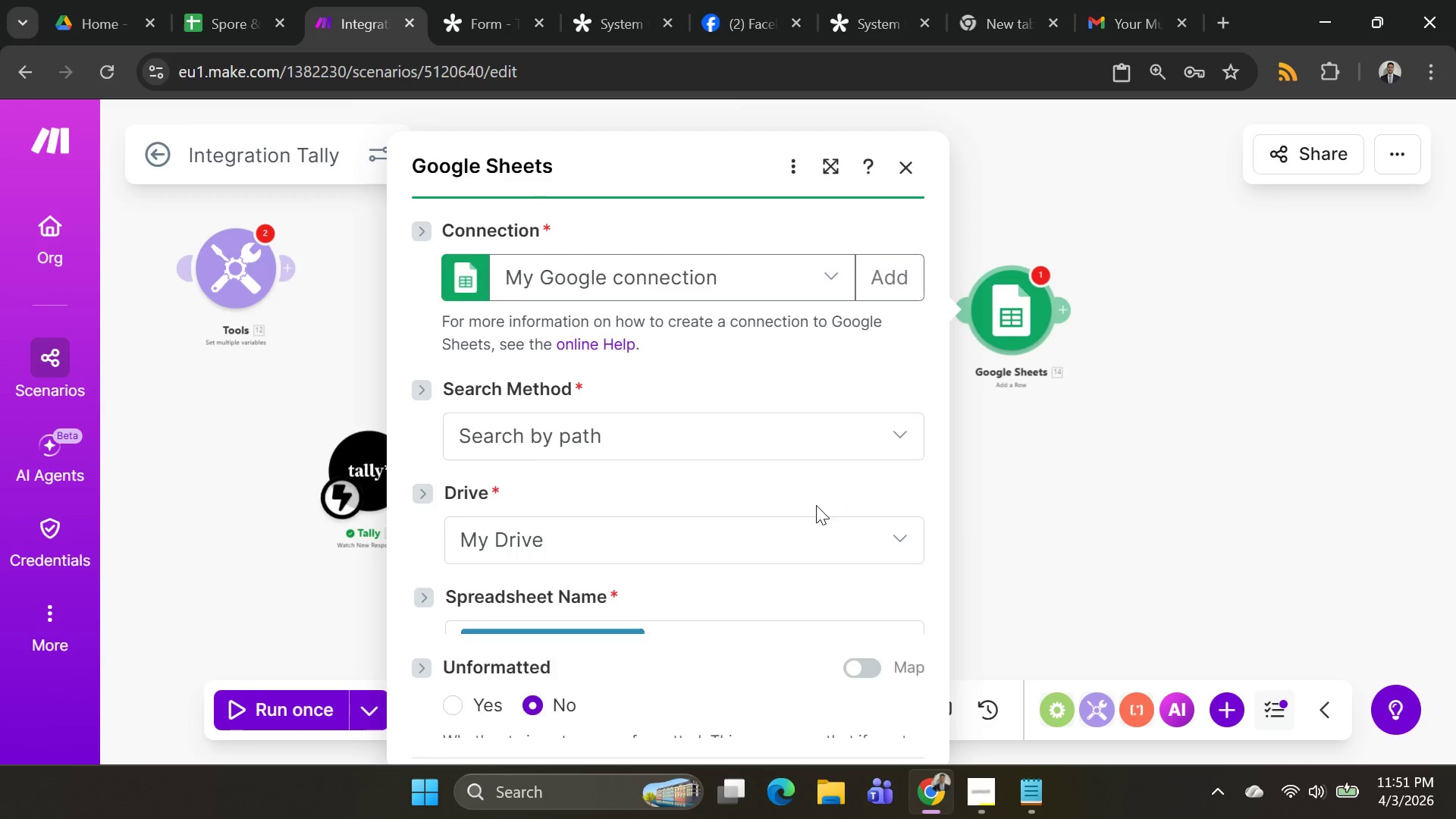 
wait(7.89)
 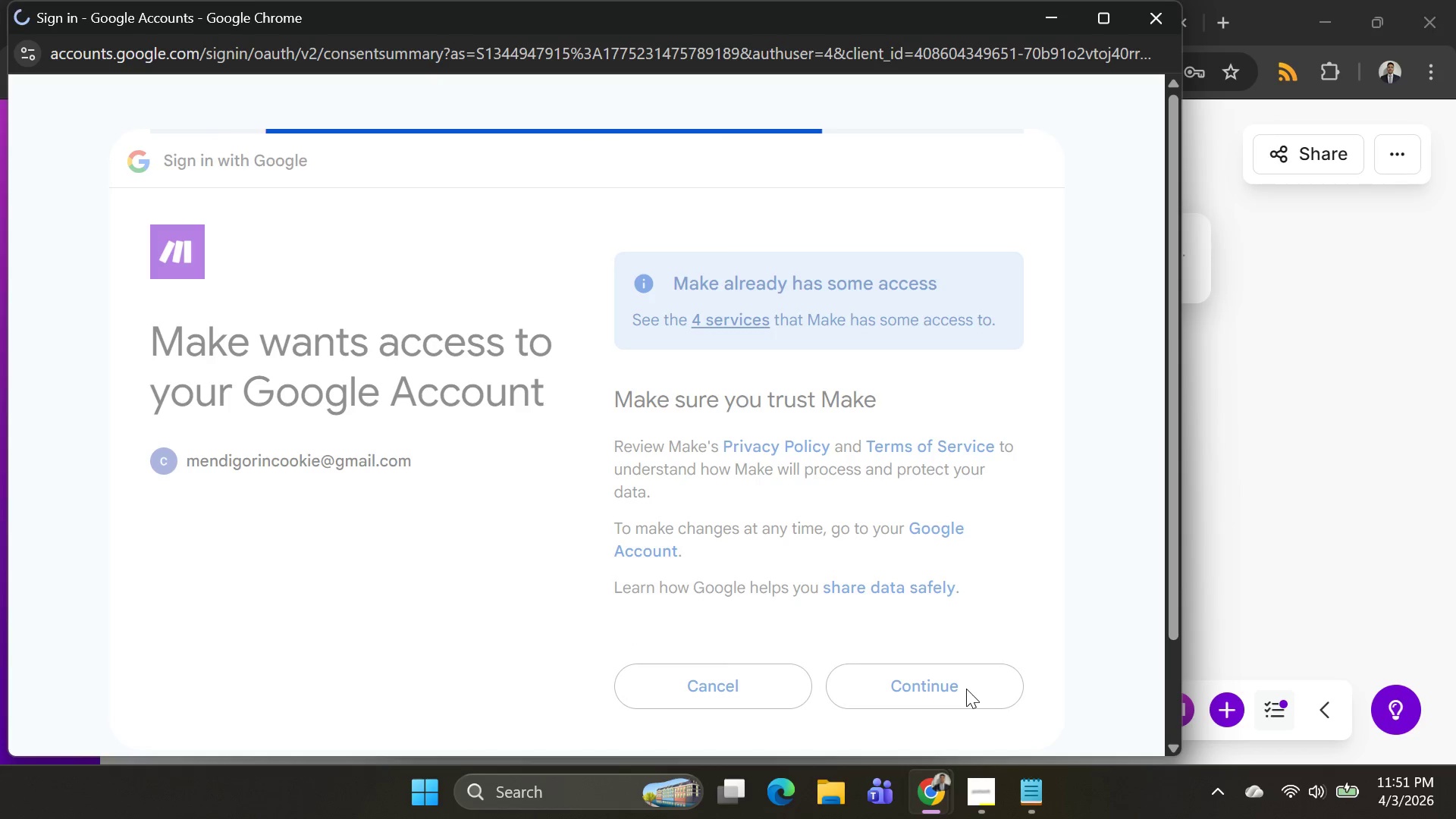 
left_click([568, 618])
 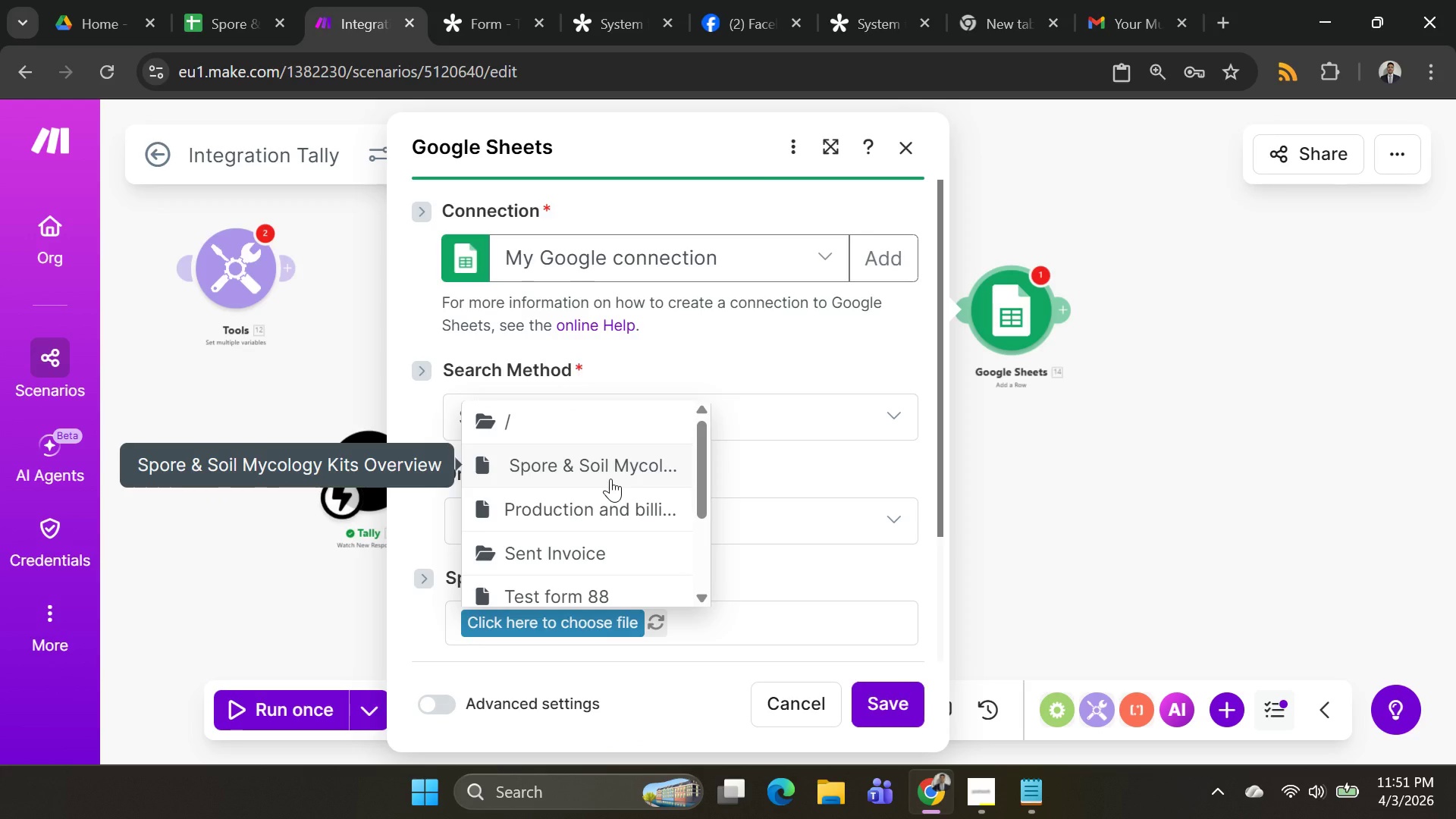 
wait(11.3)
 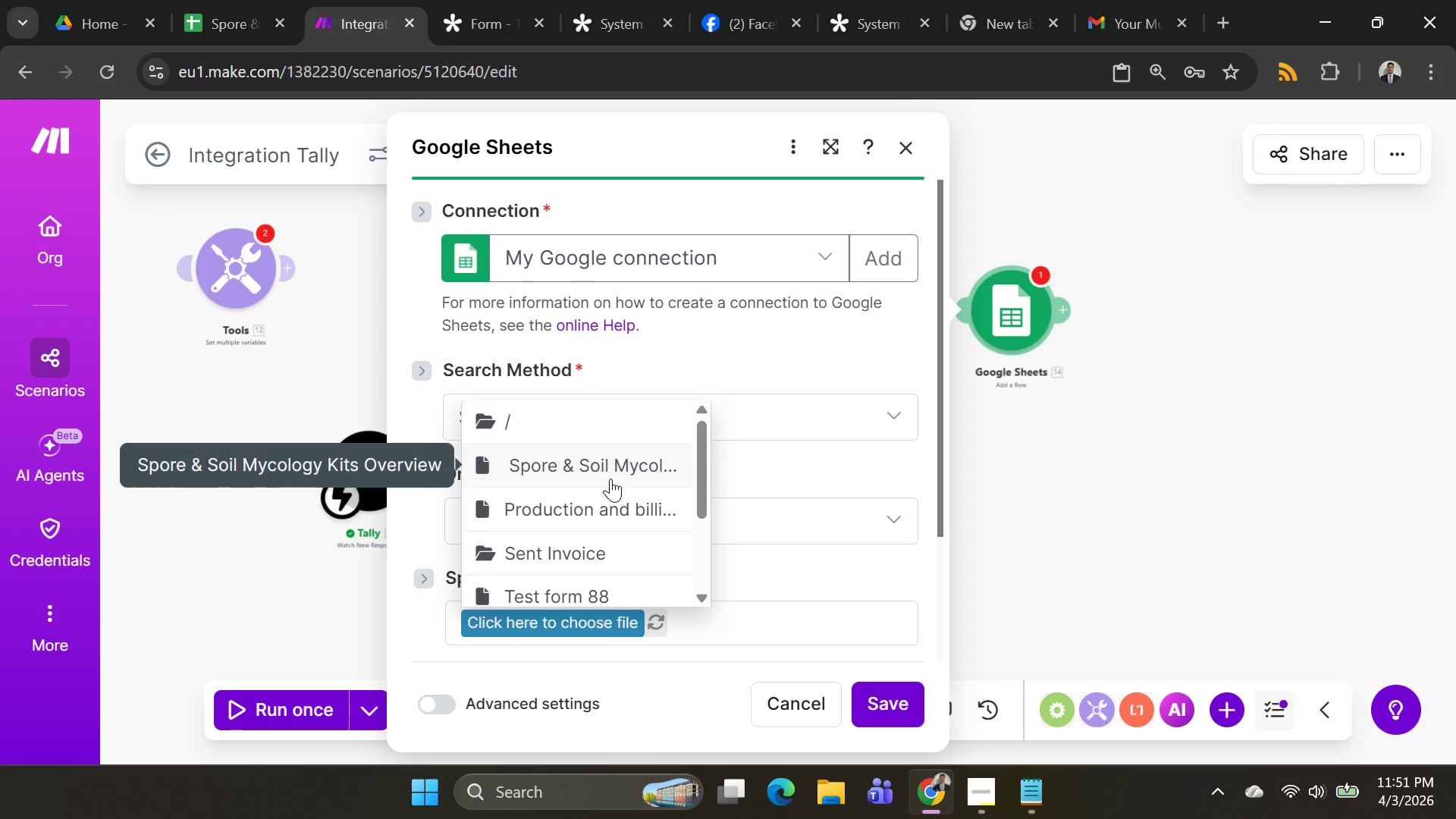 
left_click([532, 454])
 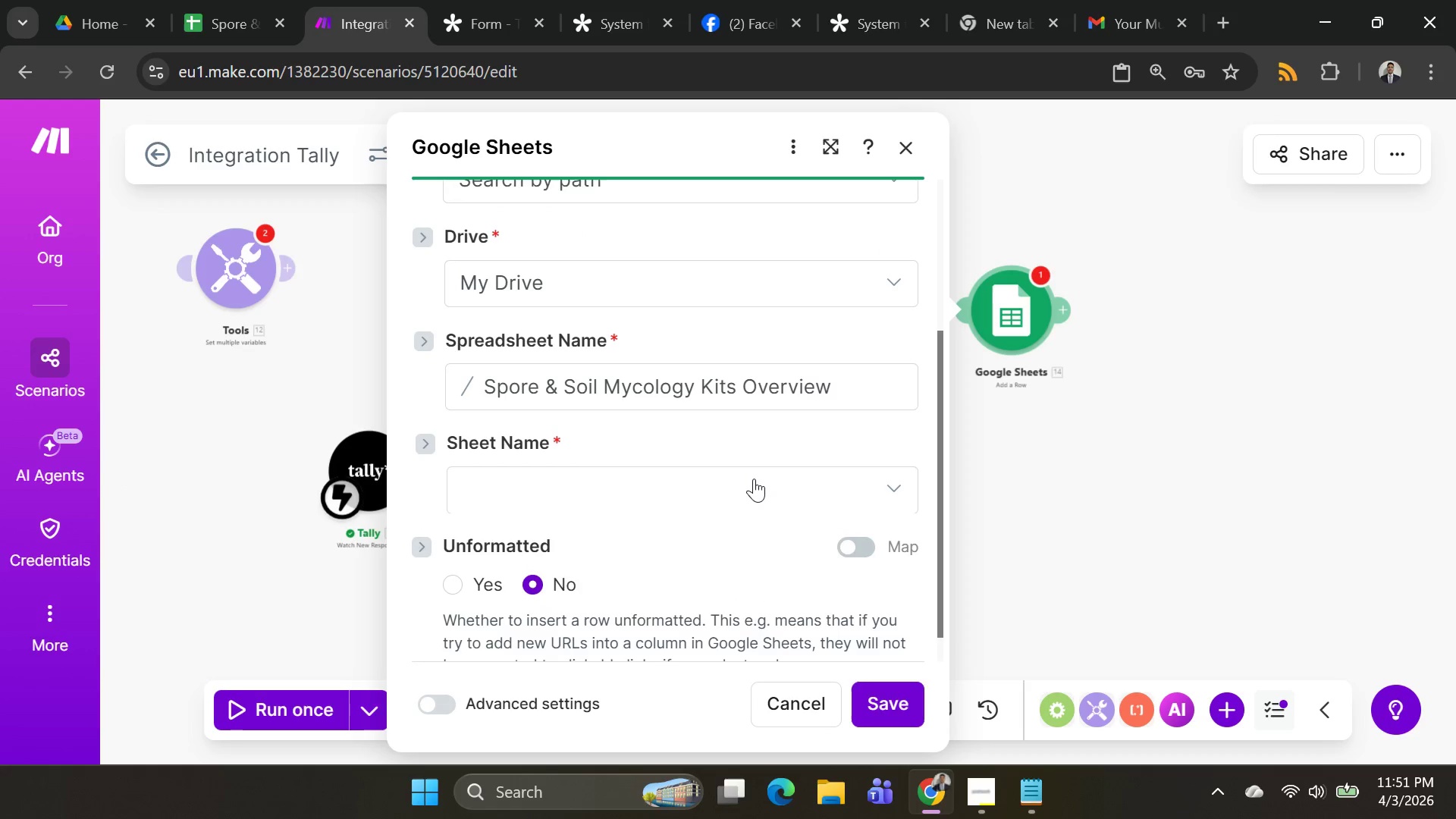 
left_click([754, 479])
 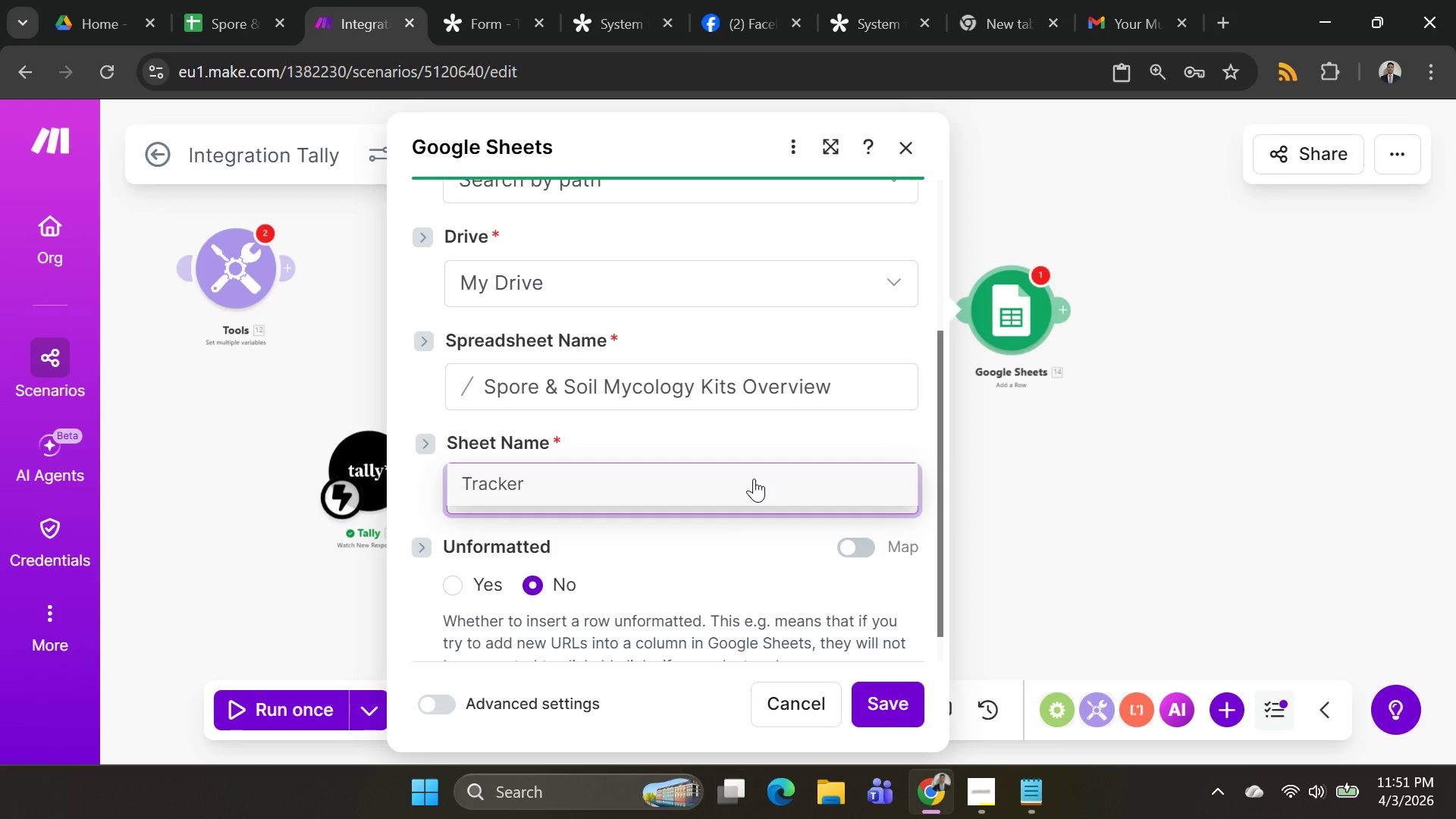 
left_click([754, 479])
 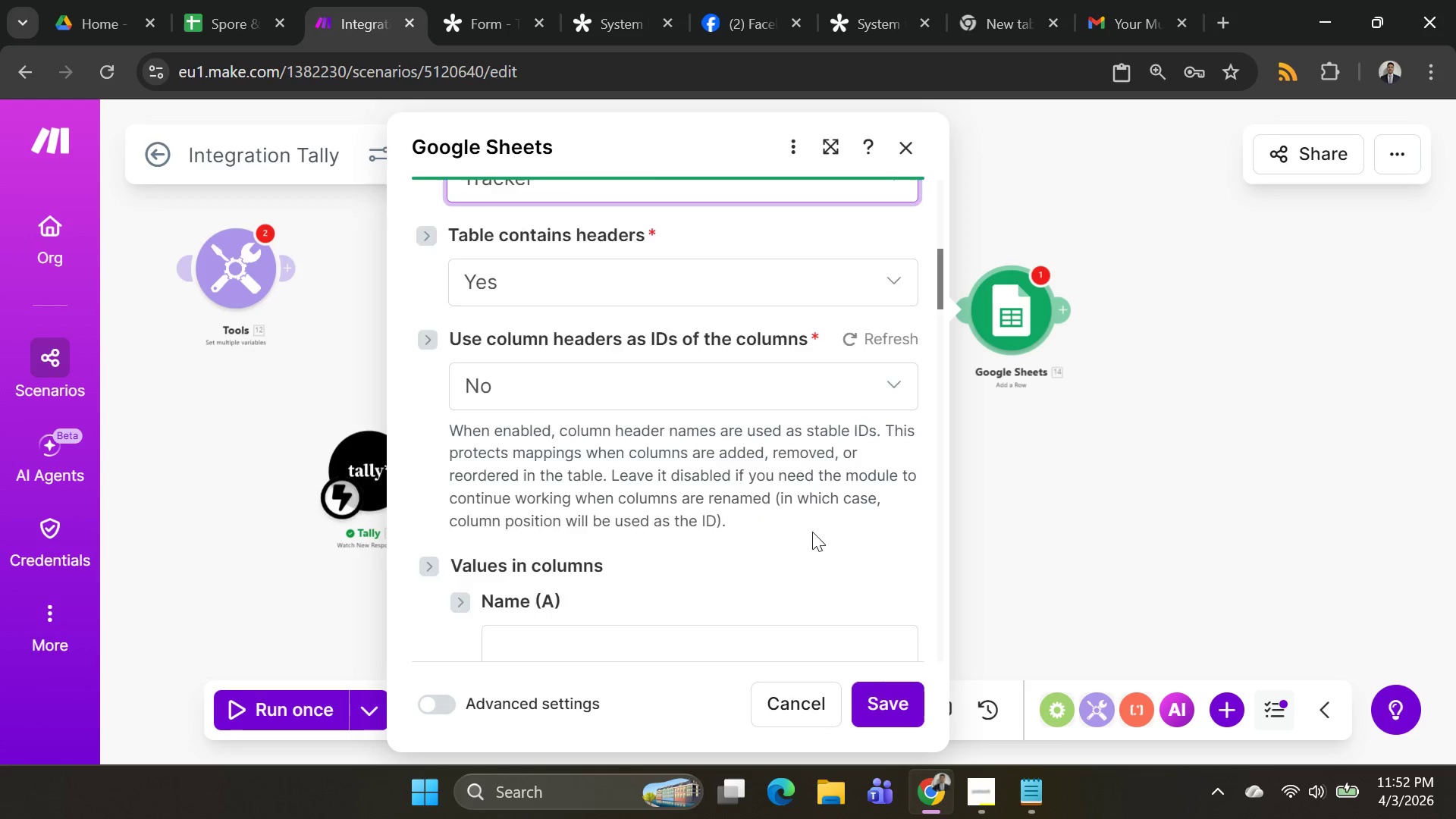 
left_click([796, 549])
 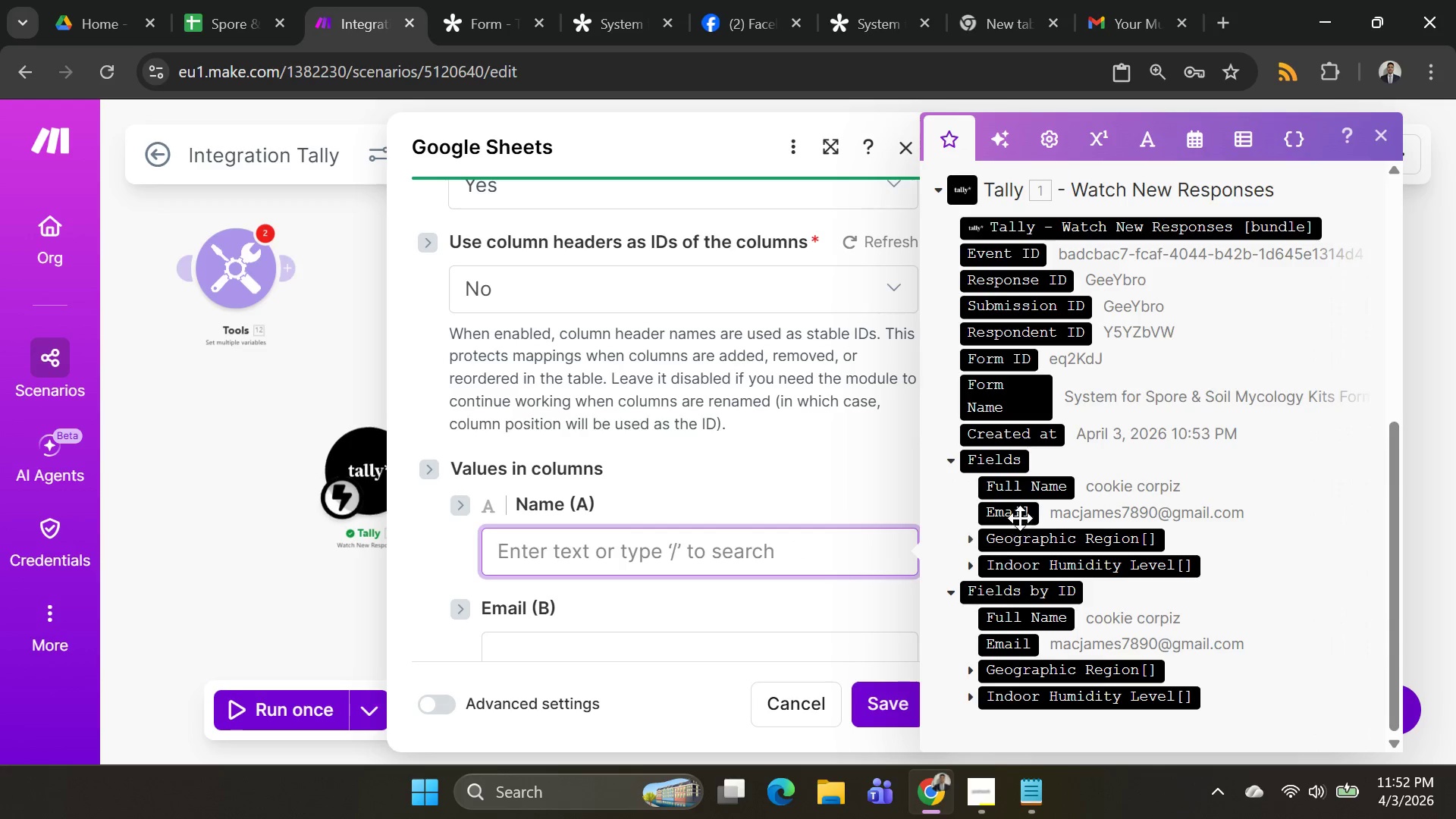 
wait(5.42)
 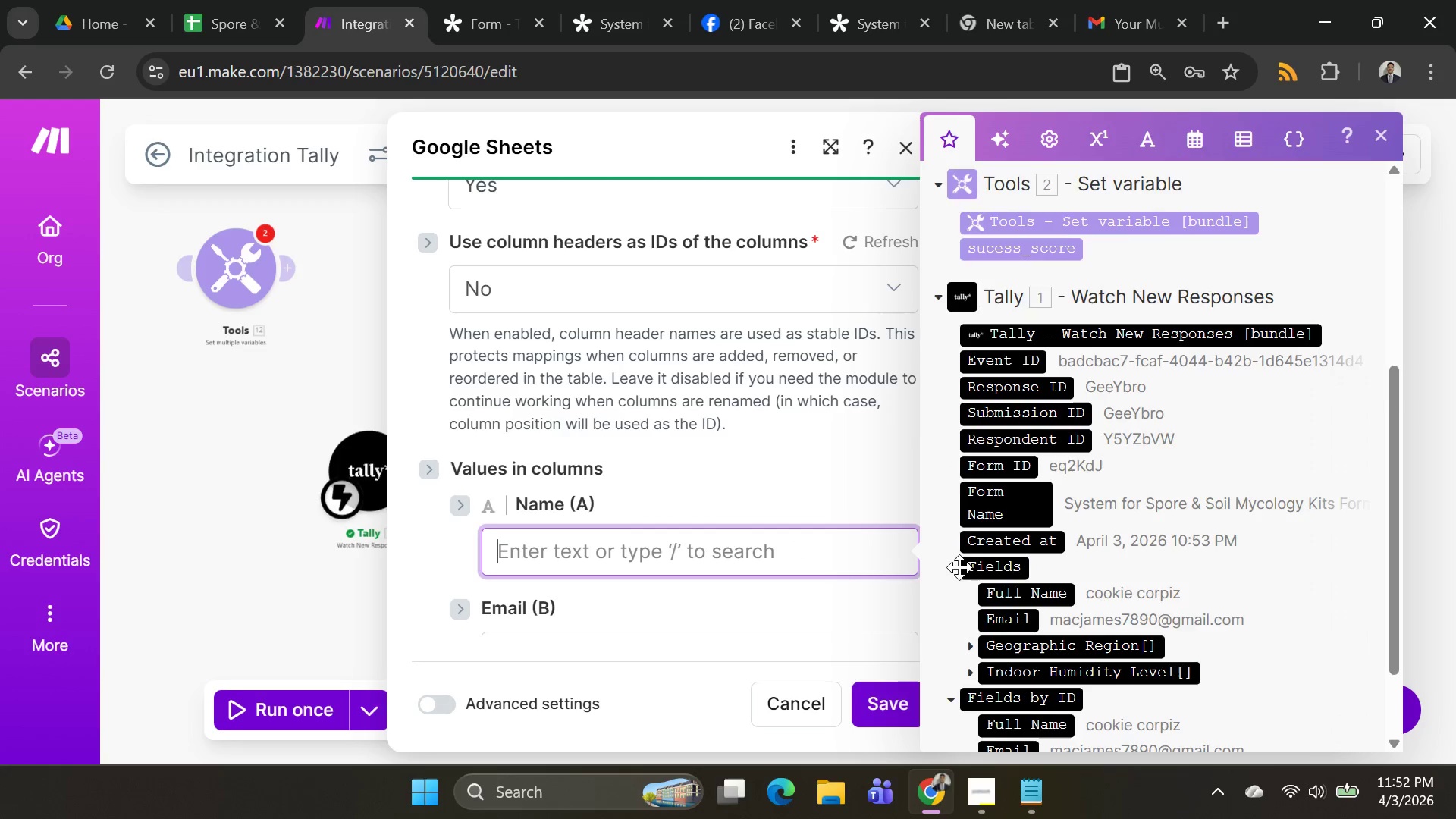 
left_click([1017, 490])
 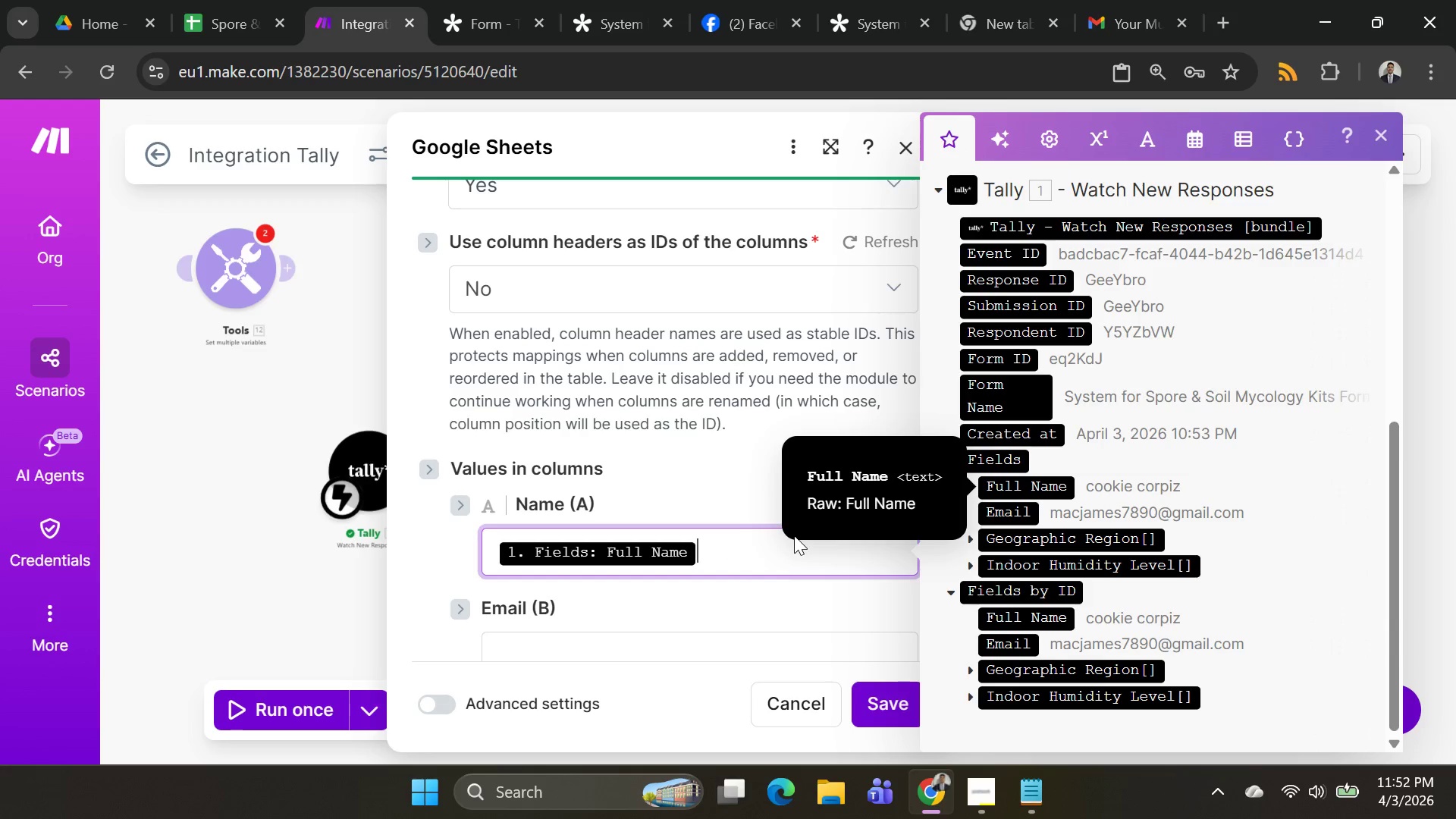 
left_click([794, 535])
 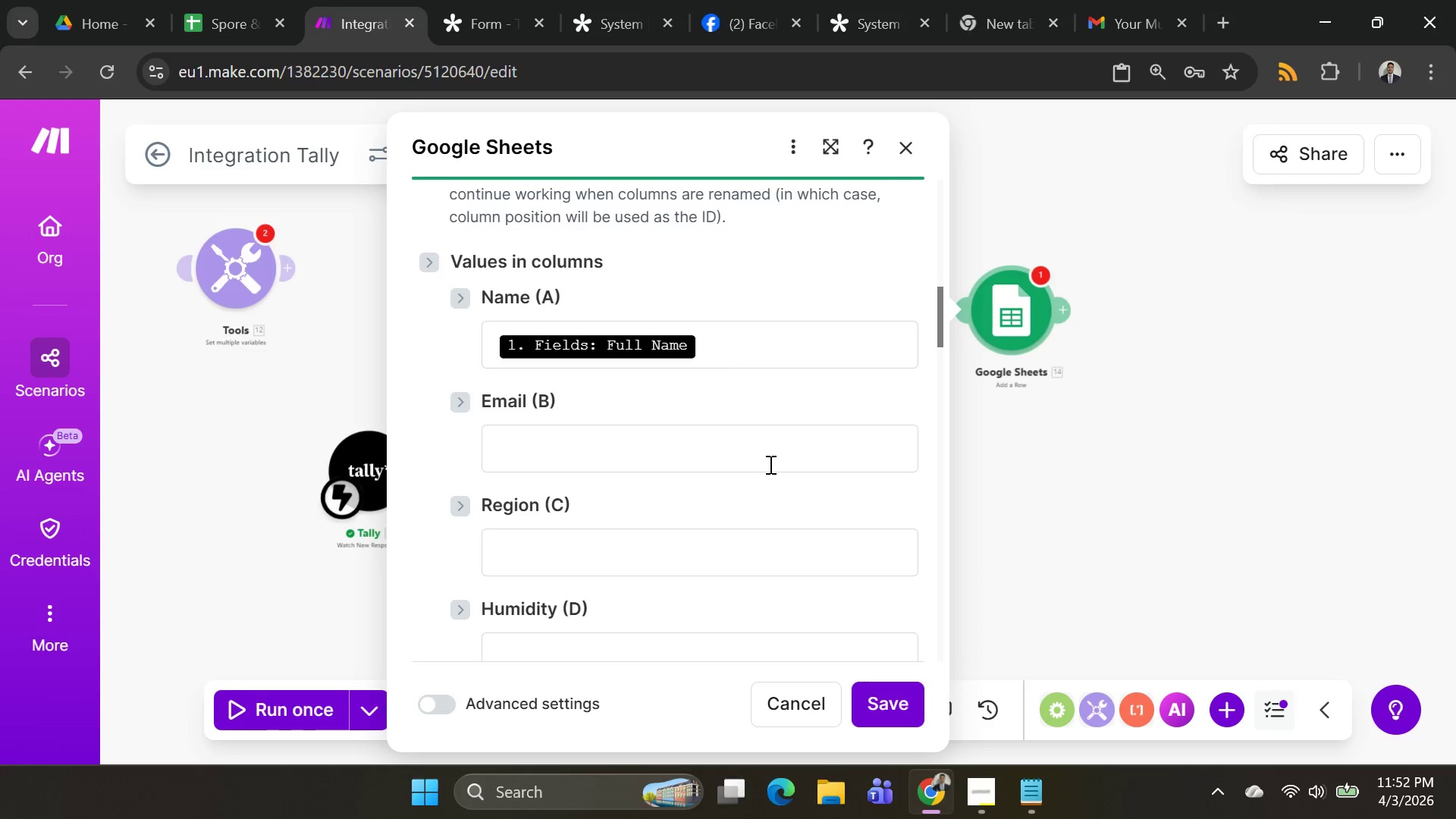 
left_click([766, 450])
 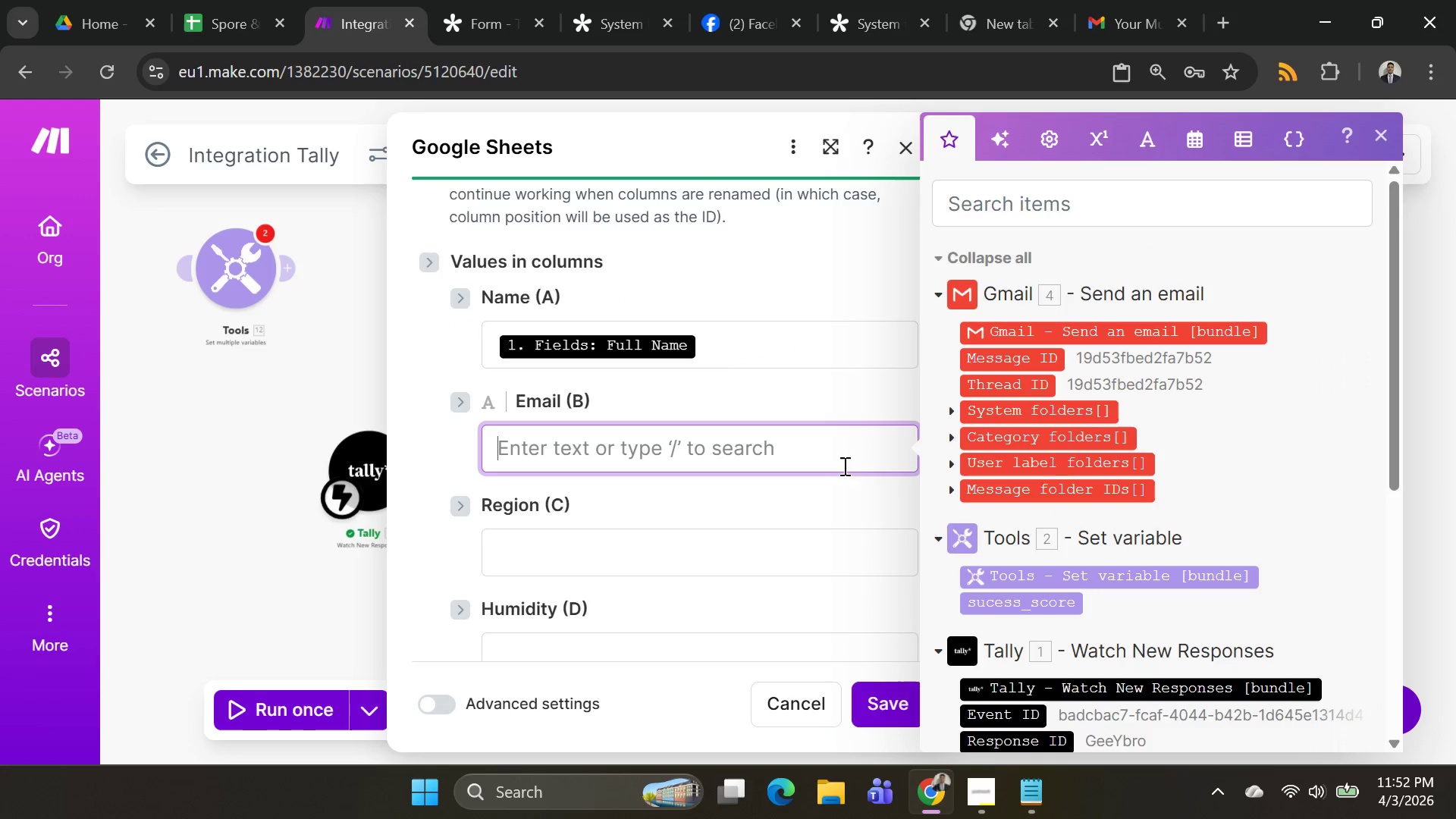 
mouse_move([974, 532])
 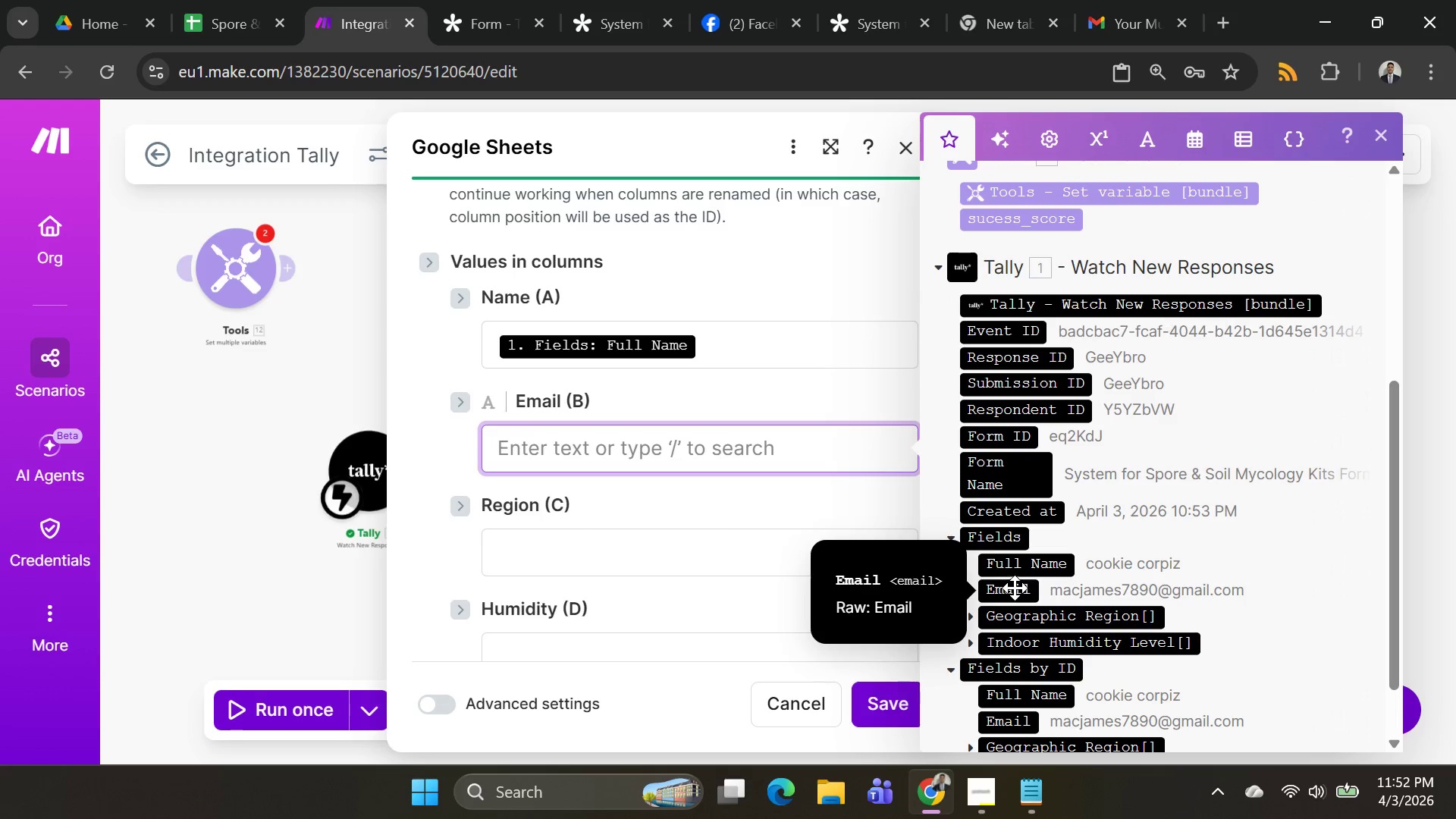 
left_click([1014, 586])
 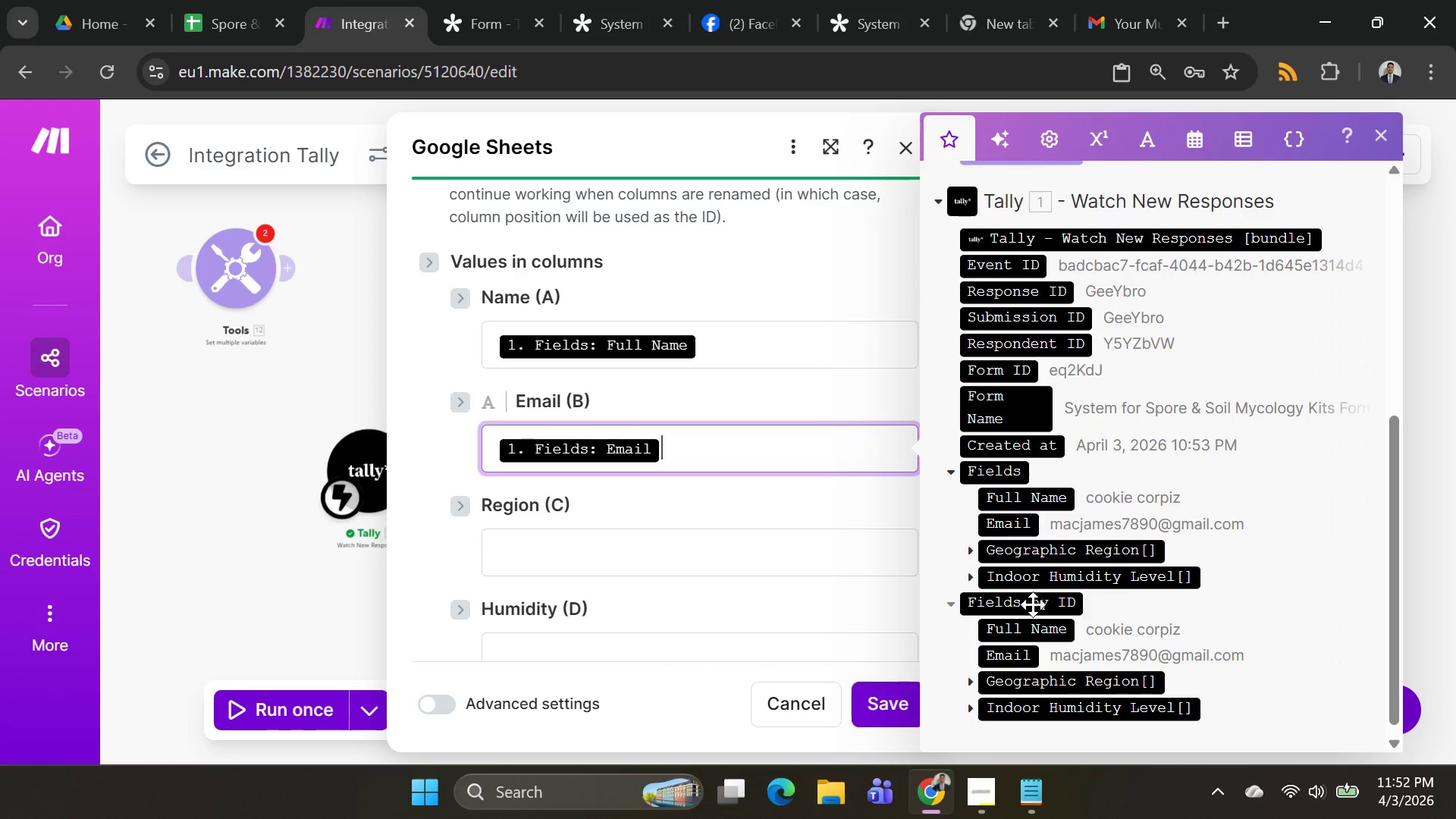 
wait(6.48)
 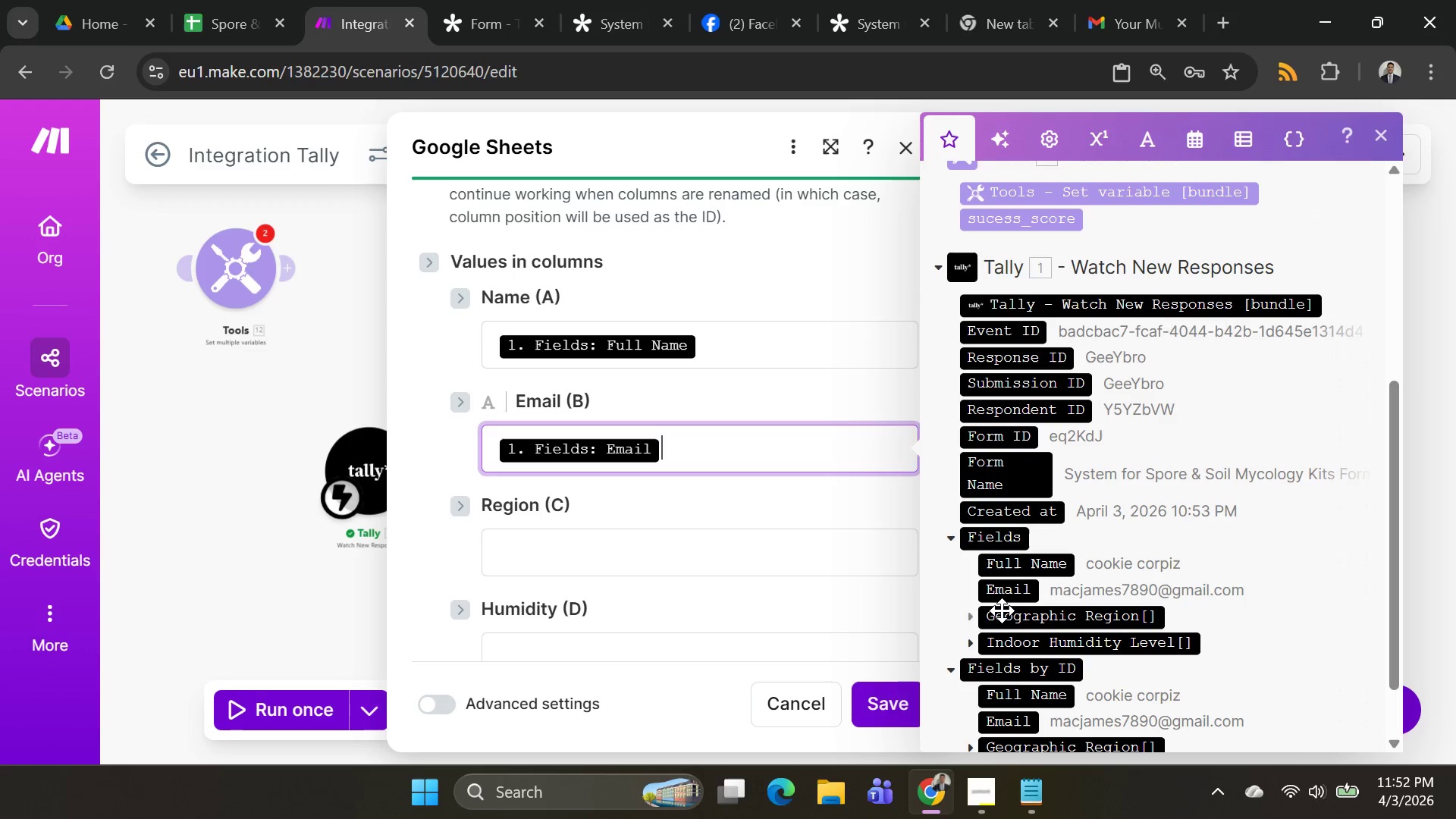 
left_click([1026, 554])
 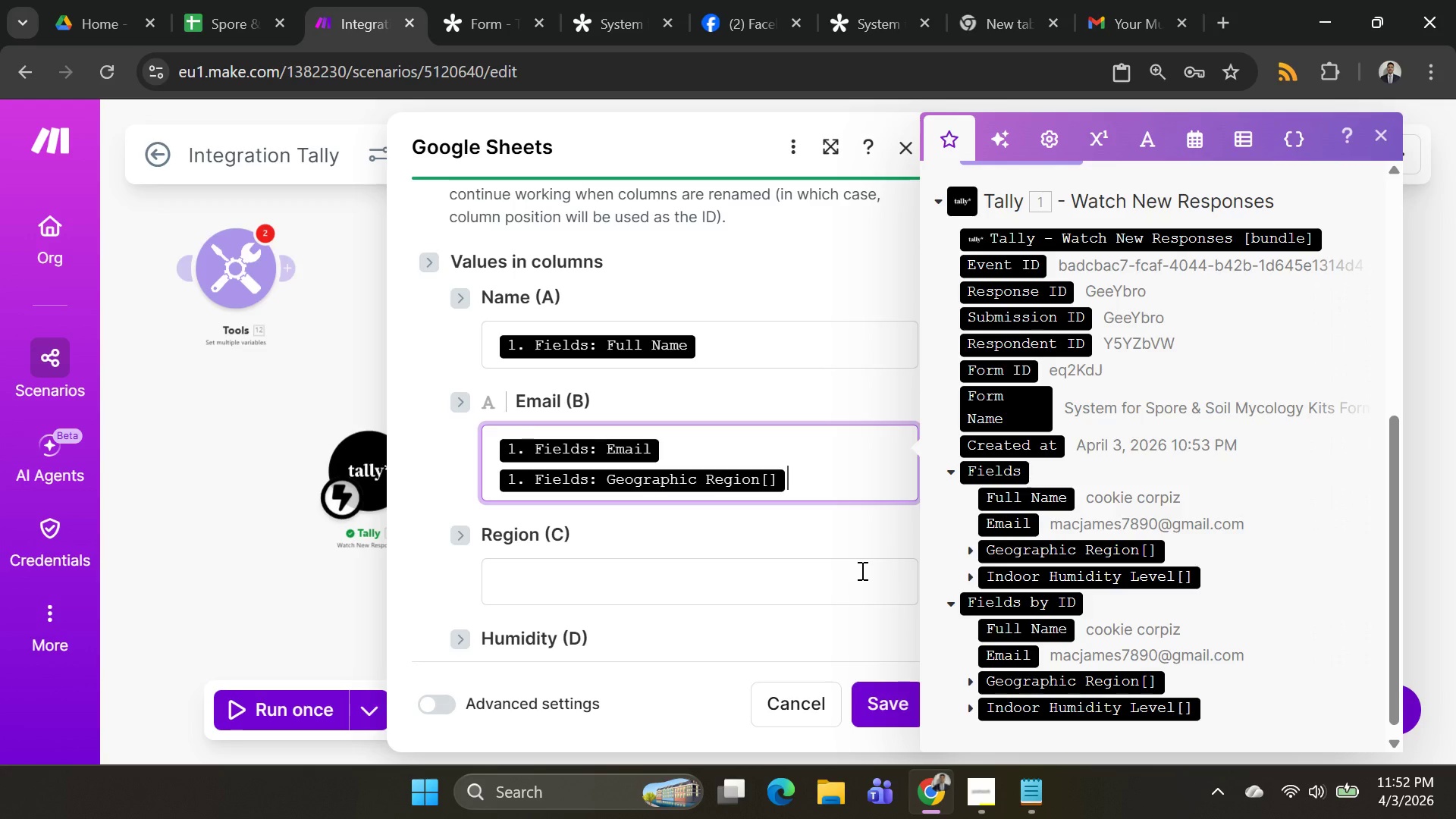 
key(Backspace)
 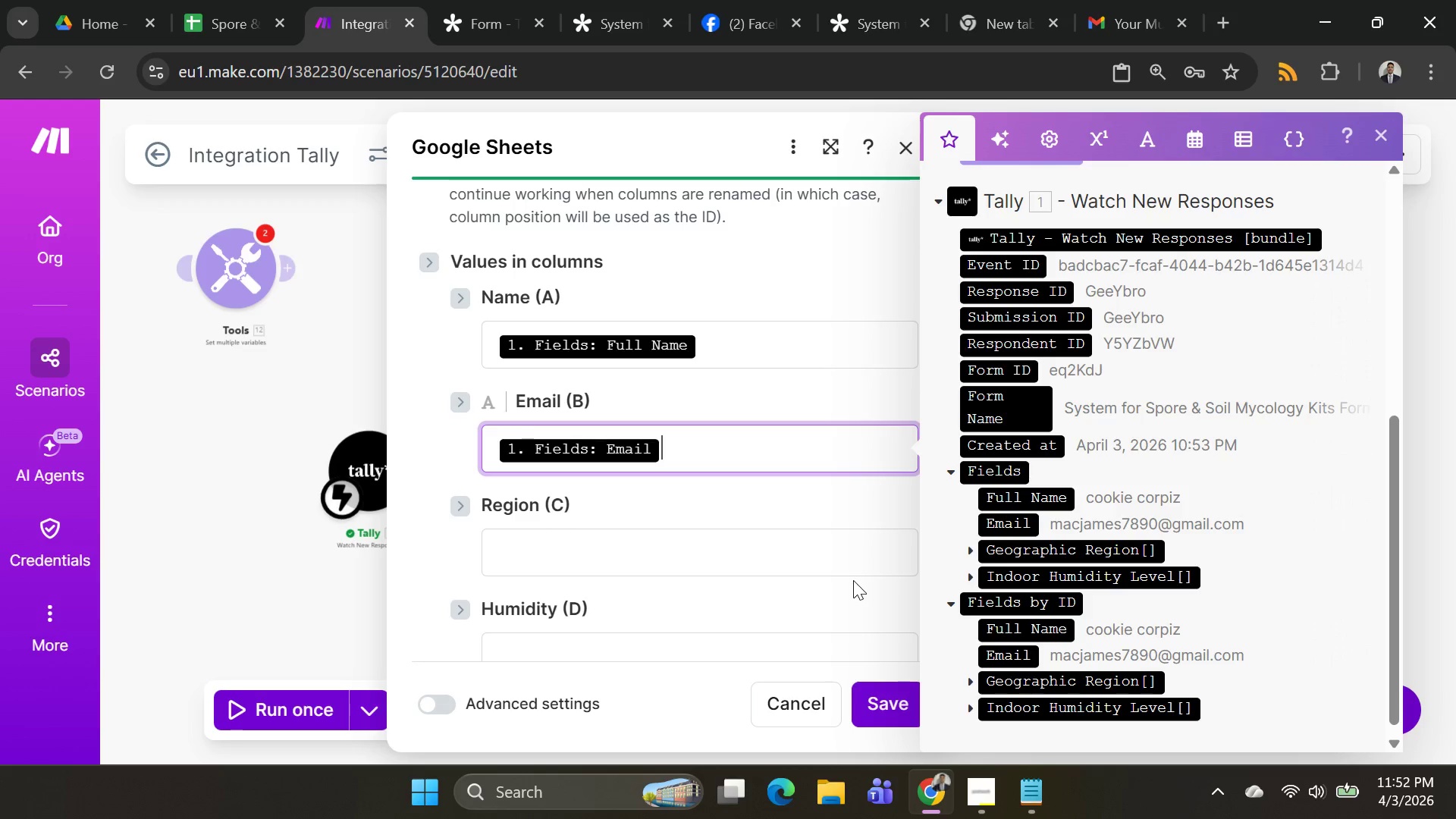 
left_click([853, 557])
 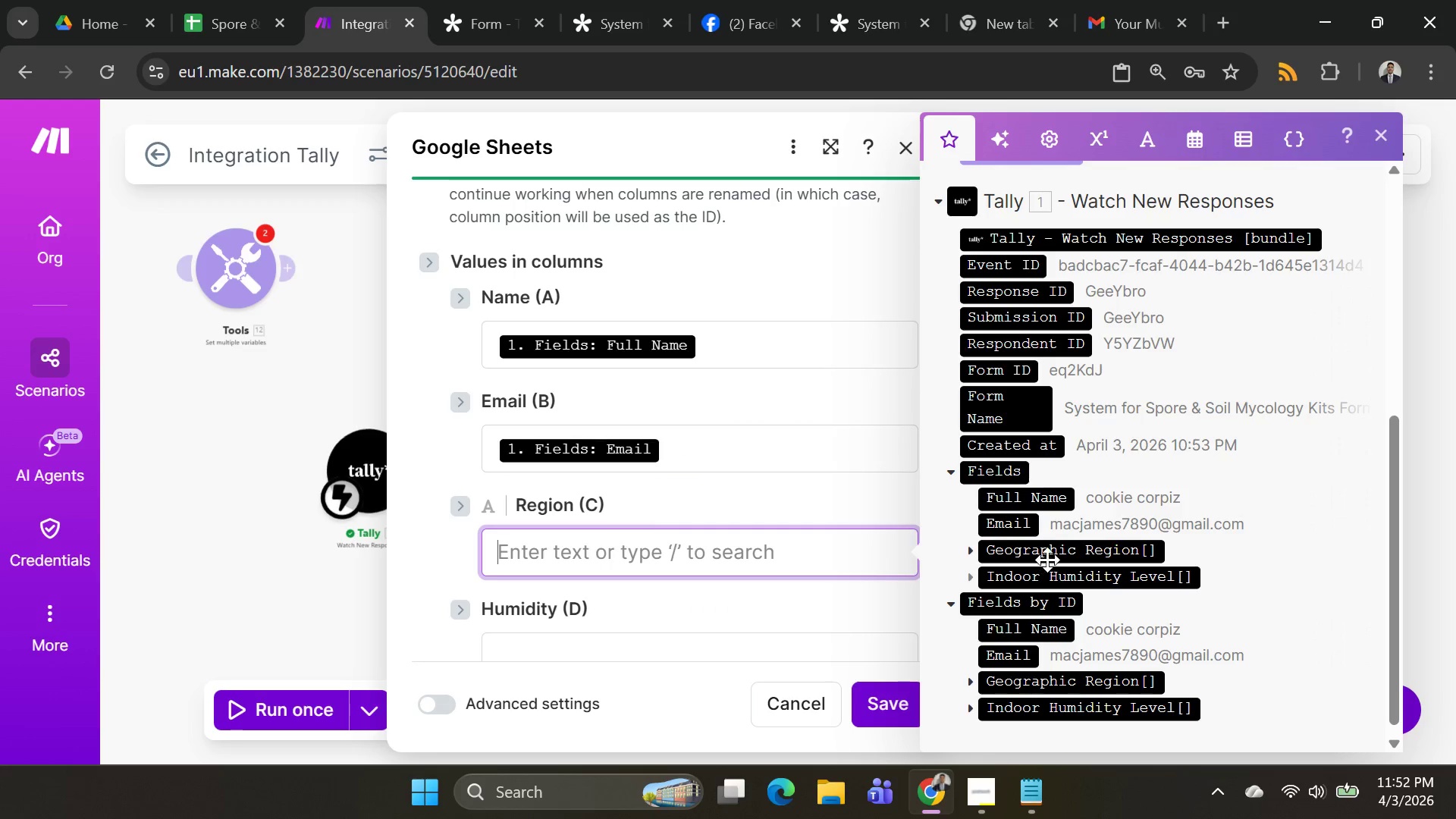 
left_click([1047, 551])
 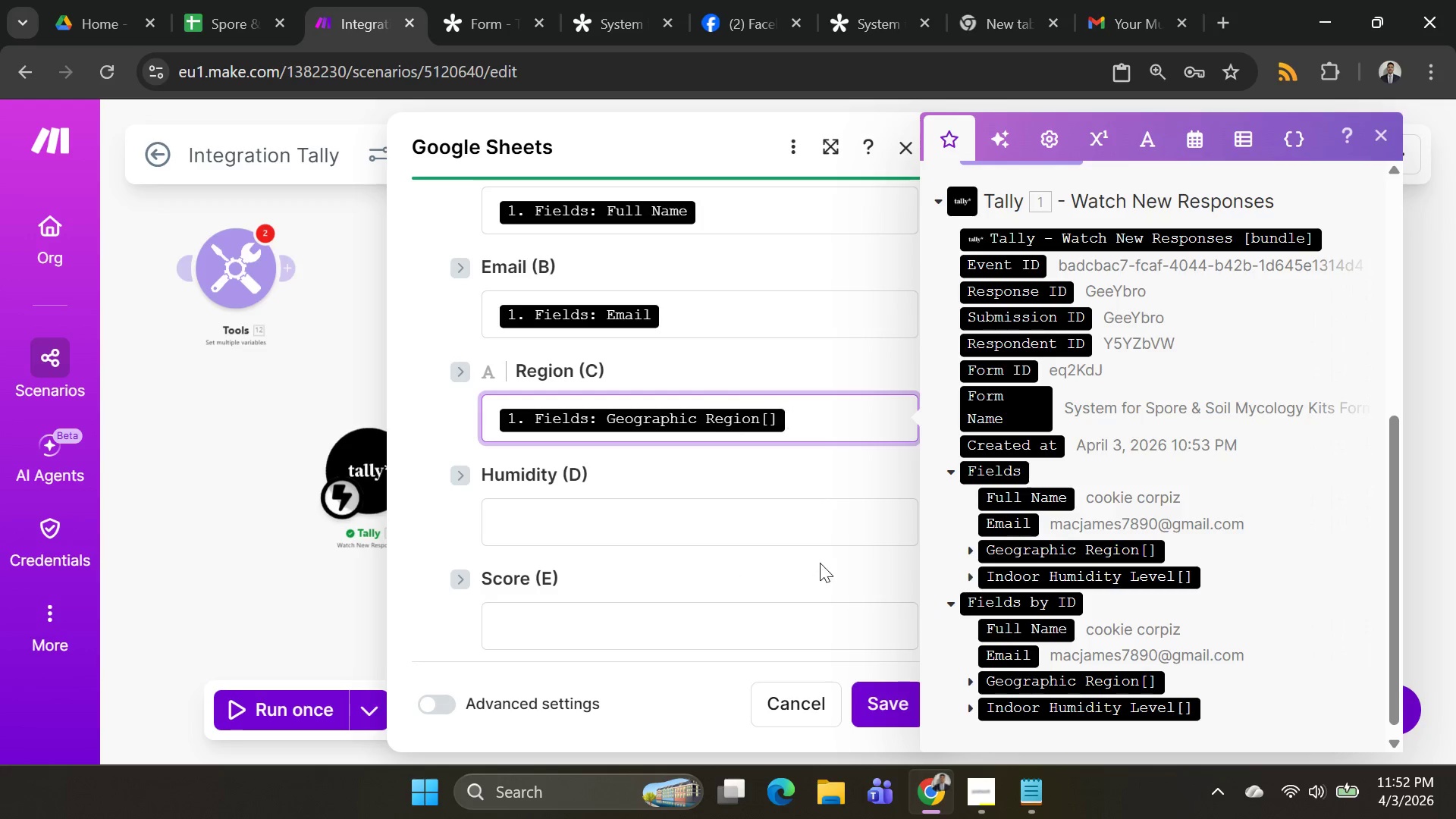 
left_click([770, 531])
 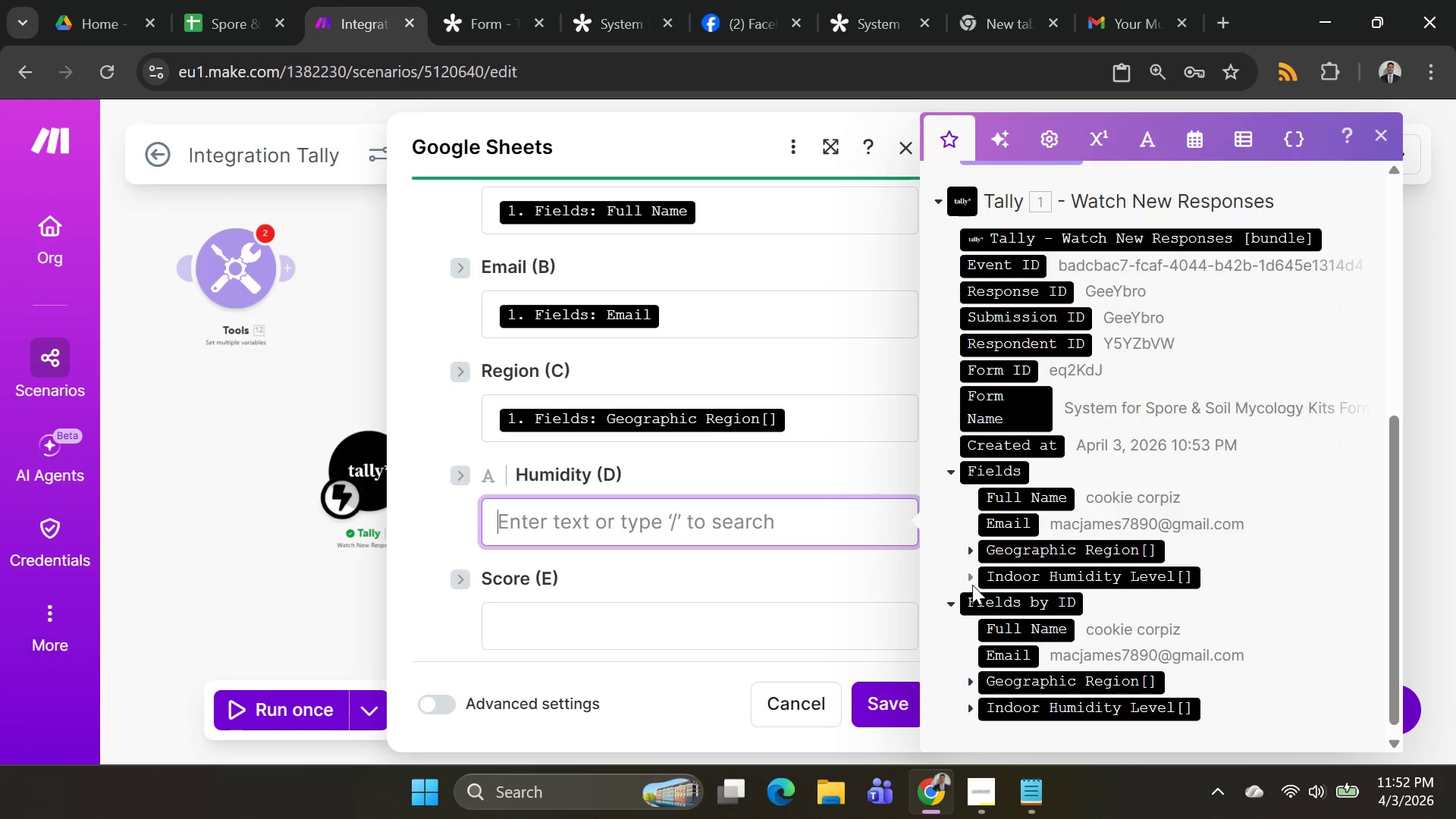 
left_click([972, 581])
 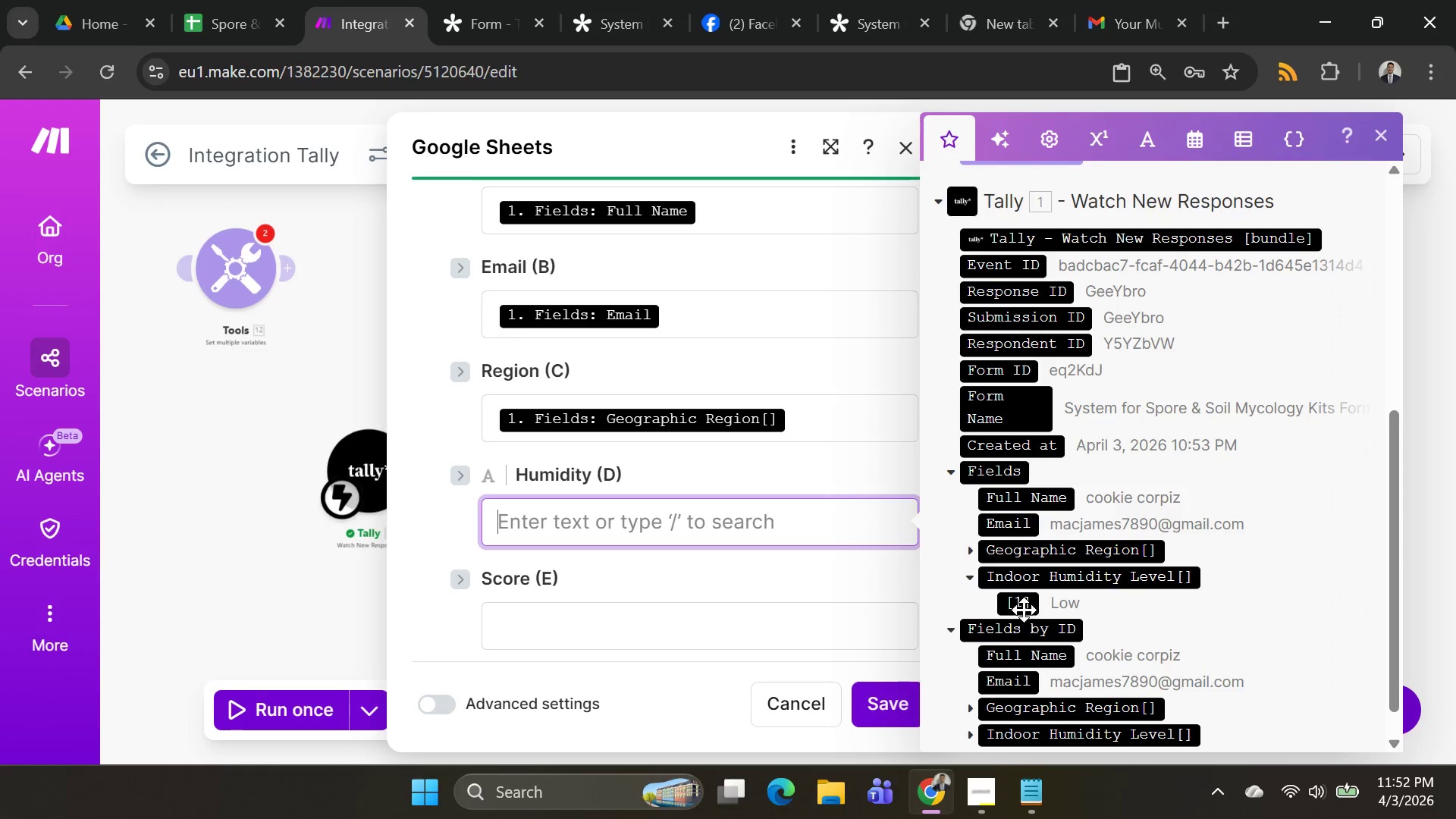 
left_click([1022, 608])
 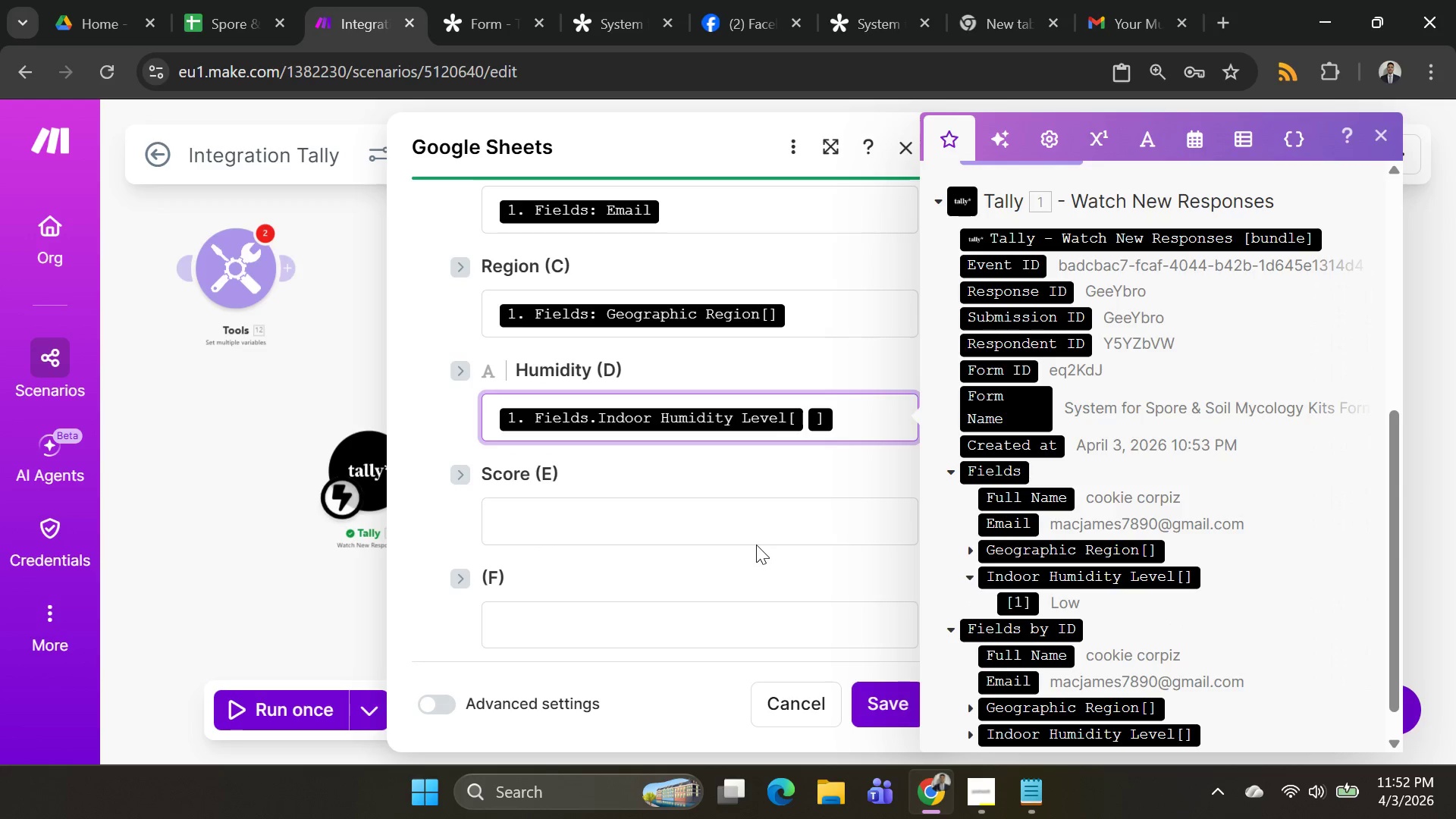 
left_click([759, 526])
 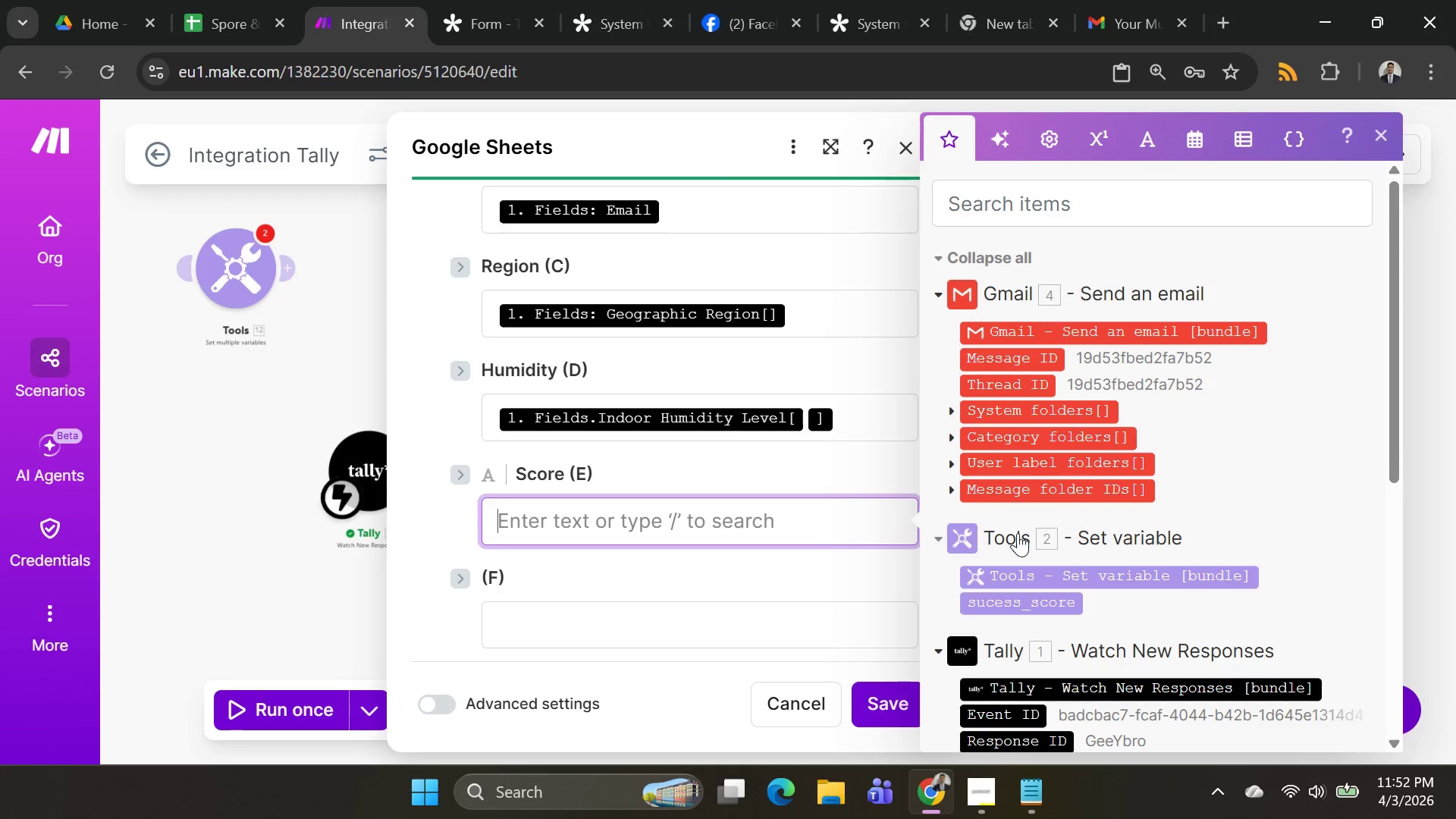 
wait(6.41)
 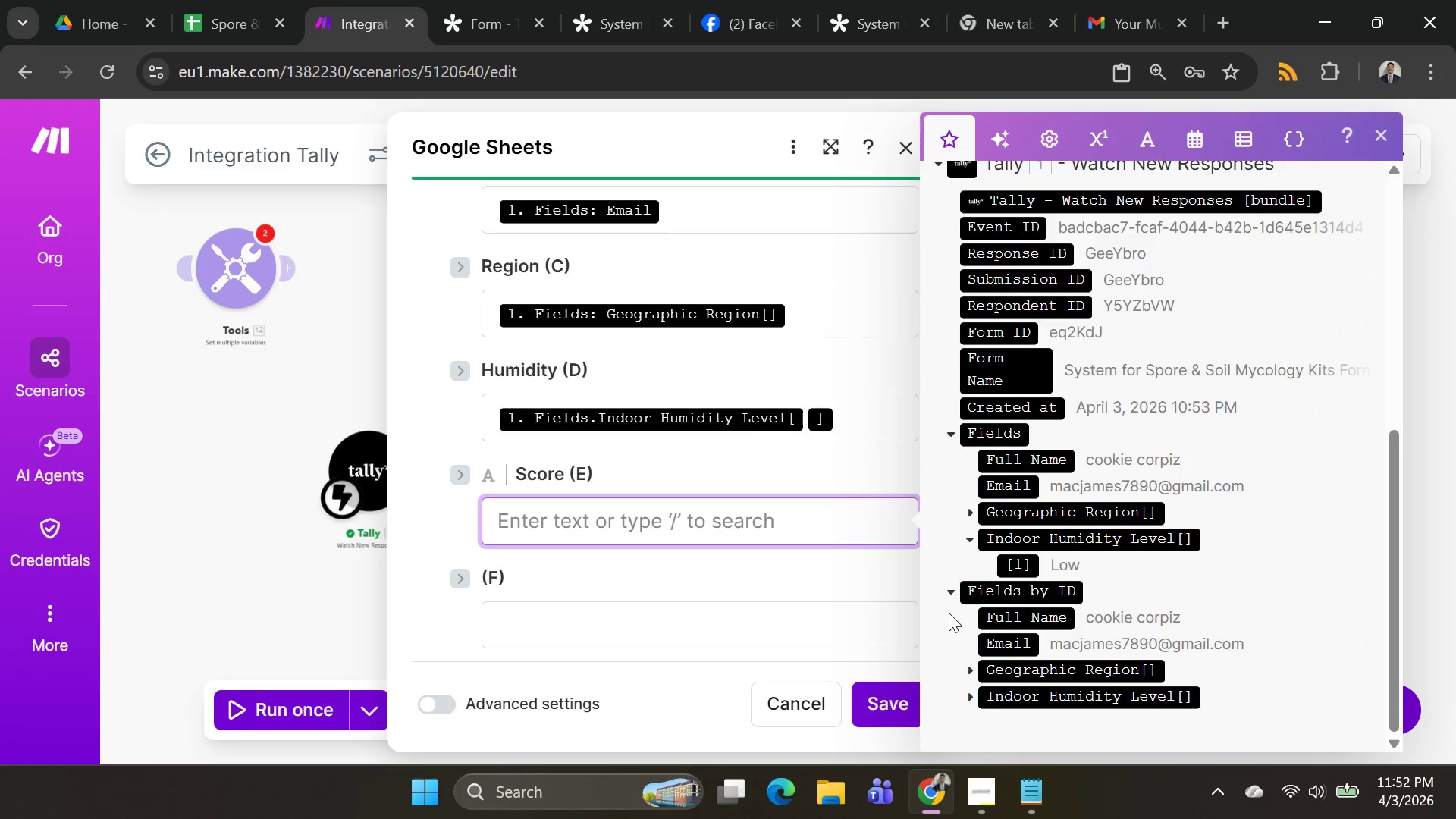 
left_click([1003, 603])
 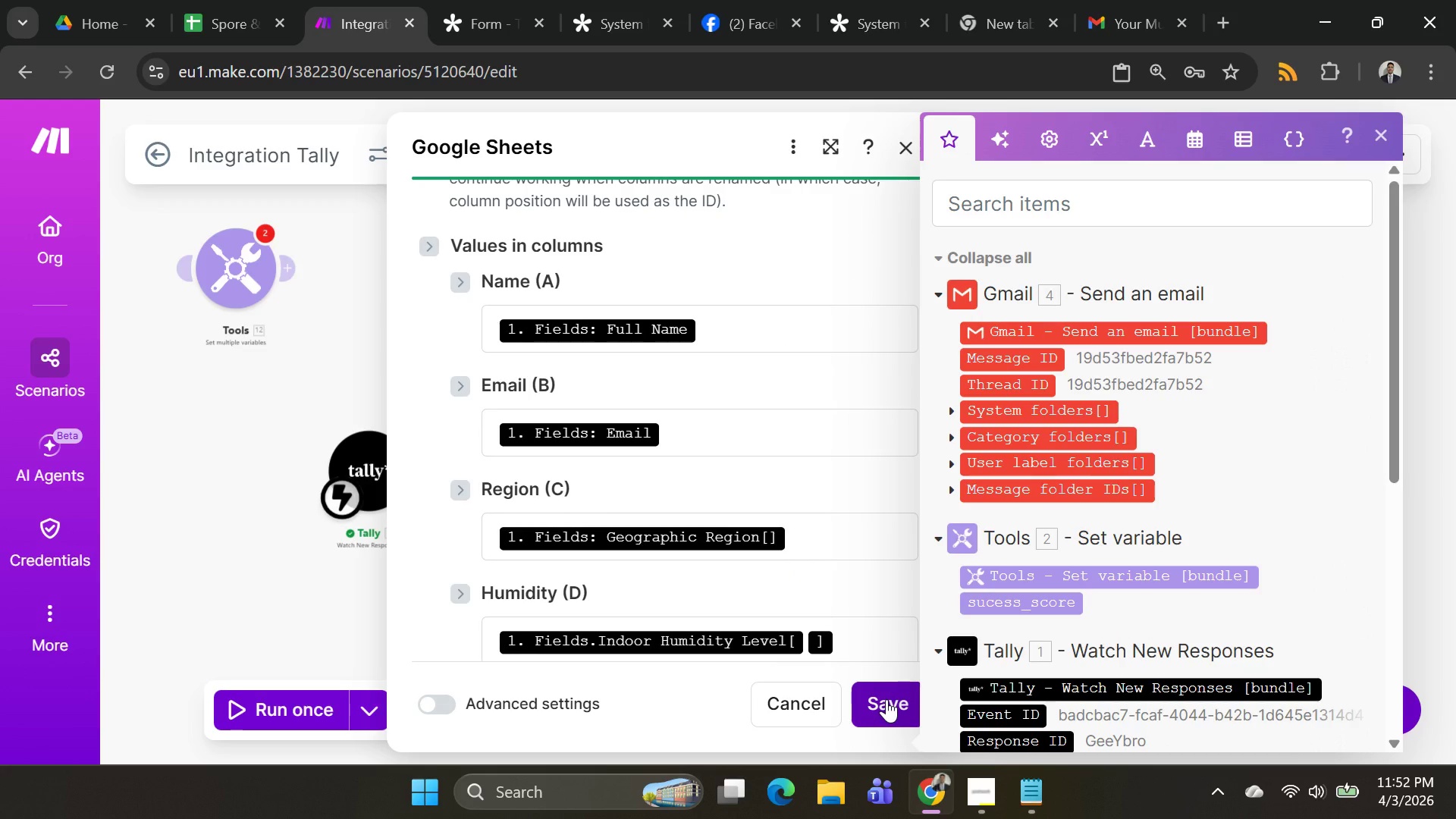 
wait(5.53)
 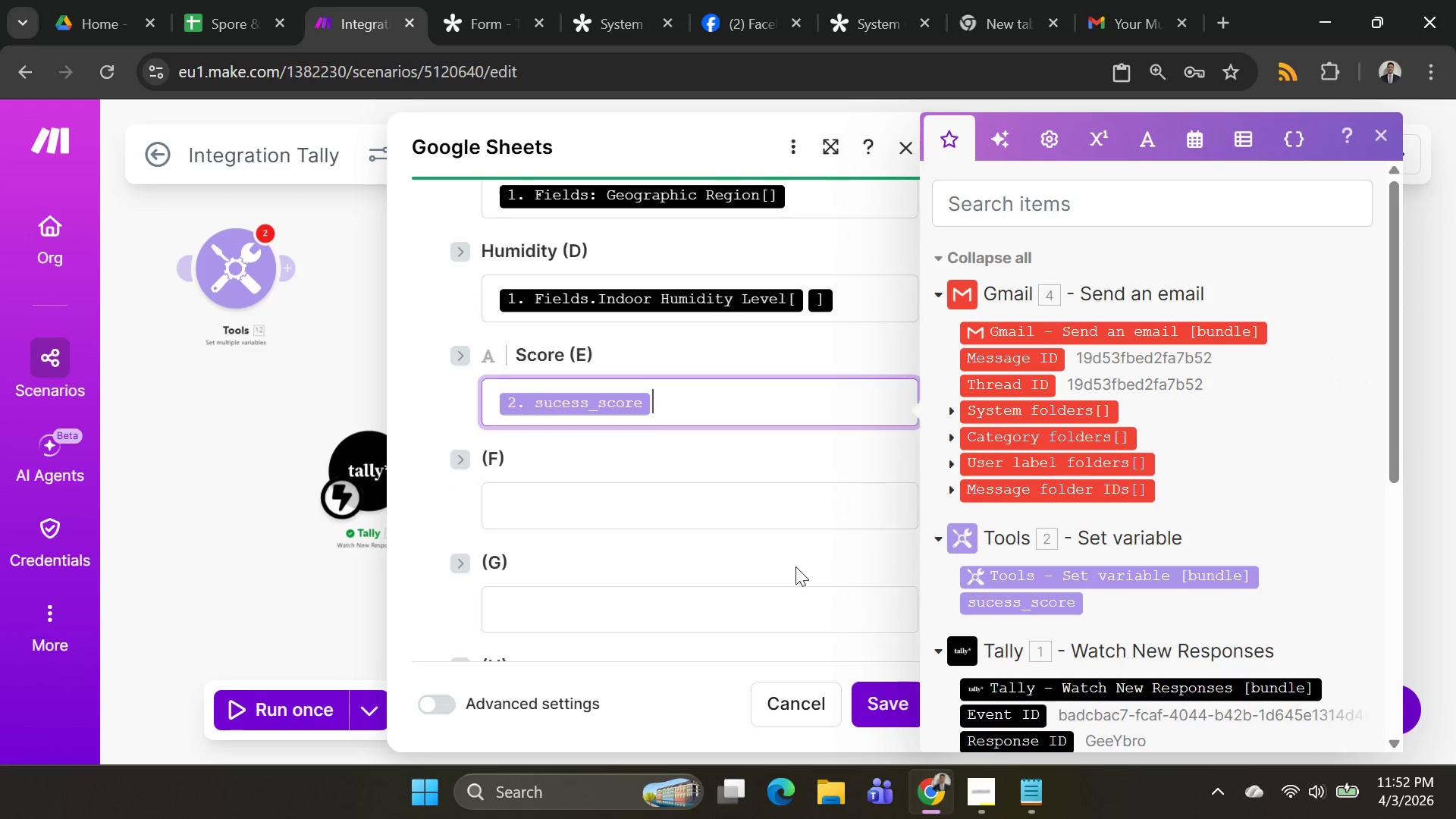 
left_click([886, 699])
 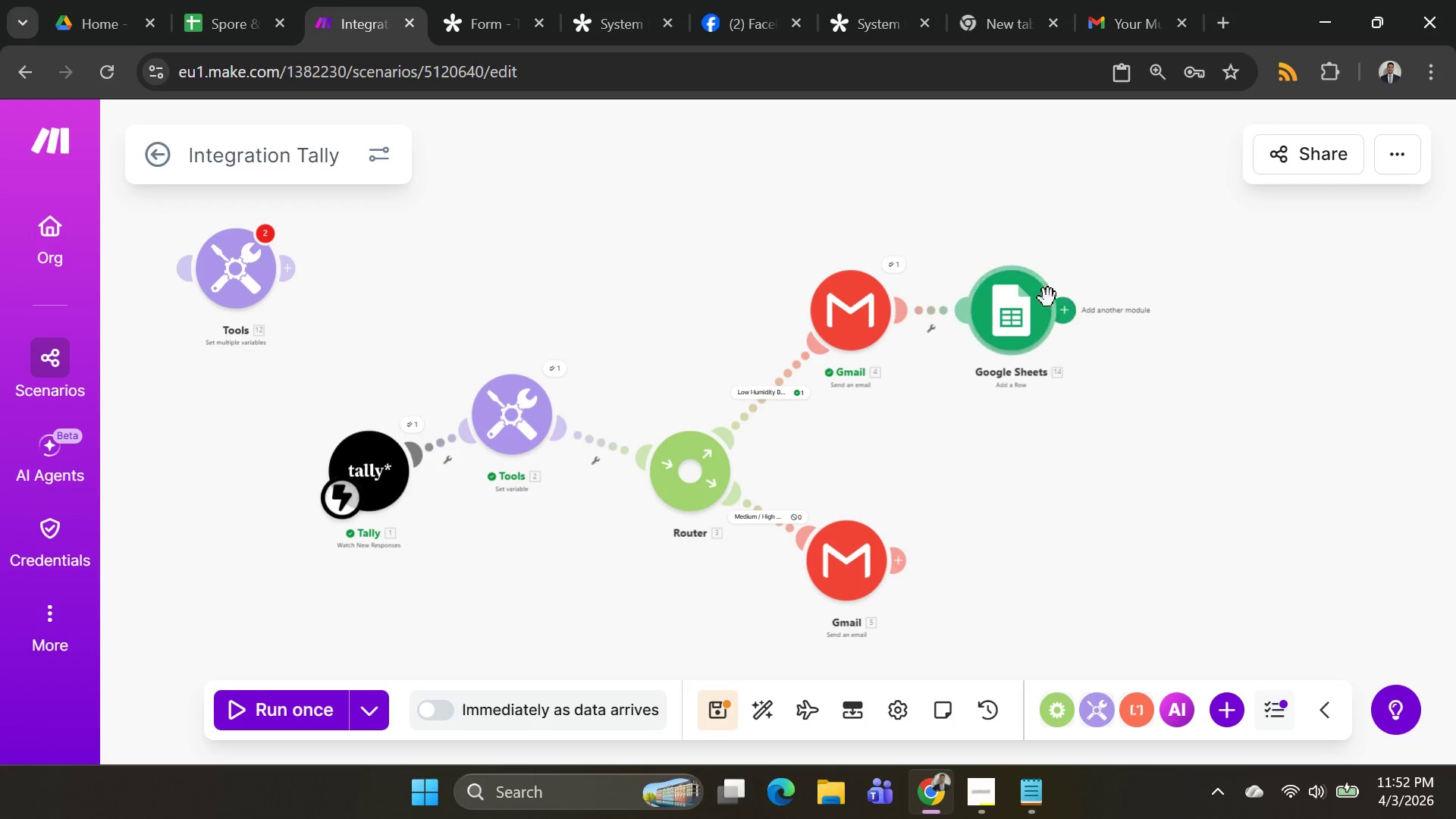 
left_click_drag(start_coordinate=[1022, 305], to_coordinate=[1078, 305])
 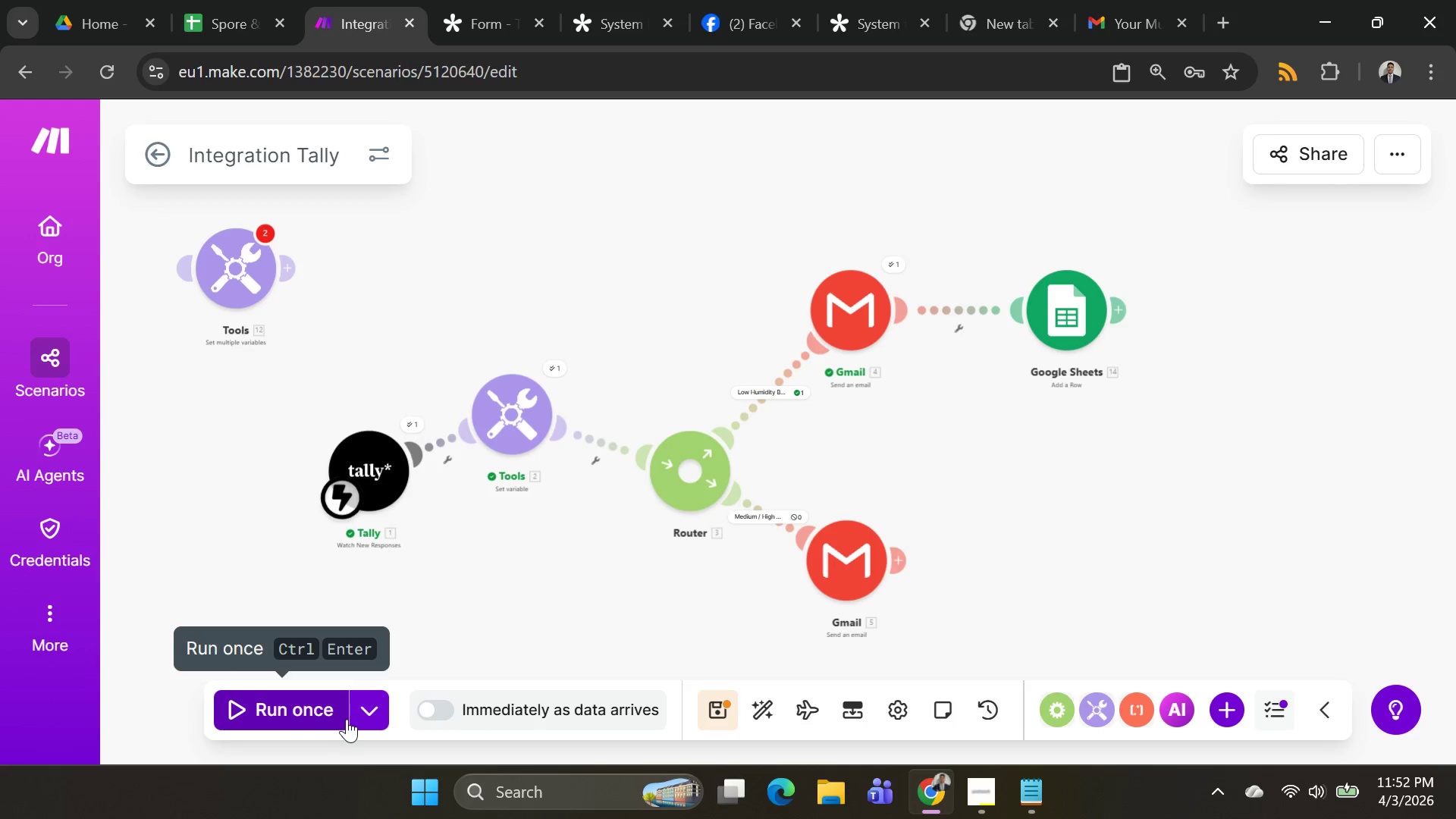 
left_click([359, 719])
 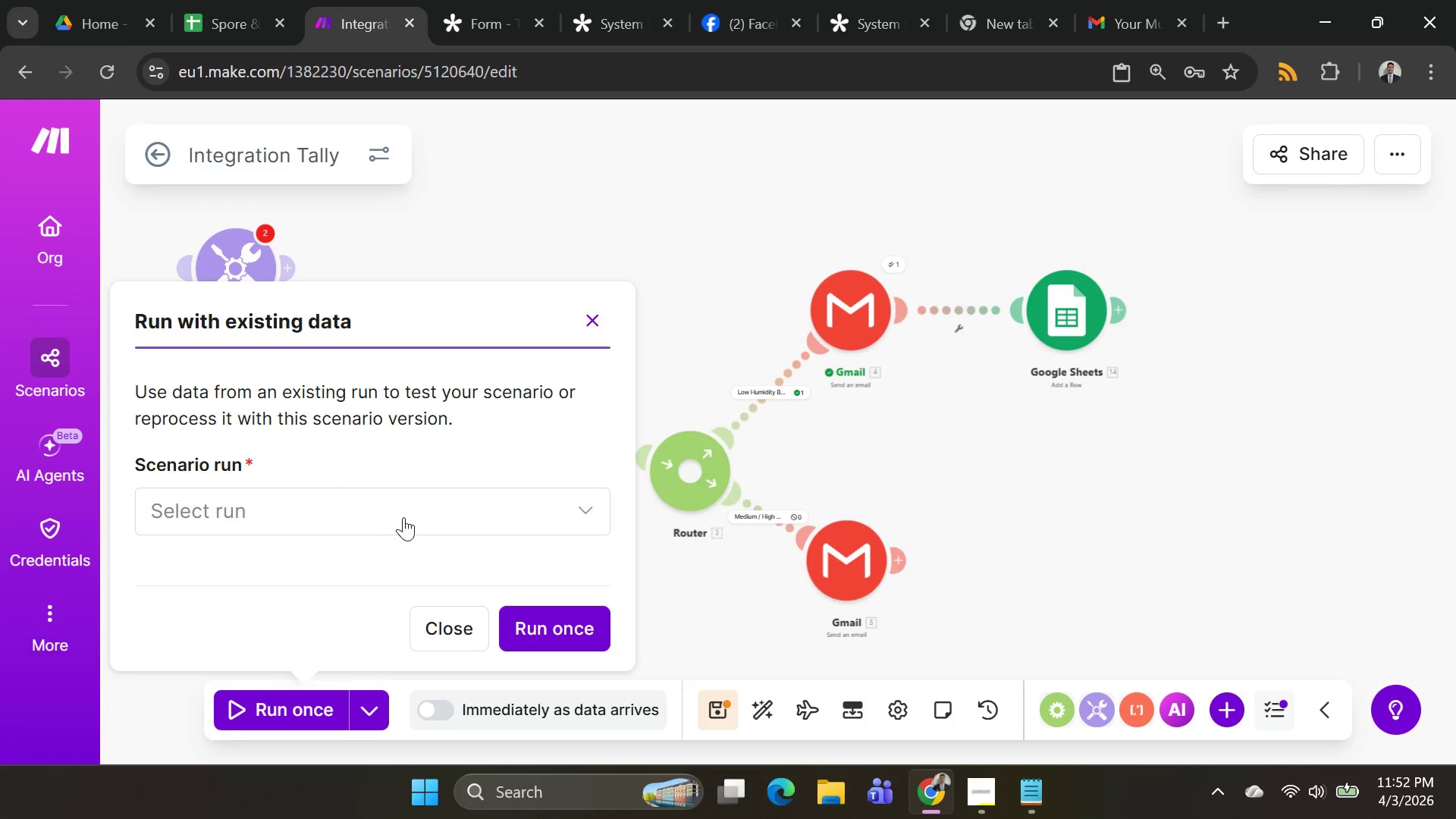 
left_click([403, 514])
 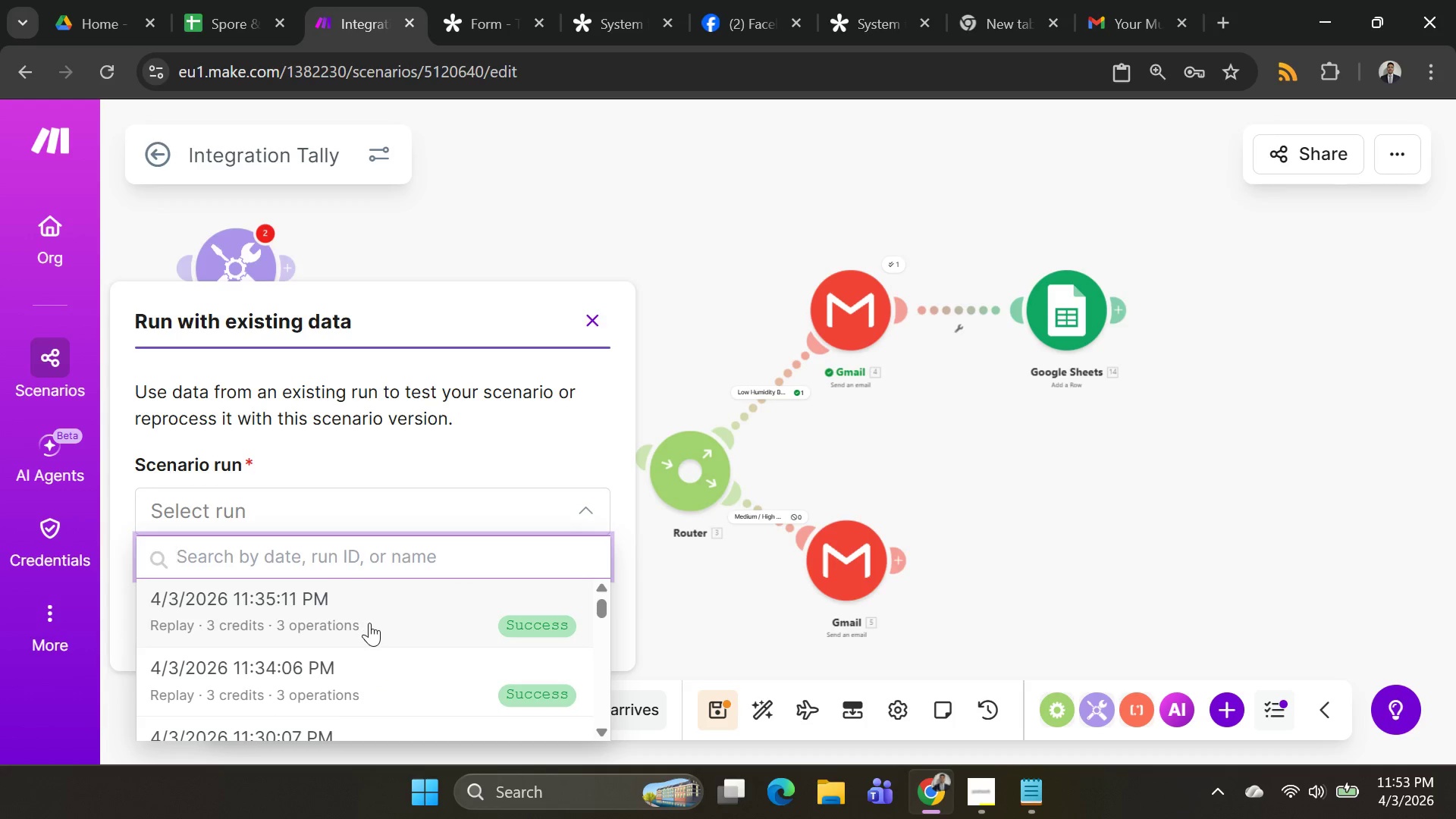 
left_click([369, 623])
 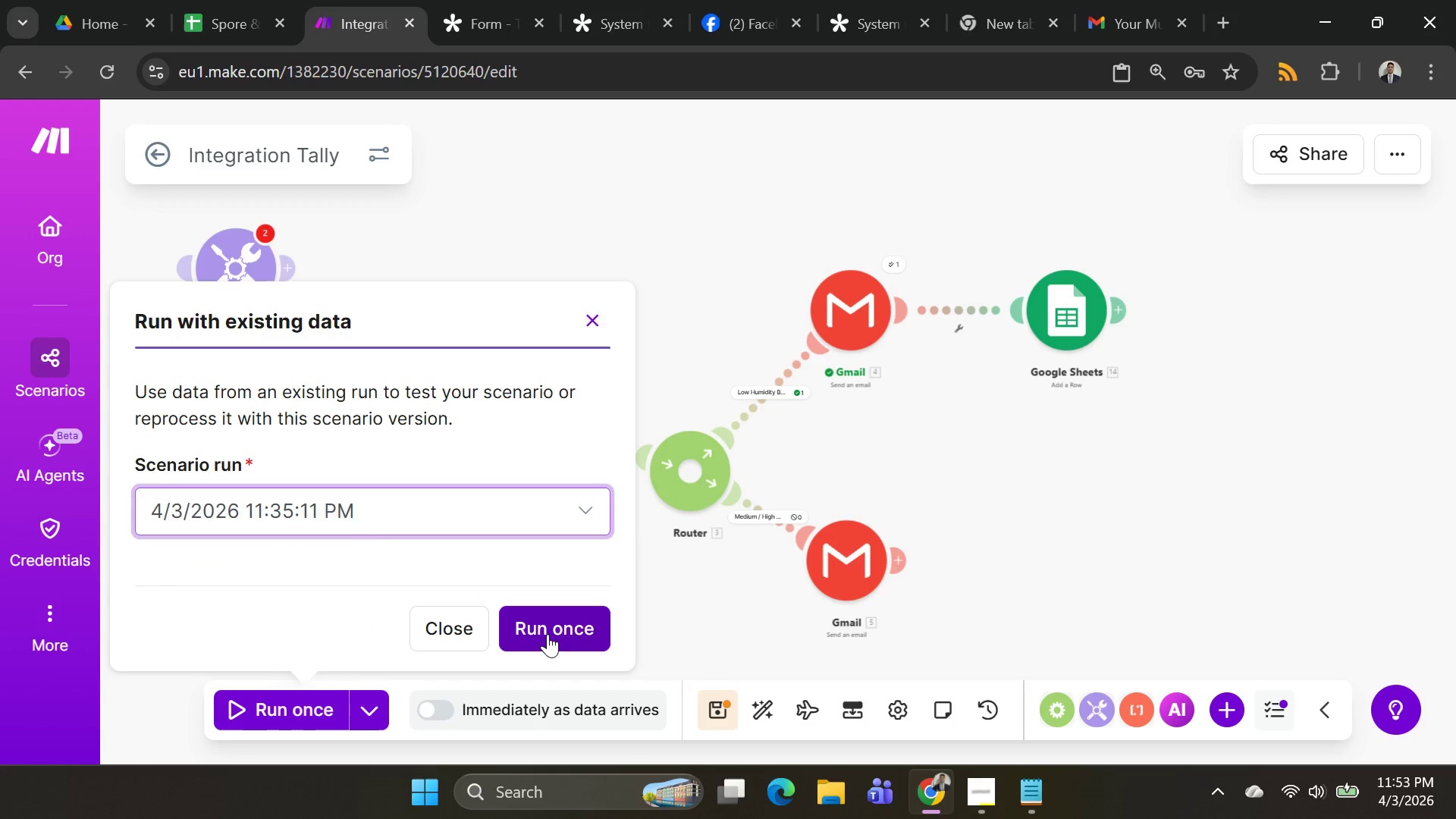 
left_click([549, 634])
 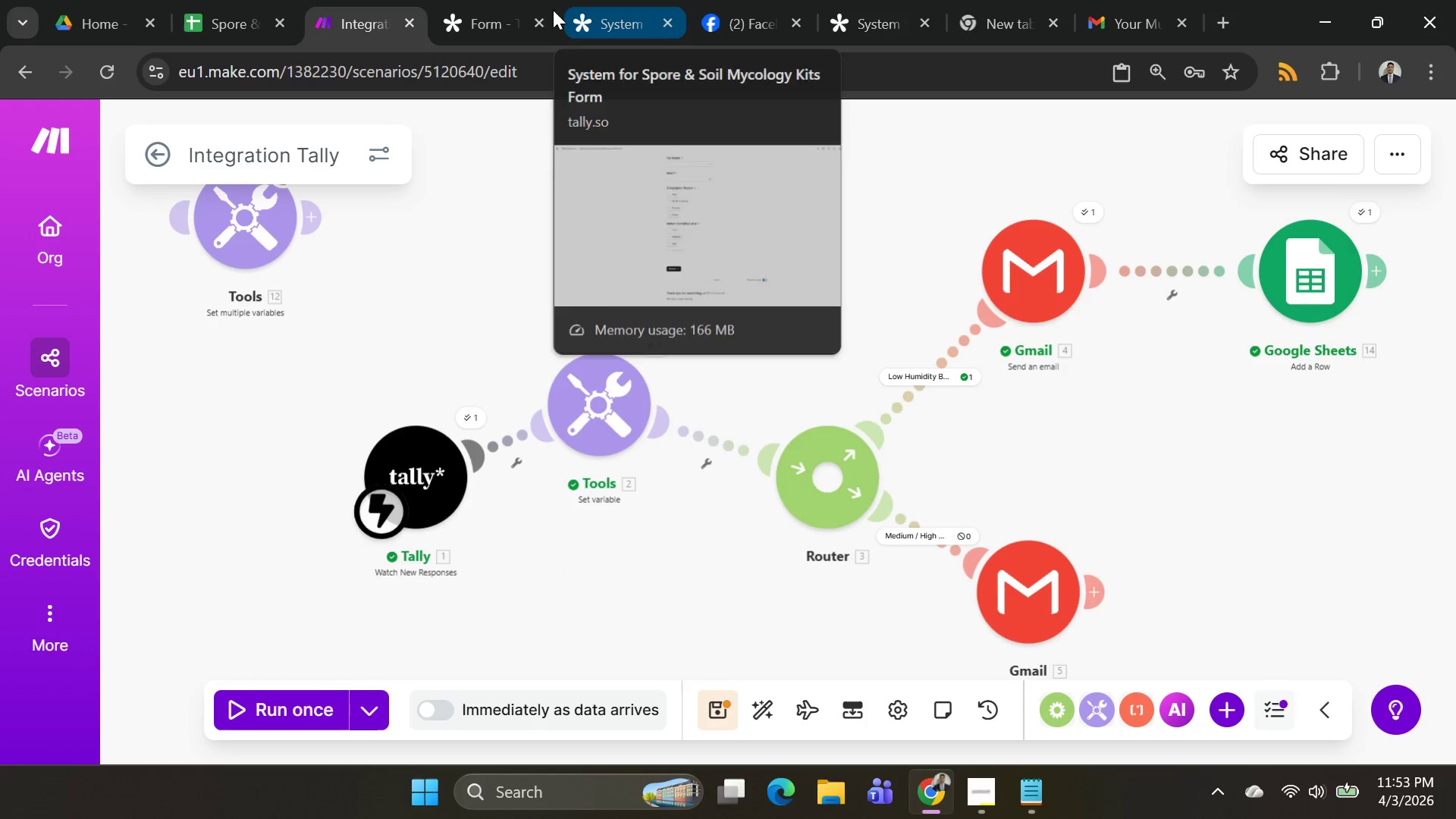 
wait(6.77)
 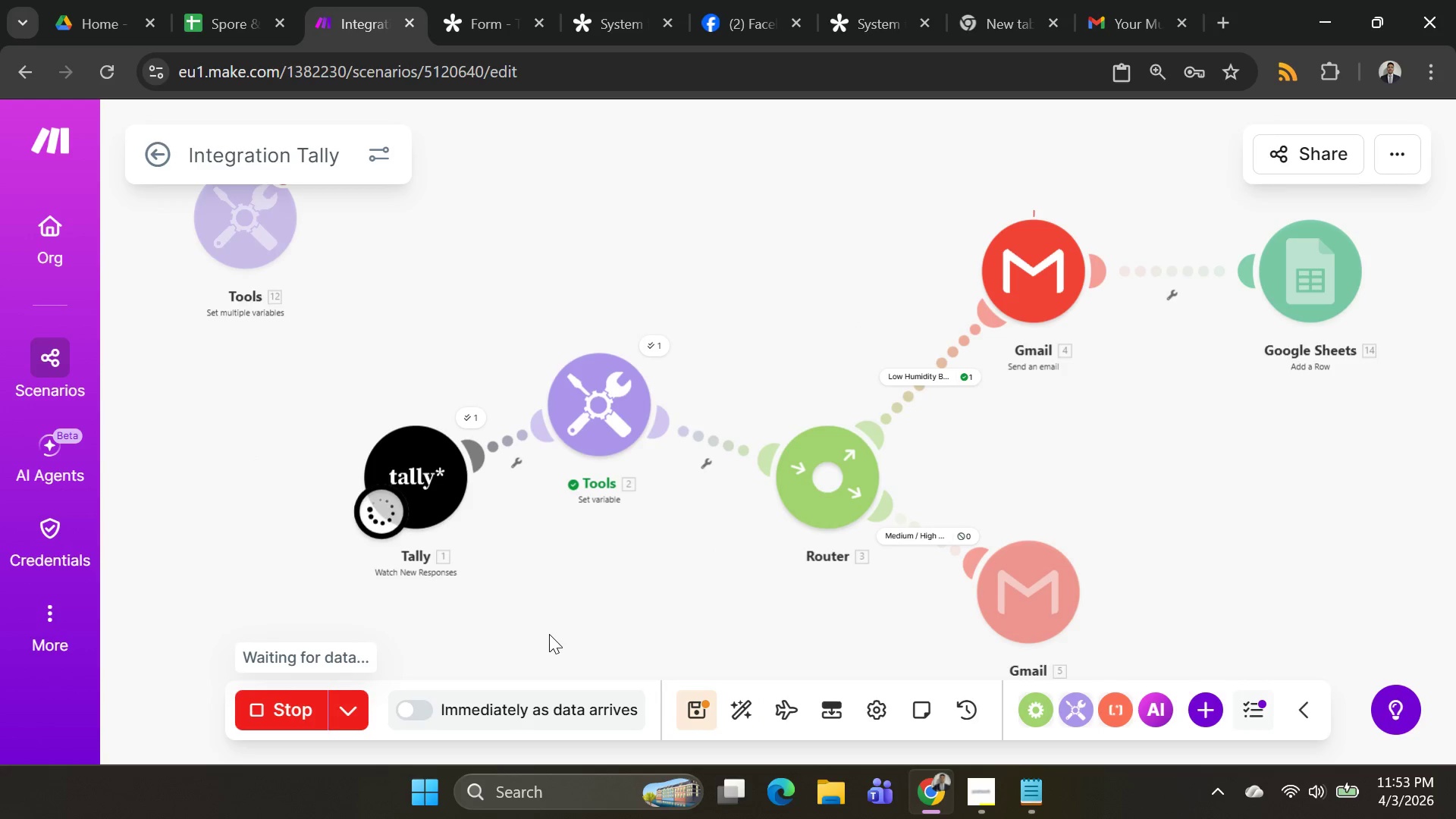 
left_click([251, 15])
 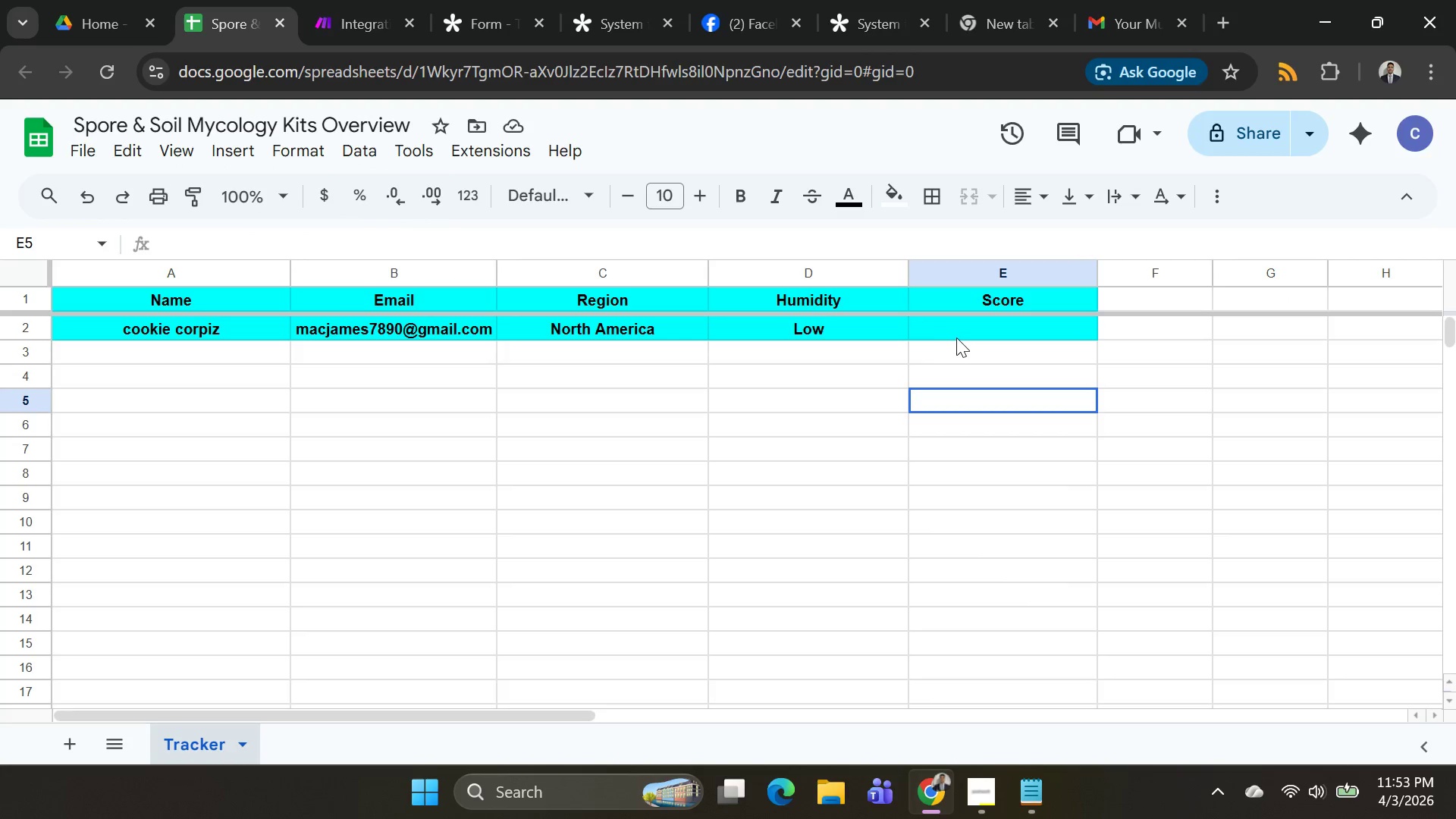 
wait(5.12)
 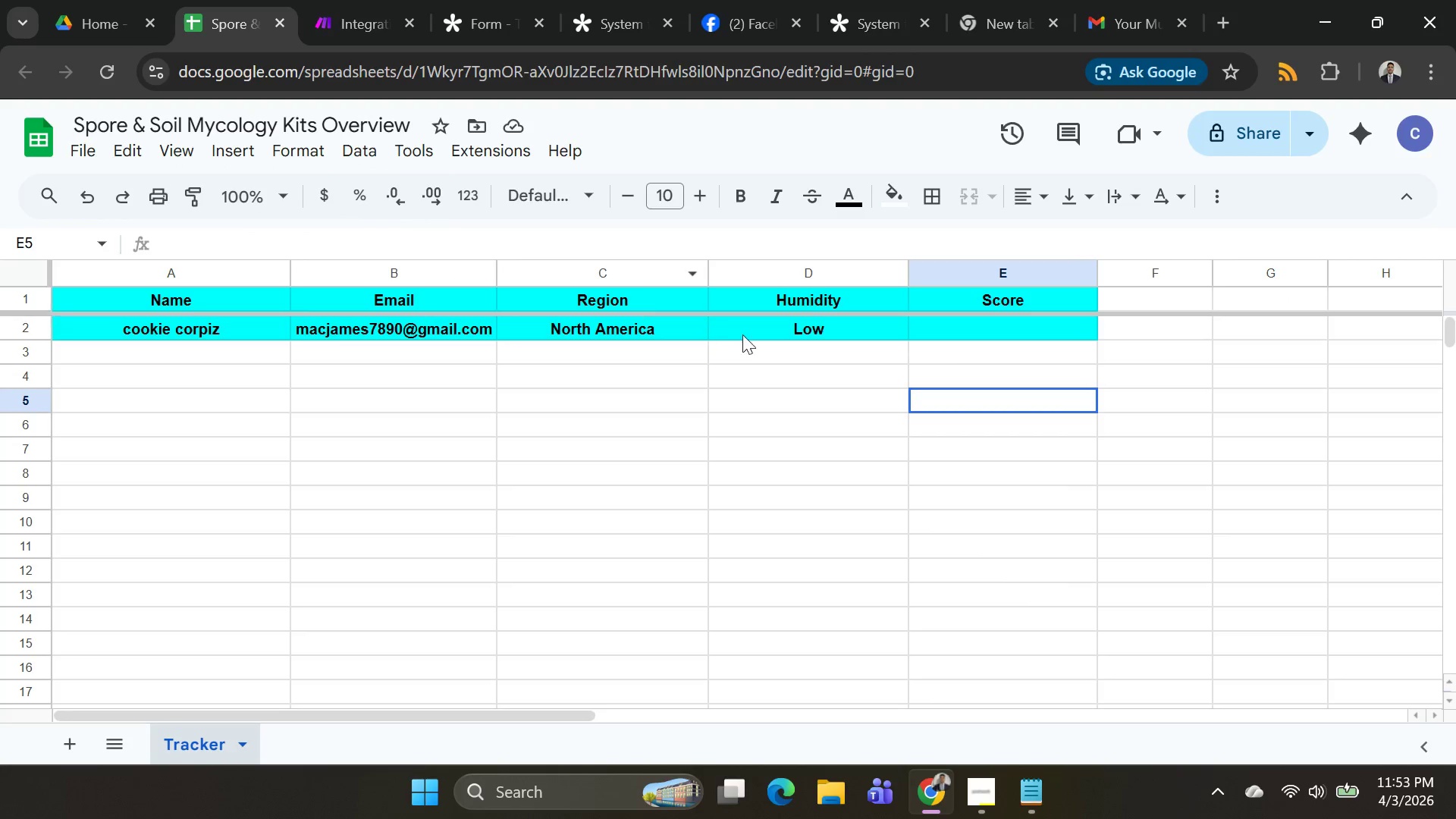 
left_click([961, 325])
 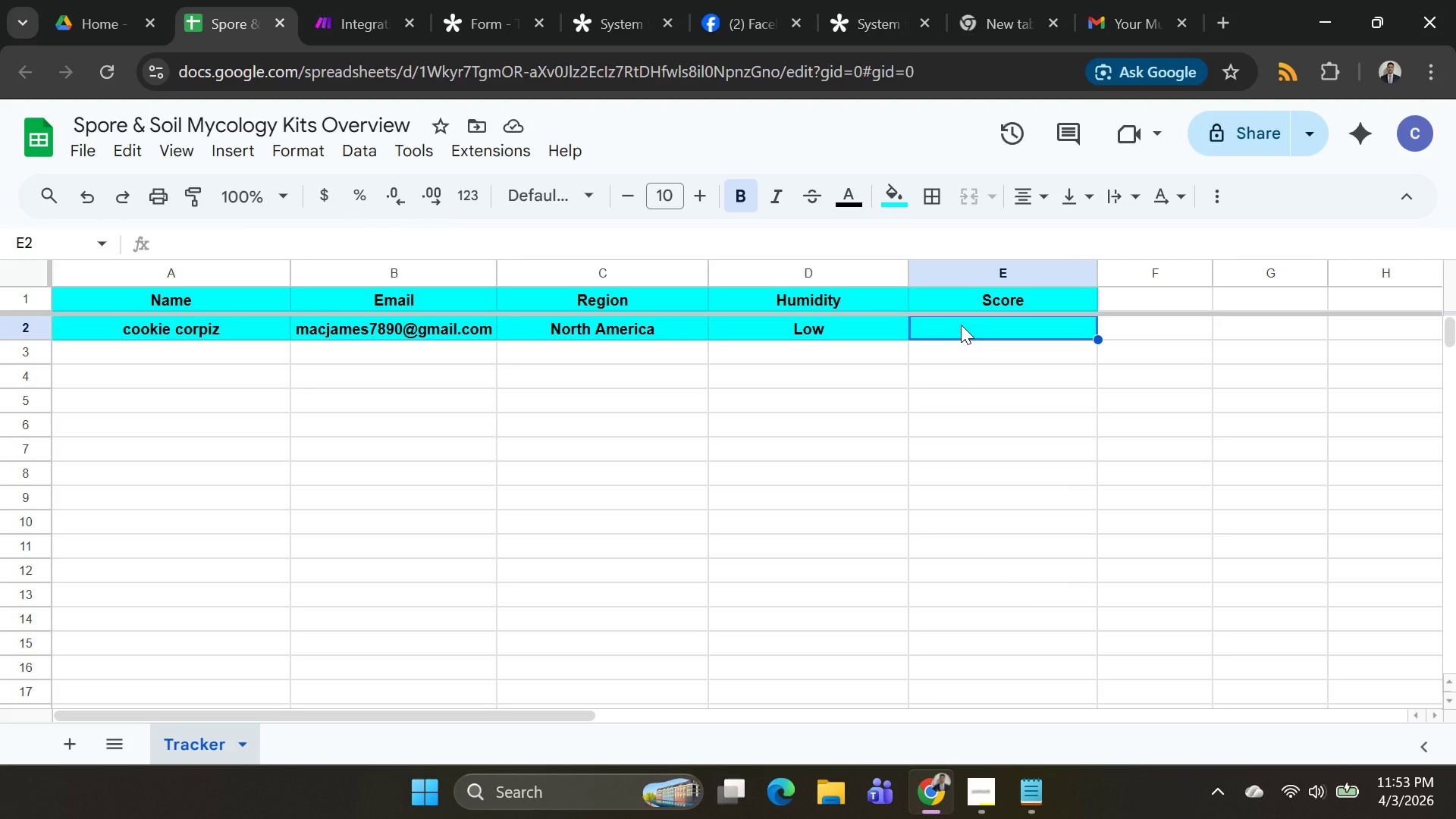 
key(Shift+ArrowLeft)
 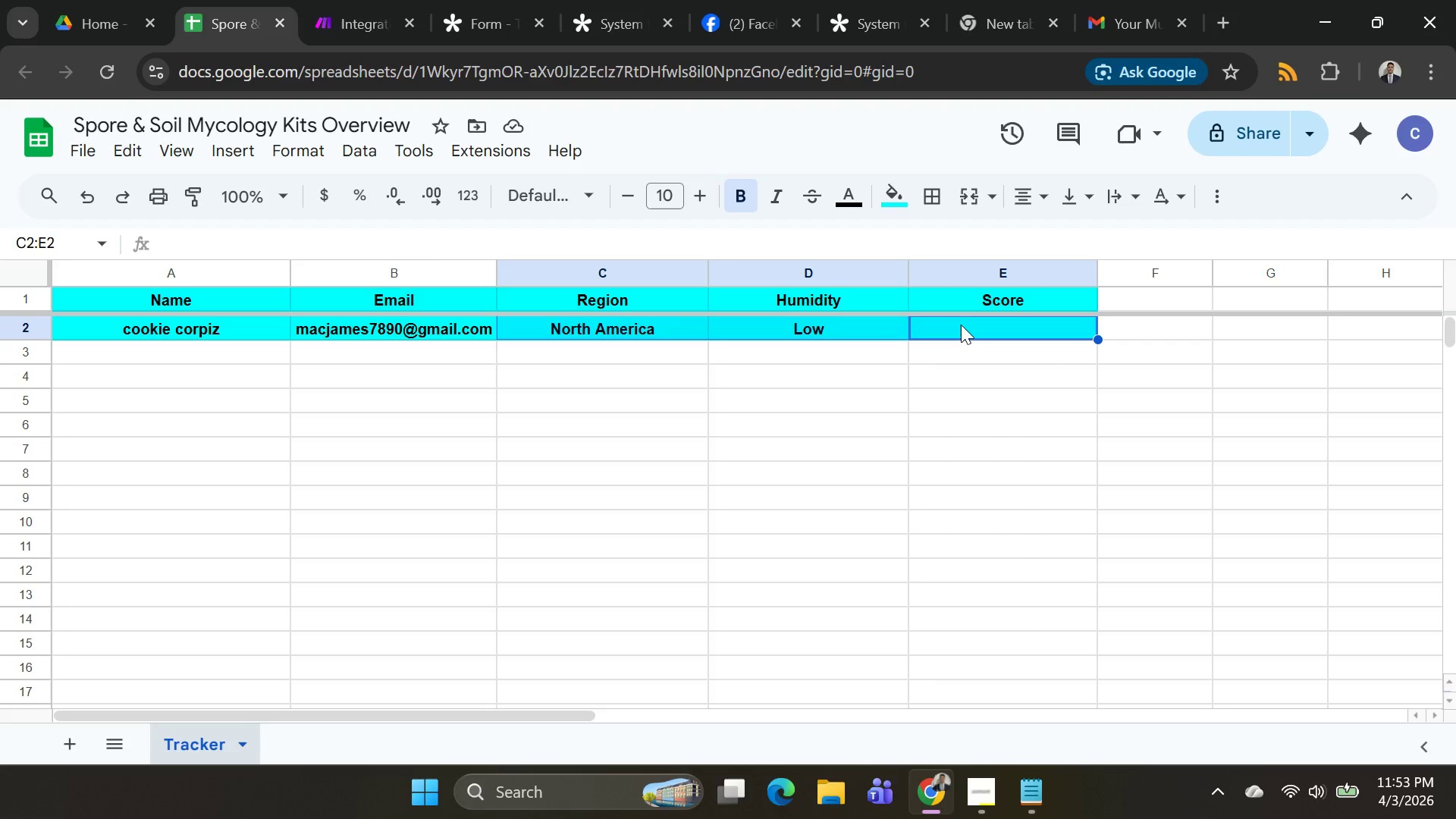 
key(Shift+ArrowLeft)
 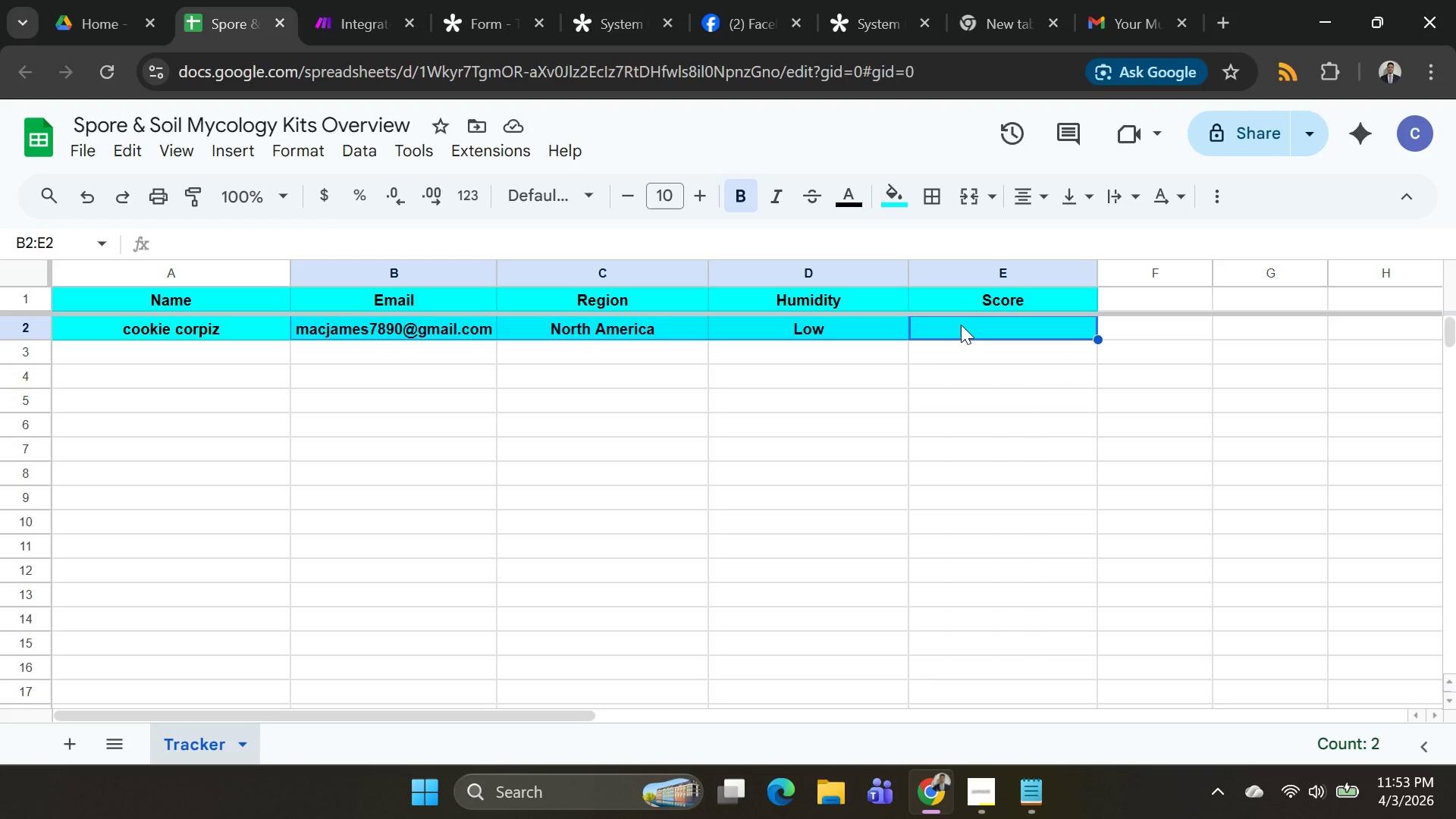 
key(Shift+ArrowLeft)
 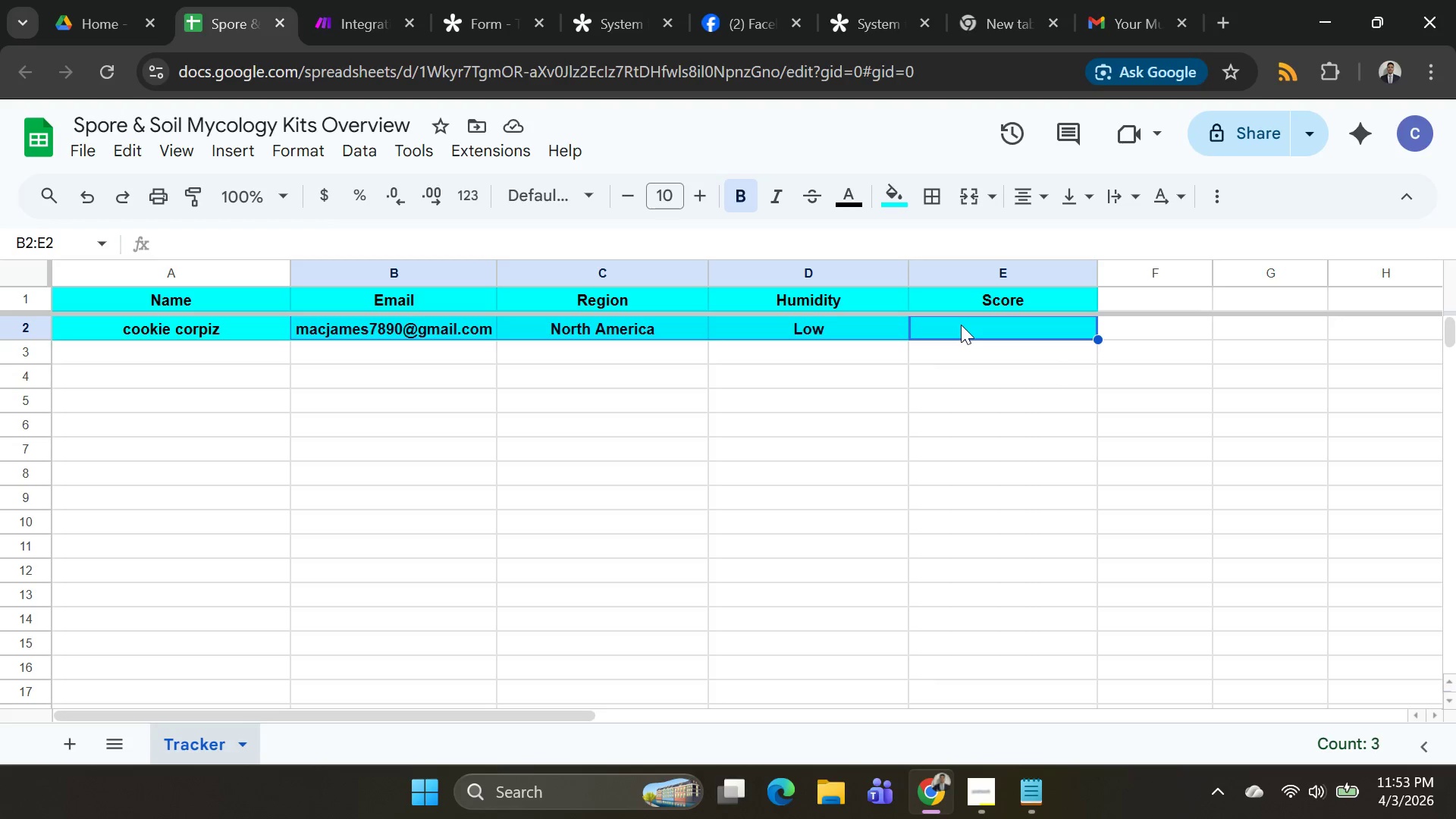 
key(Shift+ArrowLeft)
 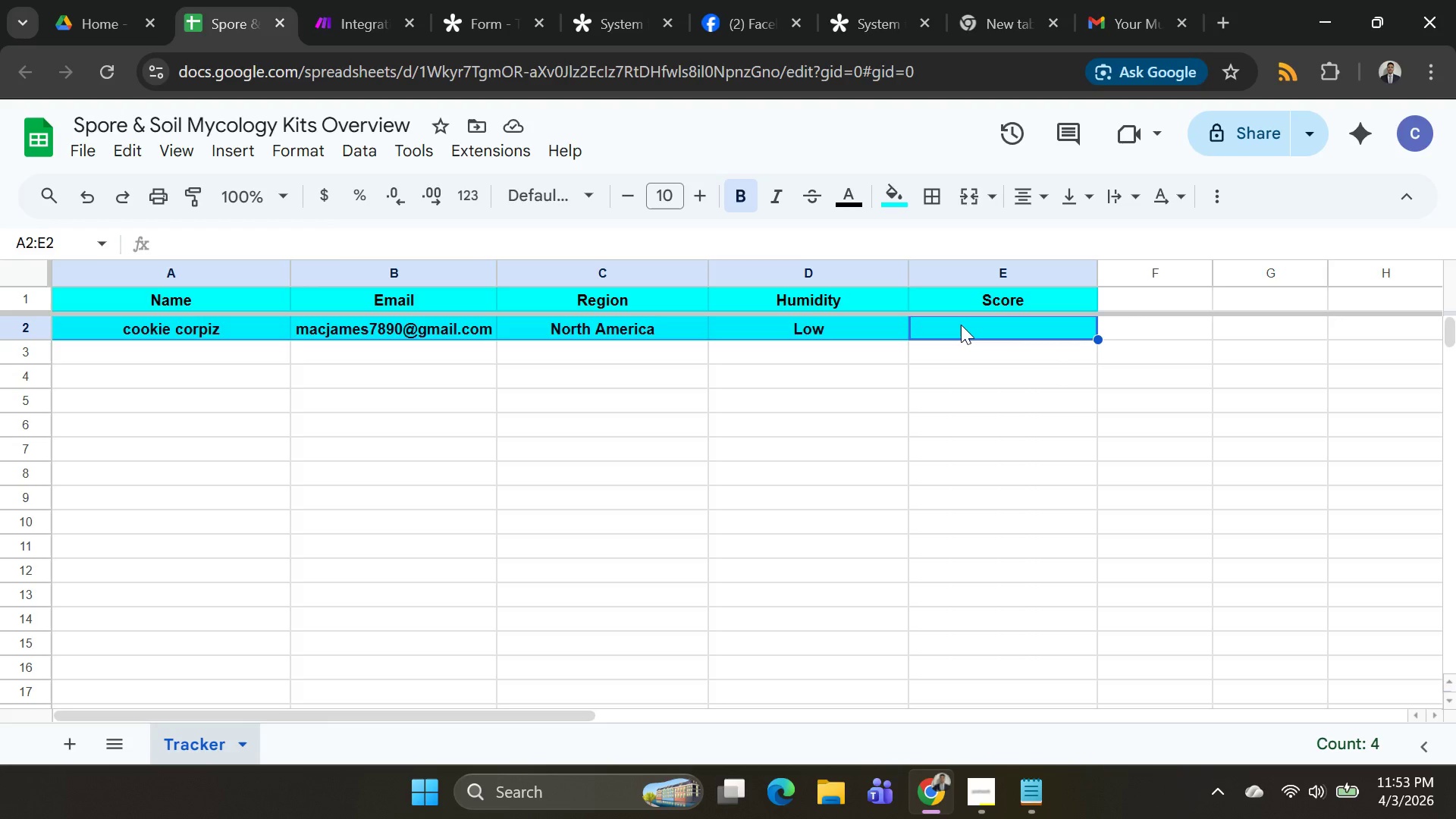 
left_click([961, 325])
 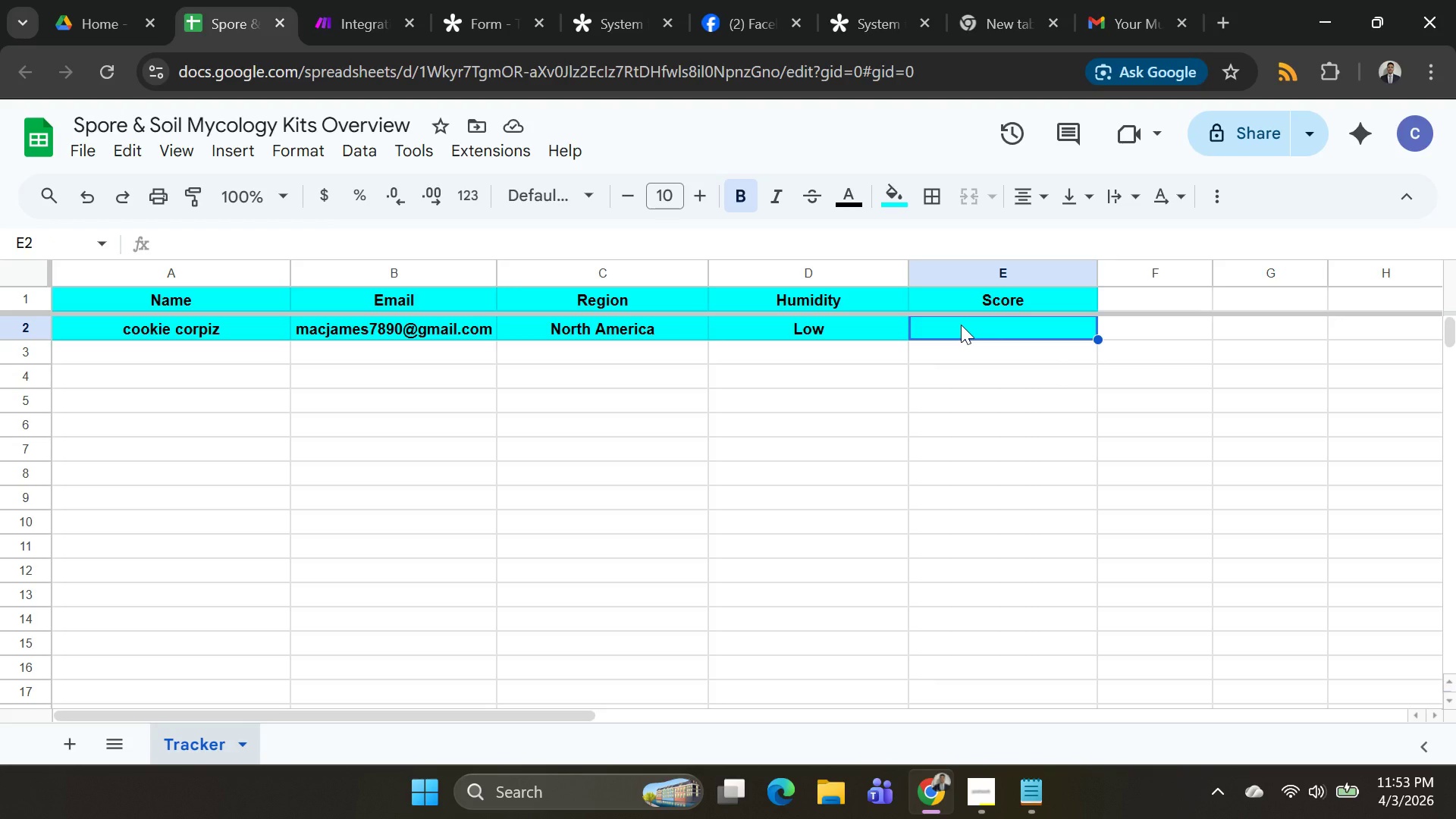 
key(Shift+ArrowLeft)
 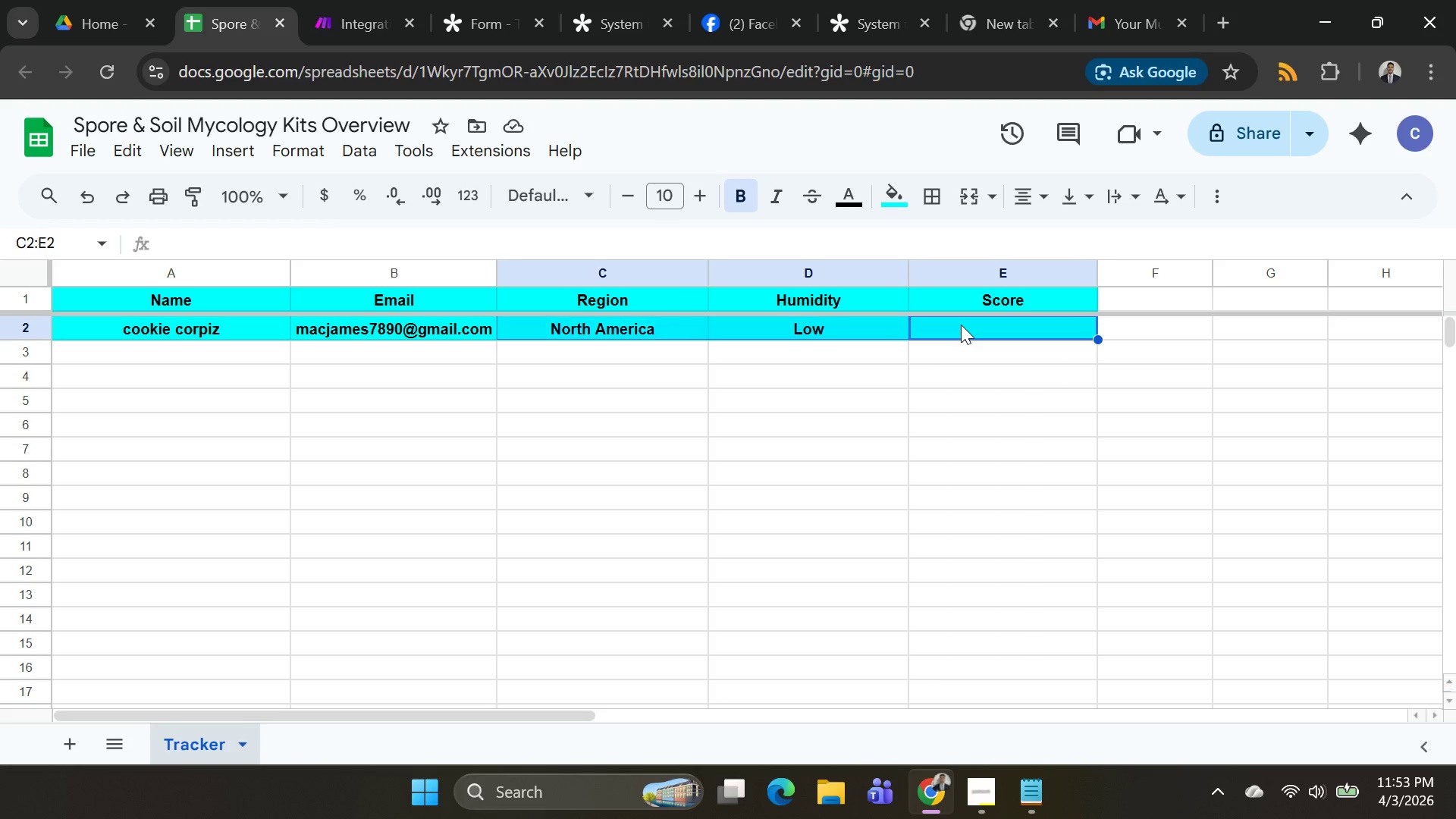 
key(Shift+ArrowLeft)
 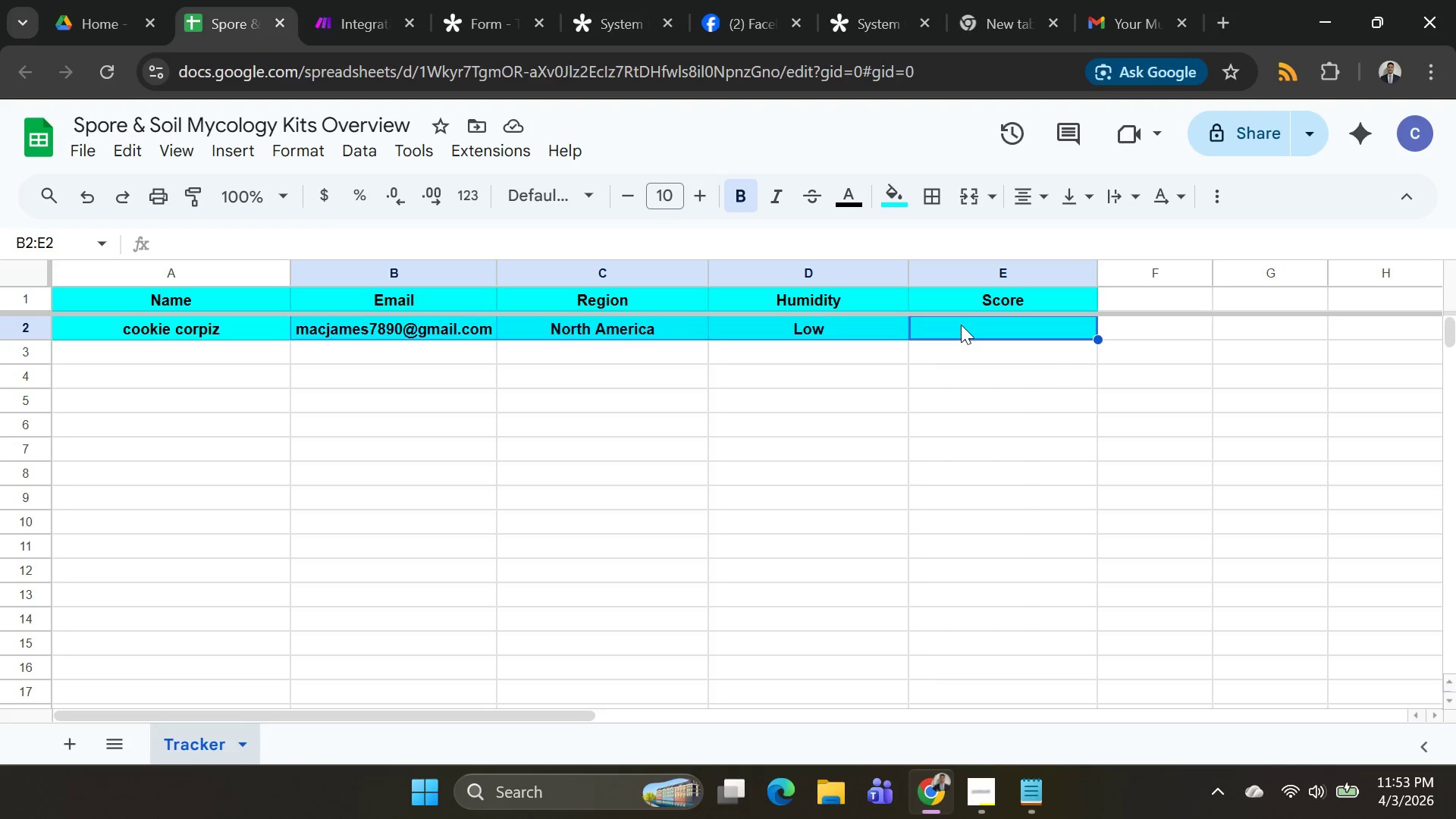 
key(Shift+ArrowLeft)
 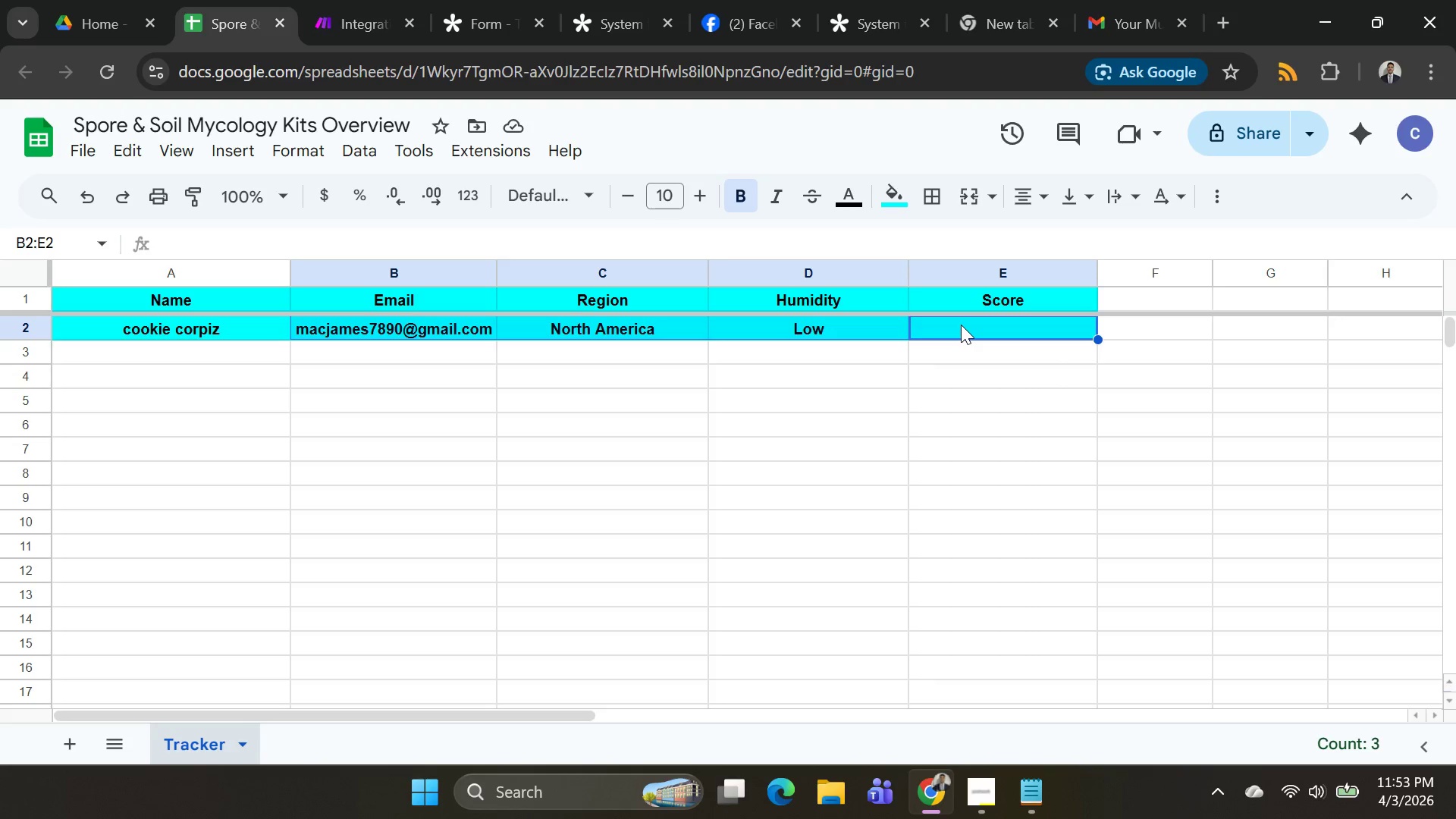 
key(Shift+ArrowLeft)
 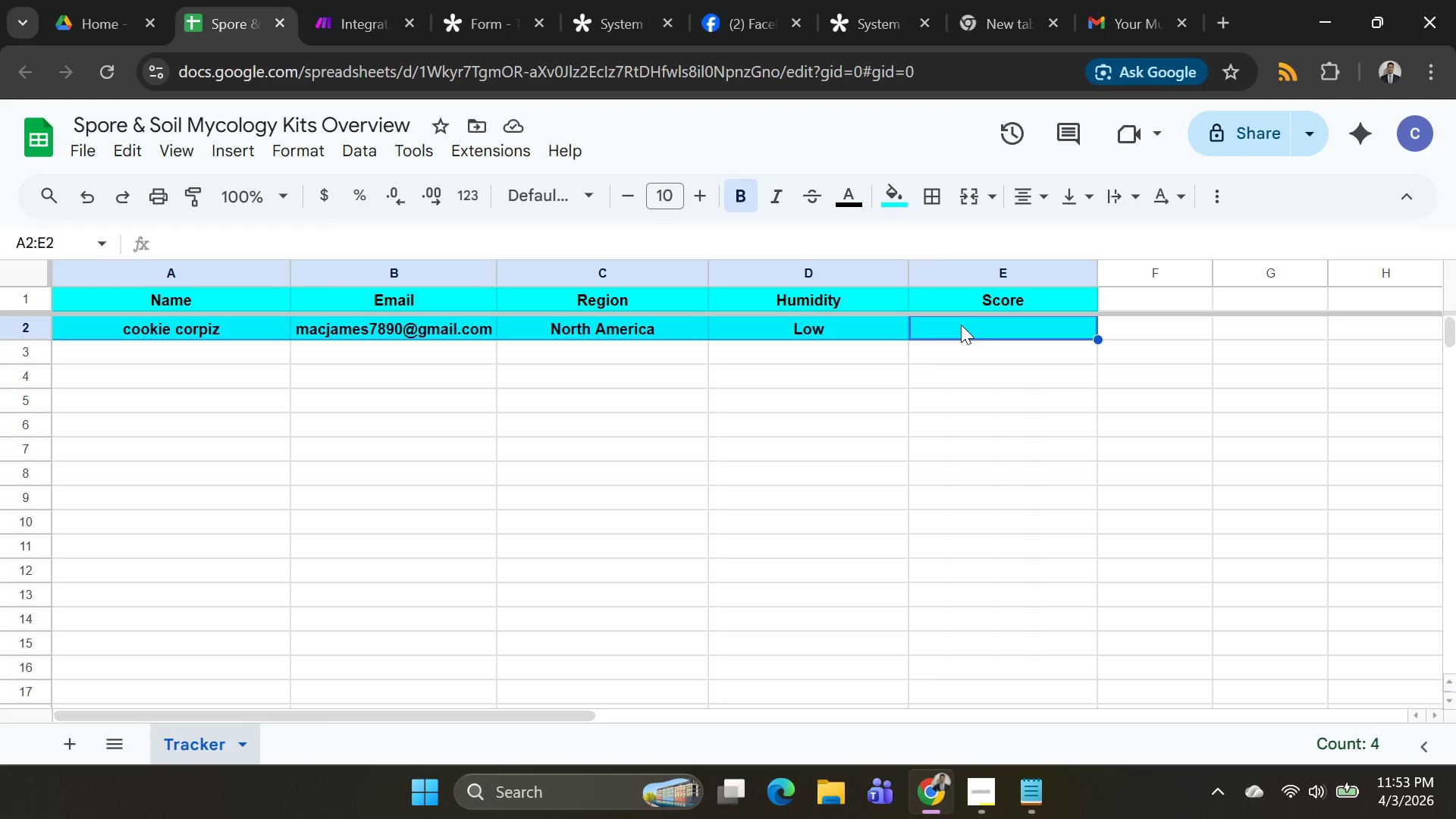 
key(Shift+ArrowLeft)
 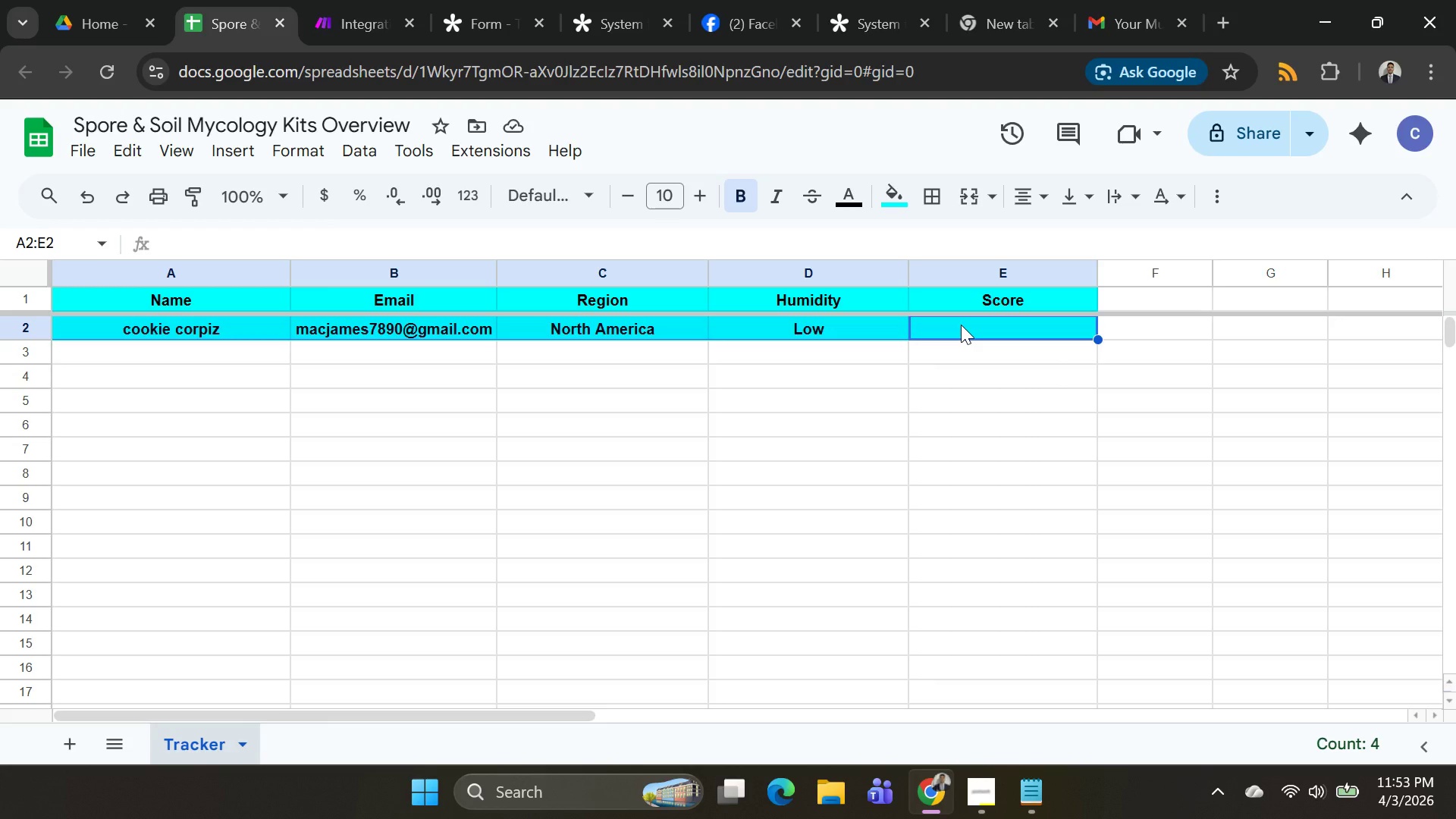 
hold_key(key=ArrowDown, duration=1.5)
 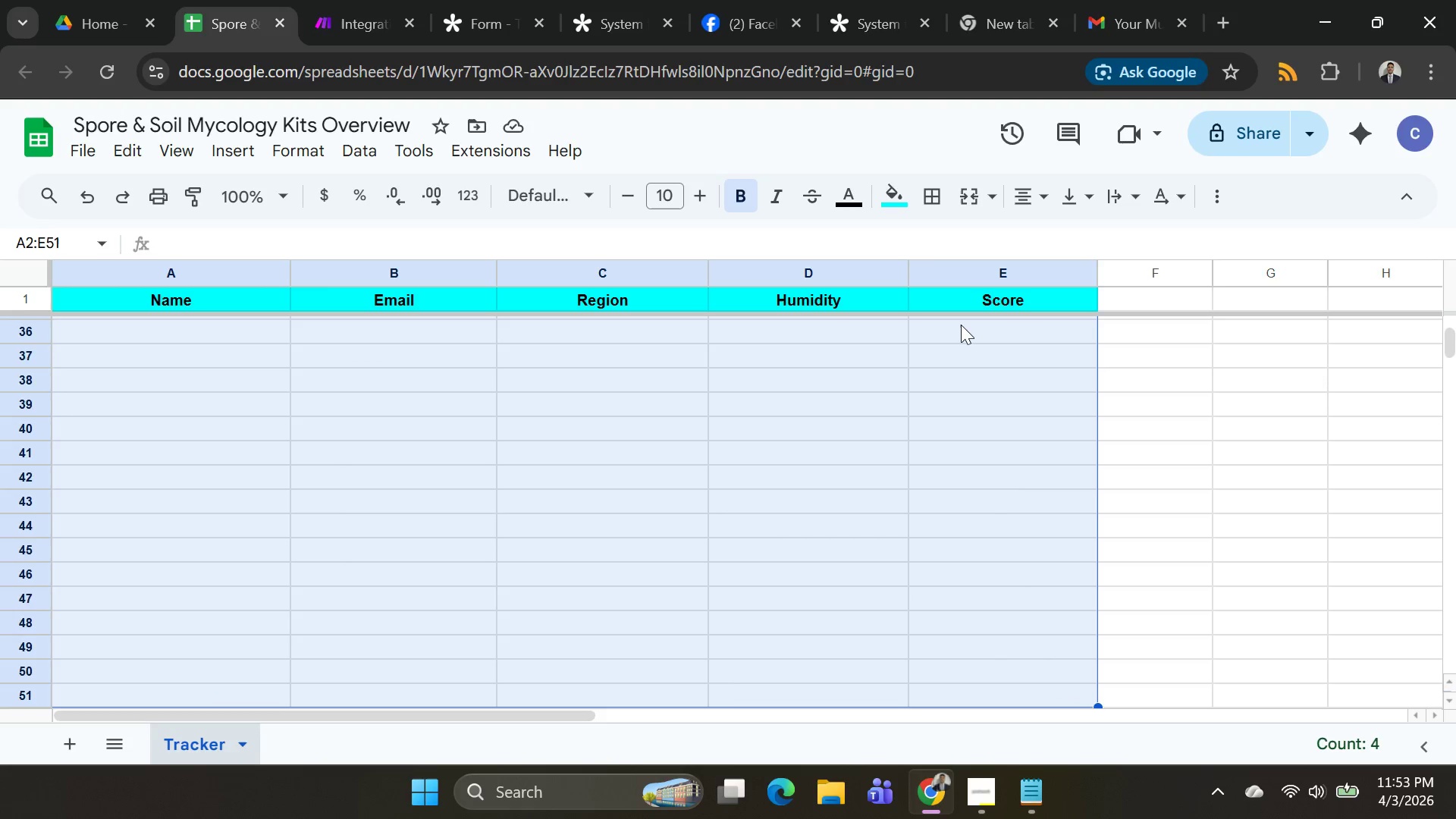 
hold_key(key=ArrowDown, duration=1.5)
 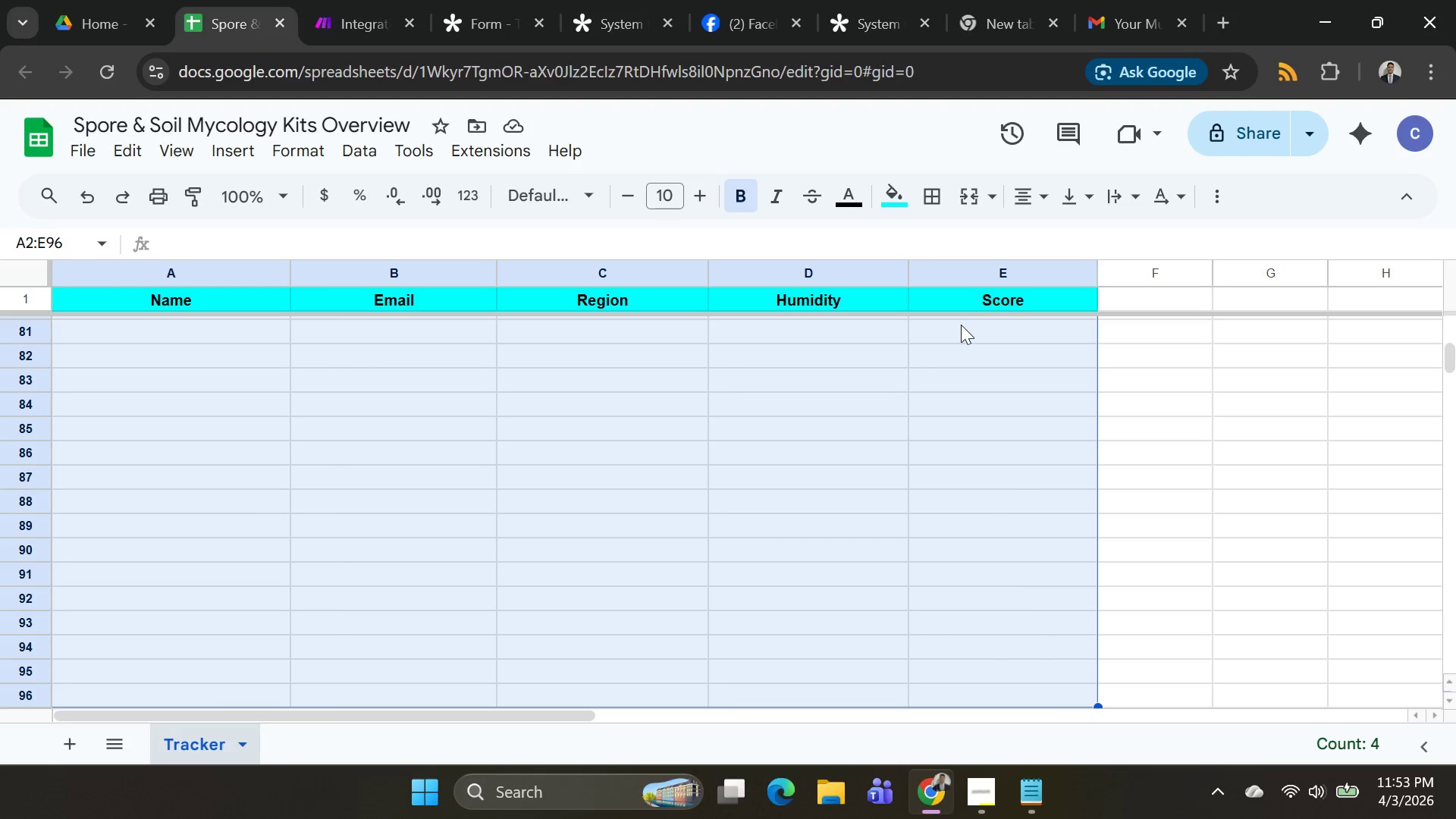 
hold_key(key=ArrowDown, duration=0.84)
 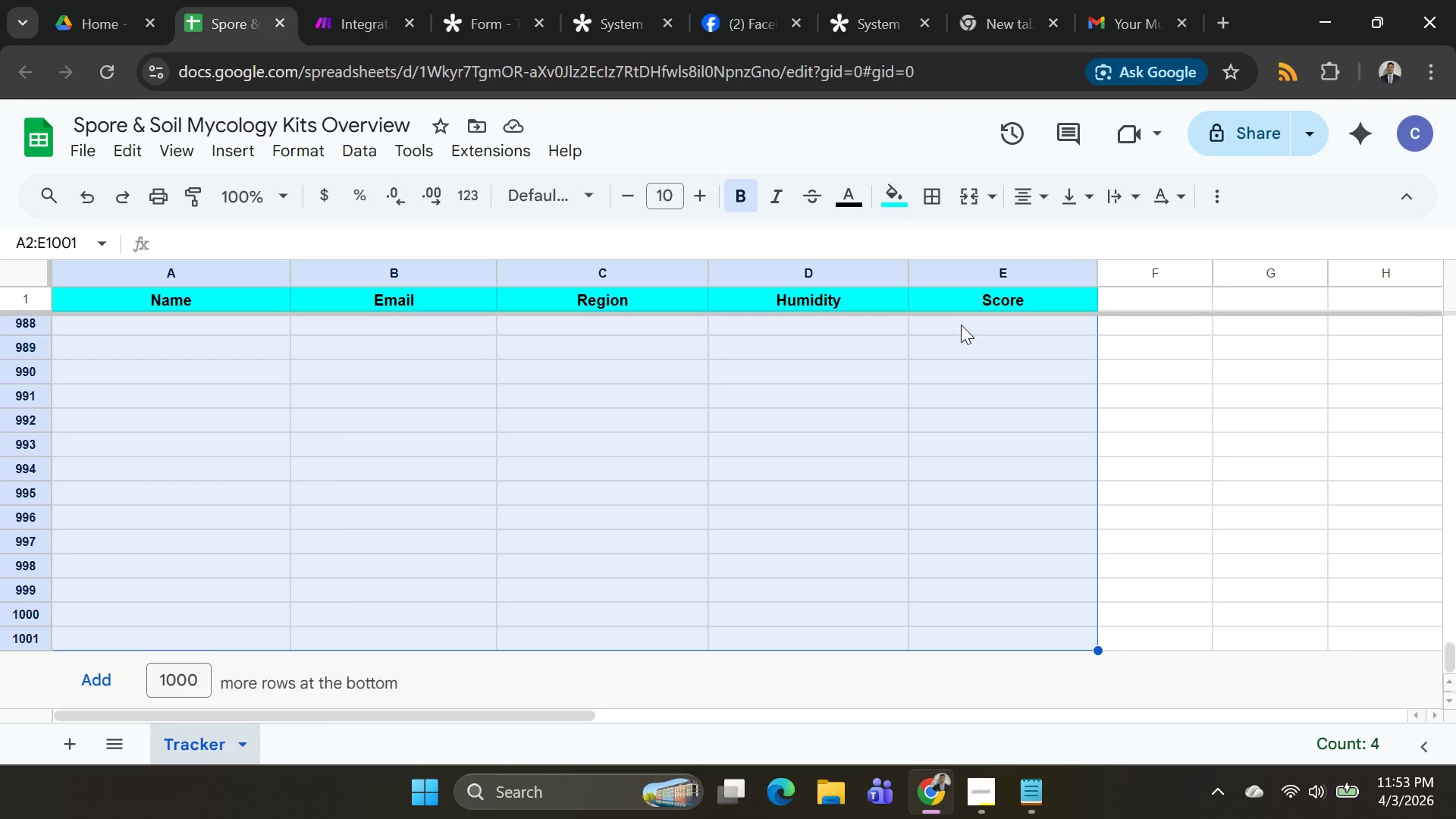 
key(Control+Shift+ArrowDown)
 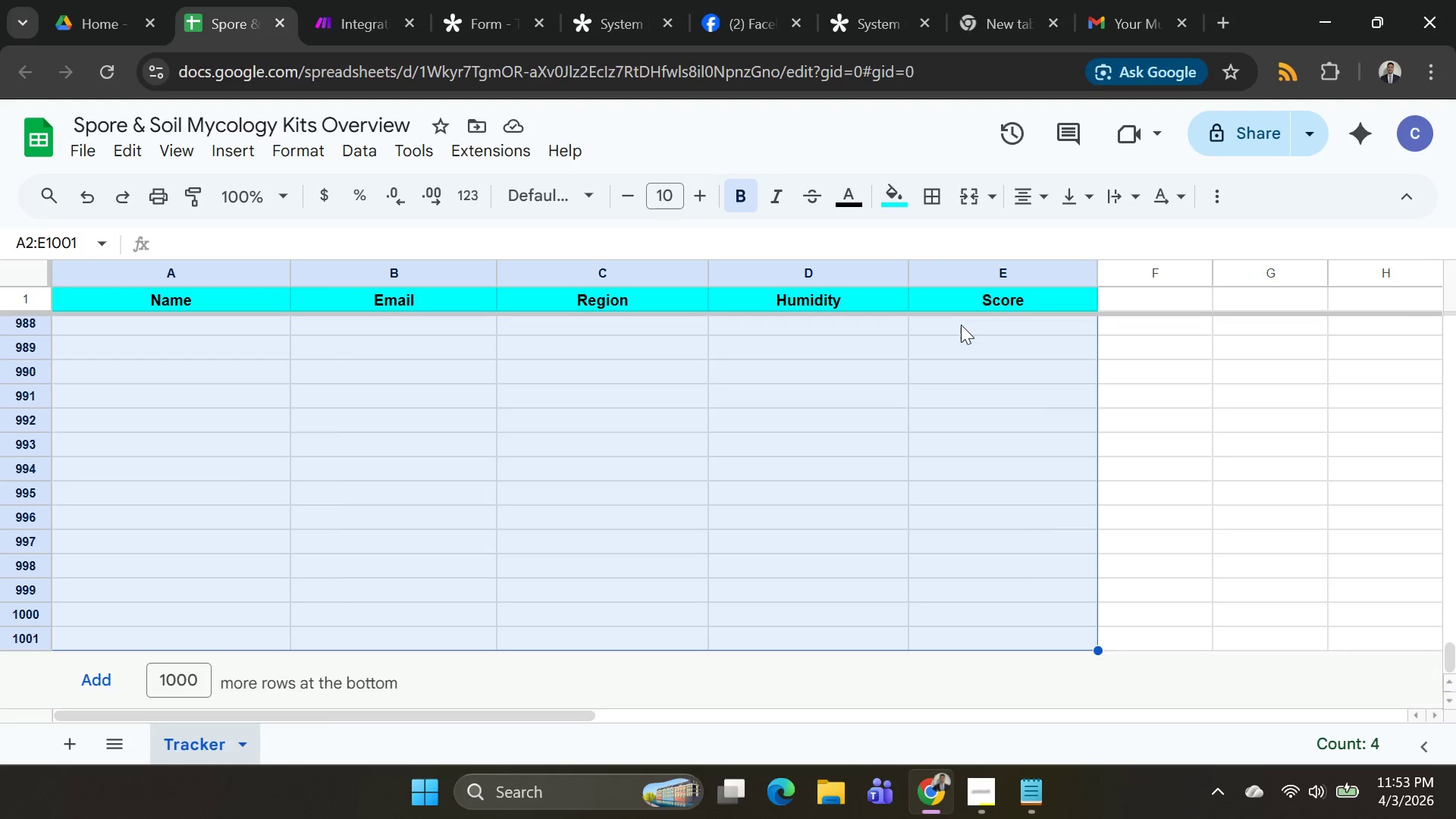 
key(Control+Shift+ArrowDown)
 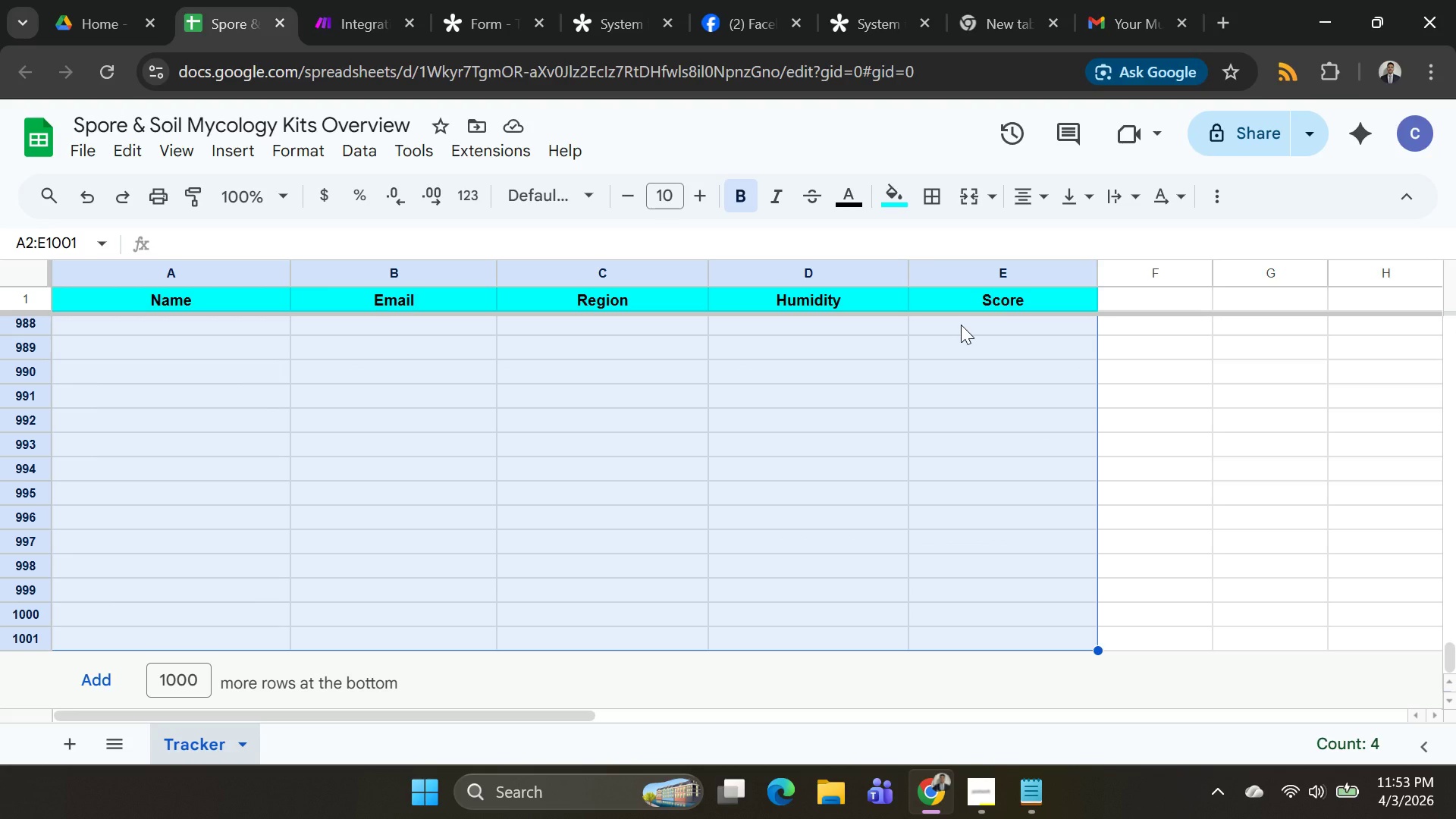 
key(Control+Shift+ArrowDown)
 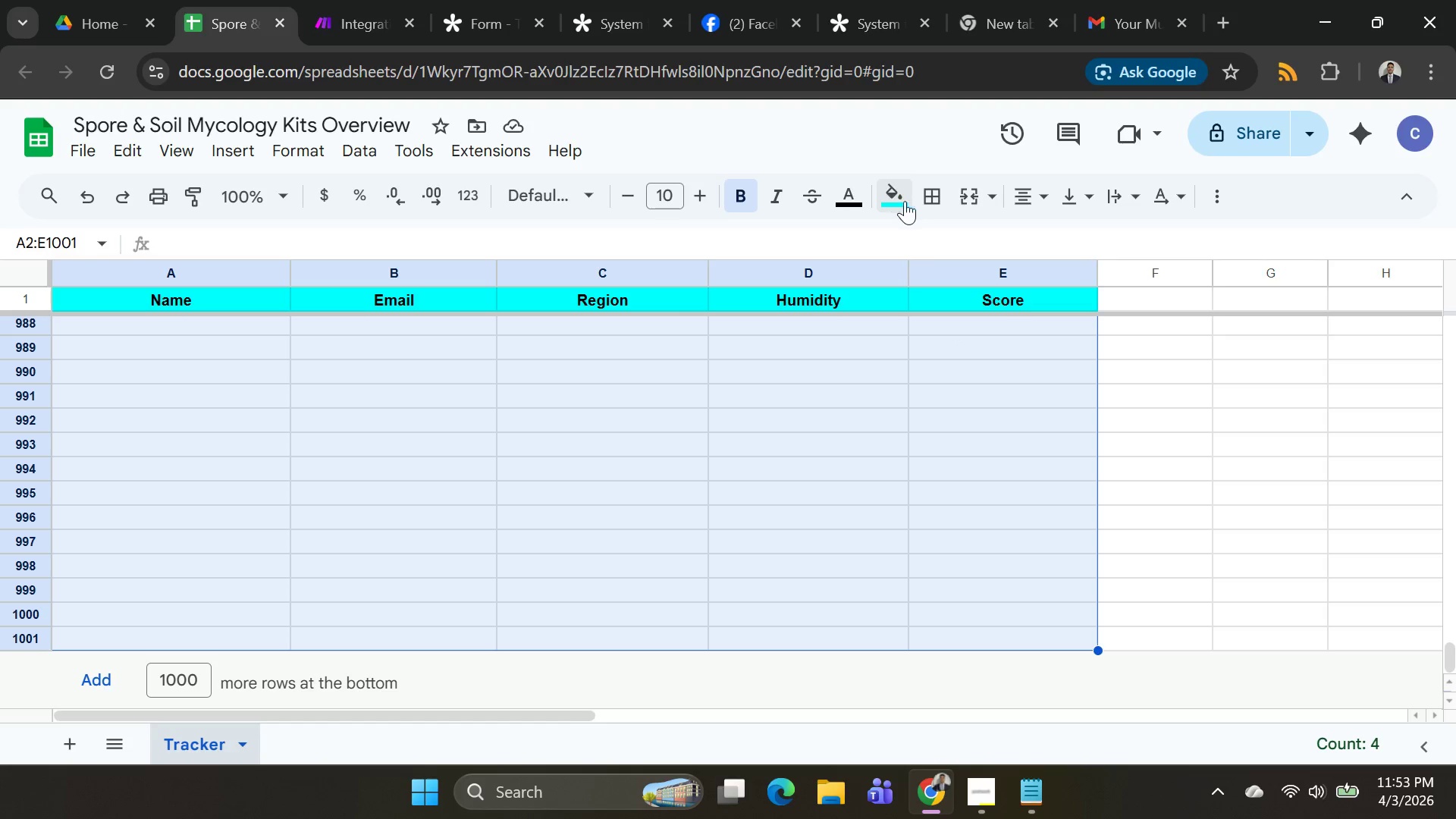 
wait(5.36)
 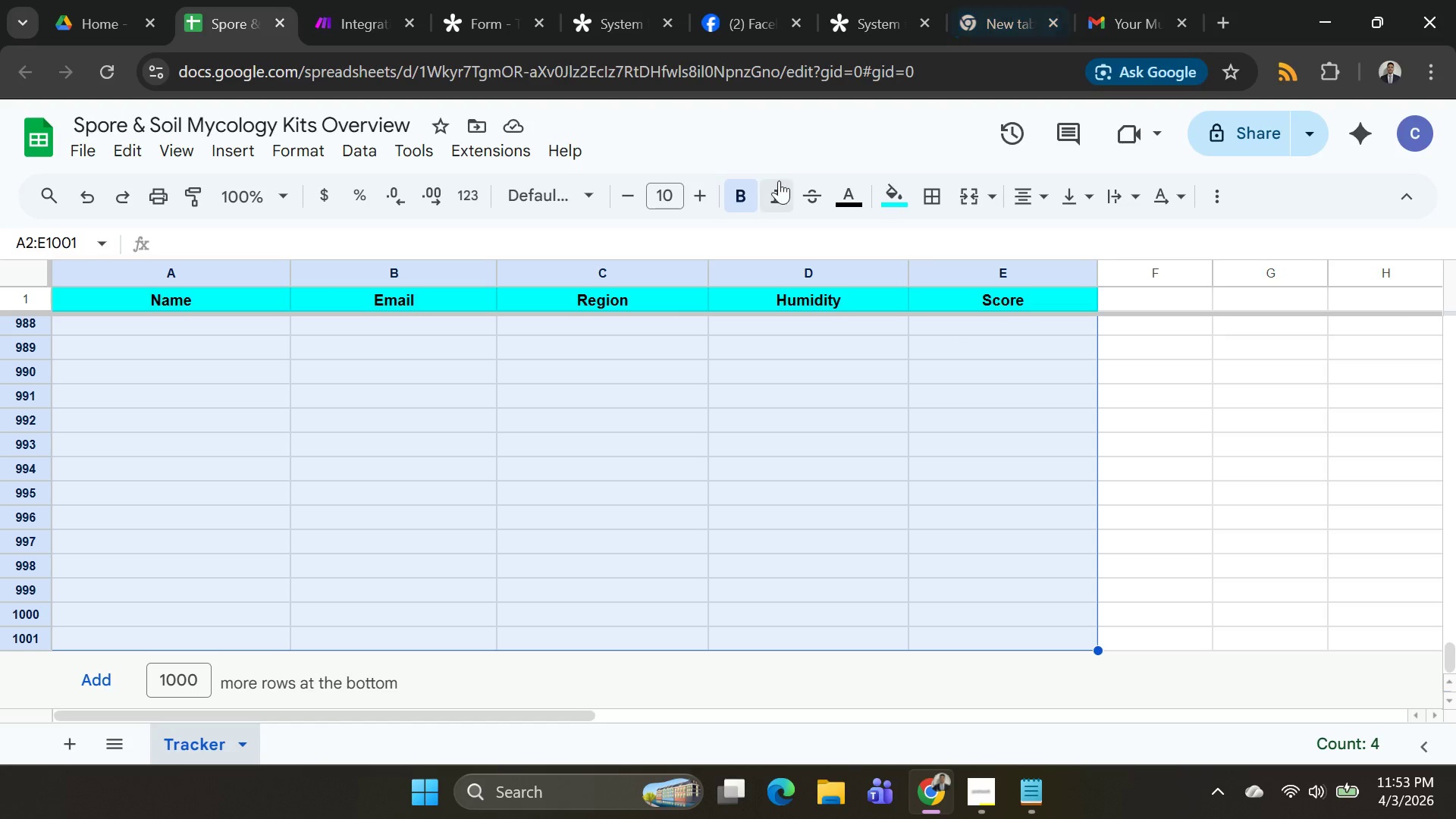 
left_click([901, 193])
 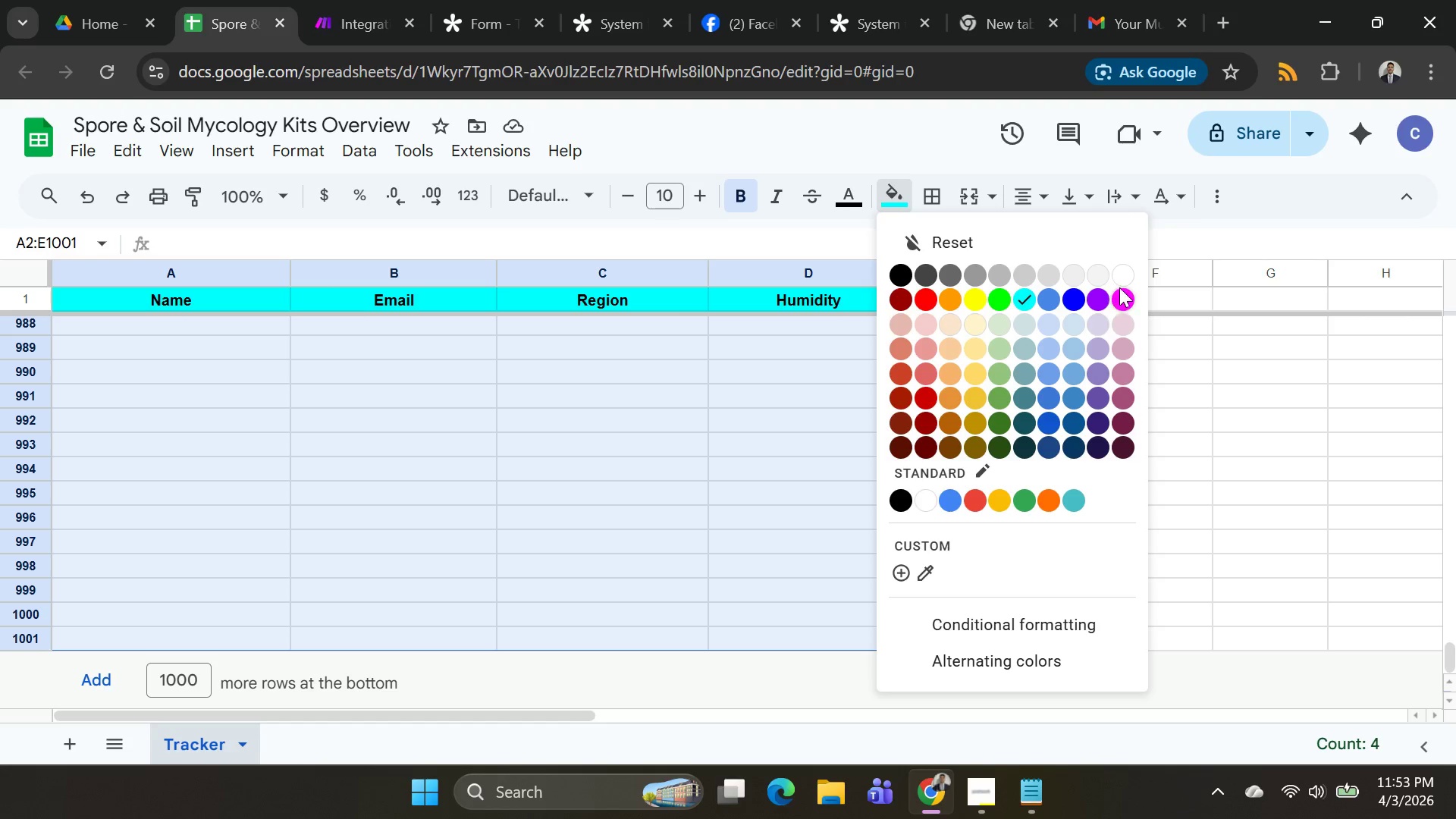 
left_click([1127, 278])
 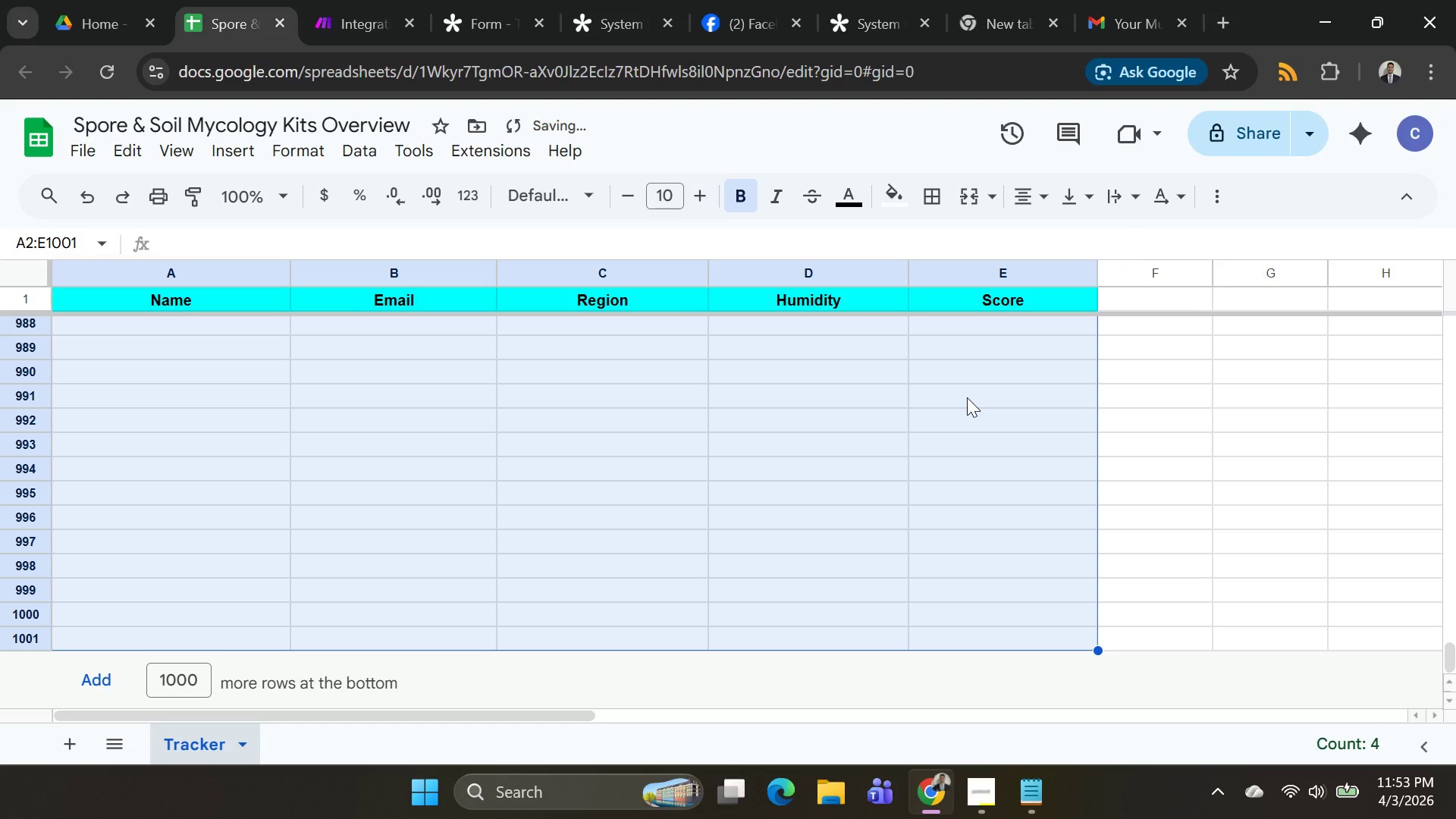 
key(Control+ArrowUp)
 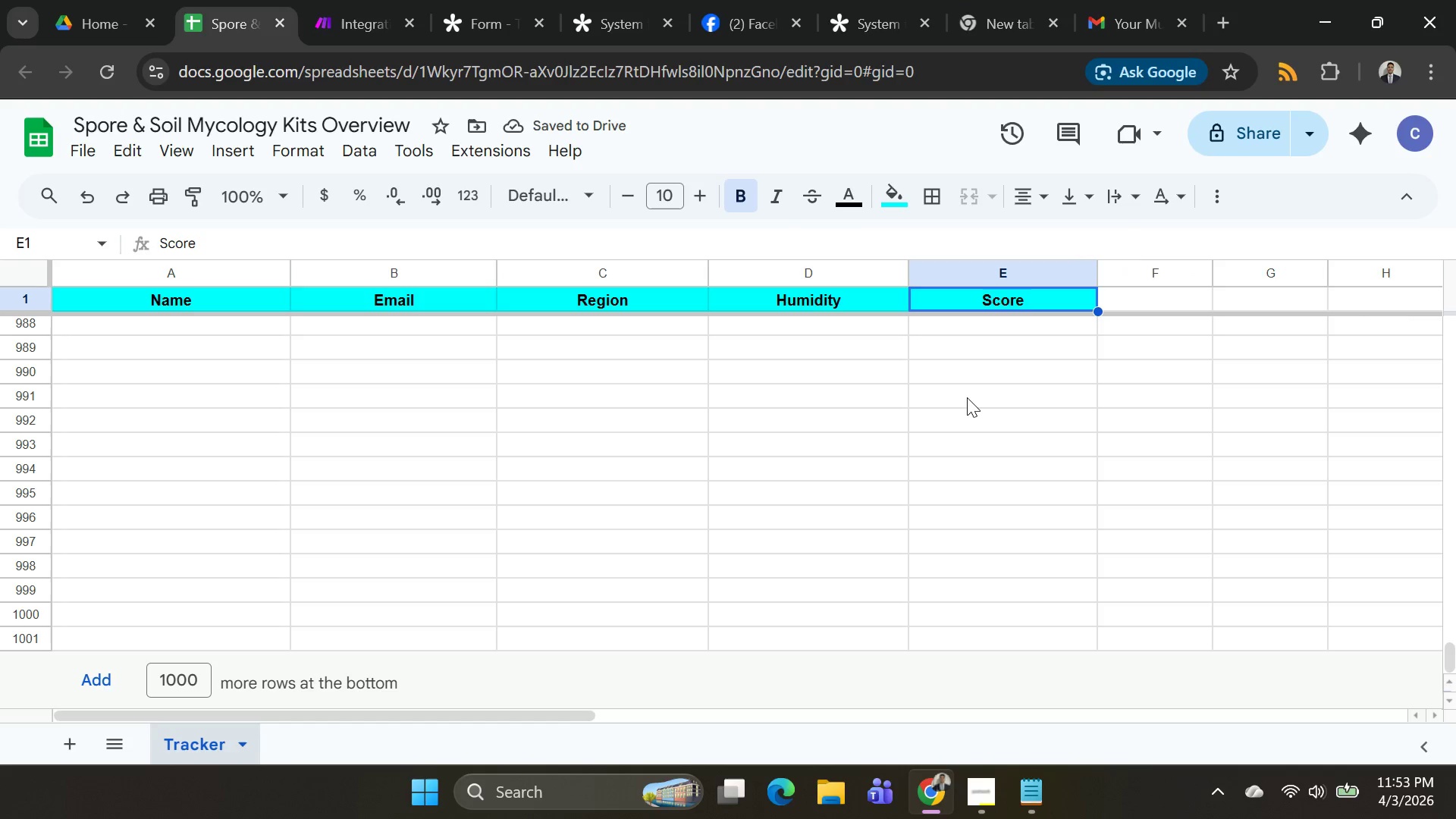 
key(Control+ArrowUp)
 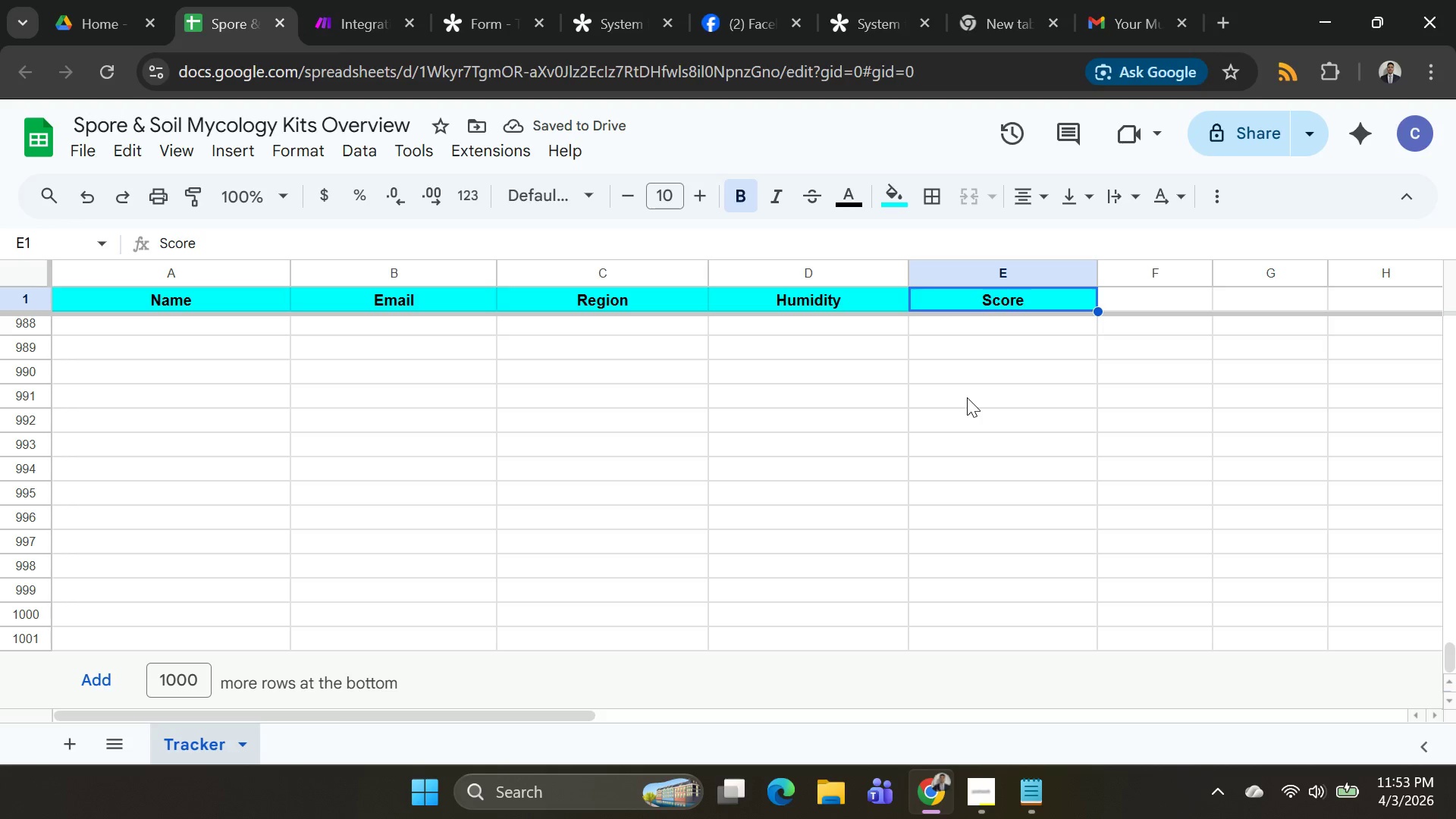 
key(Control+ArrowUp)
 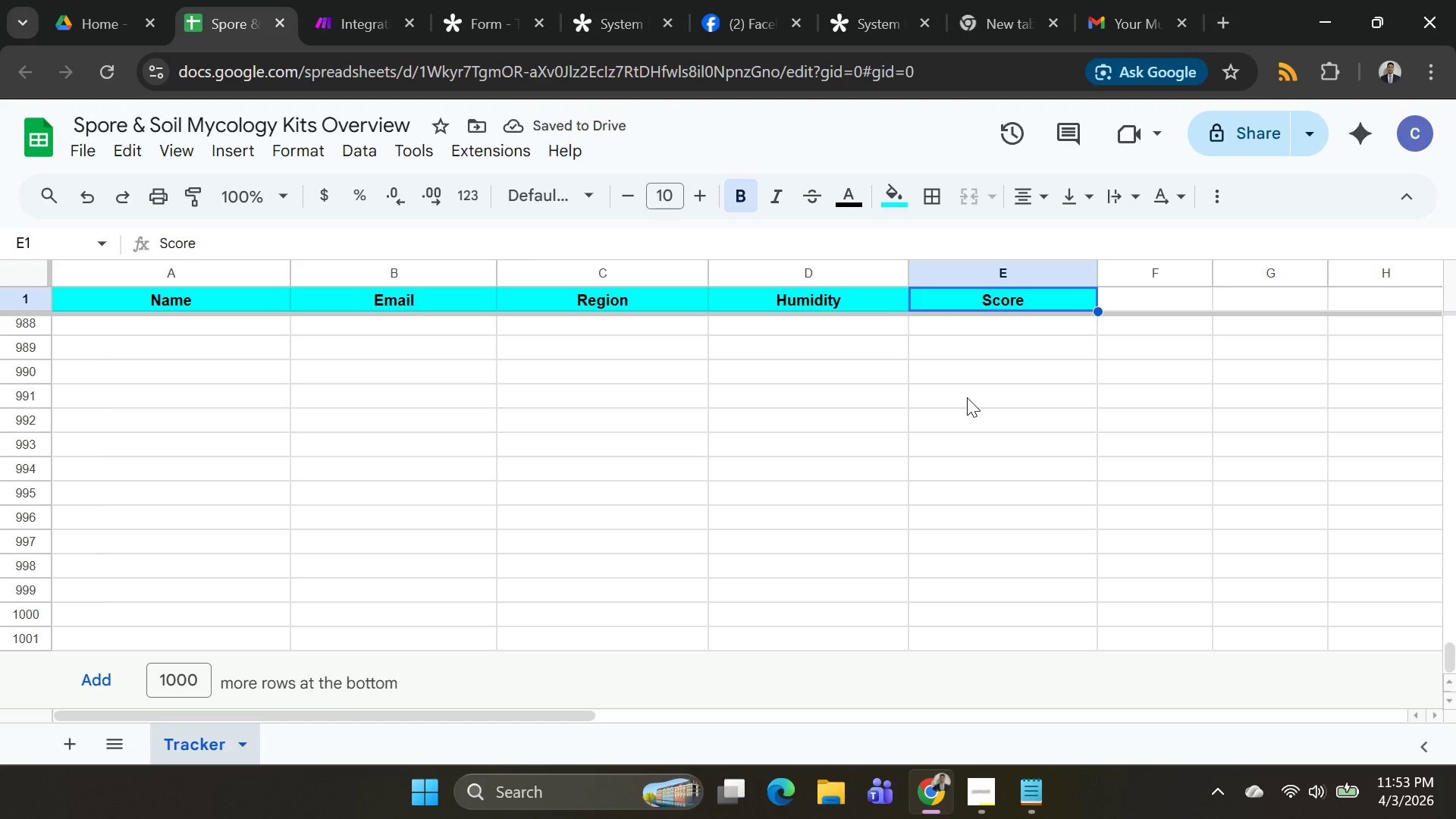 
key(Control+ArrowUp)
 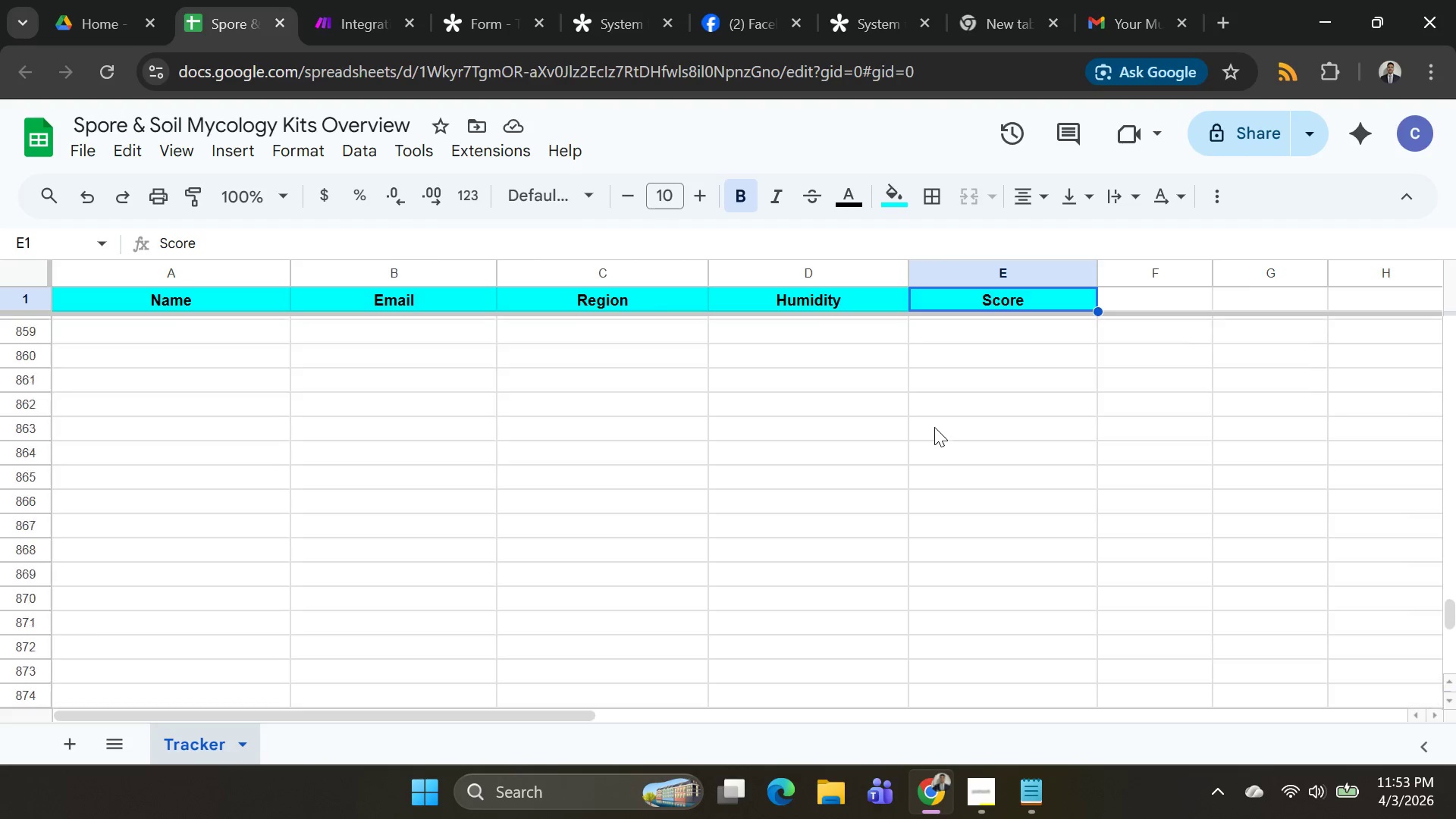 
left_click([804, 458])
 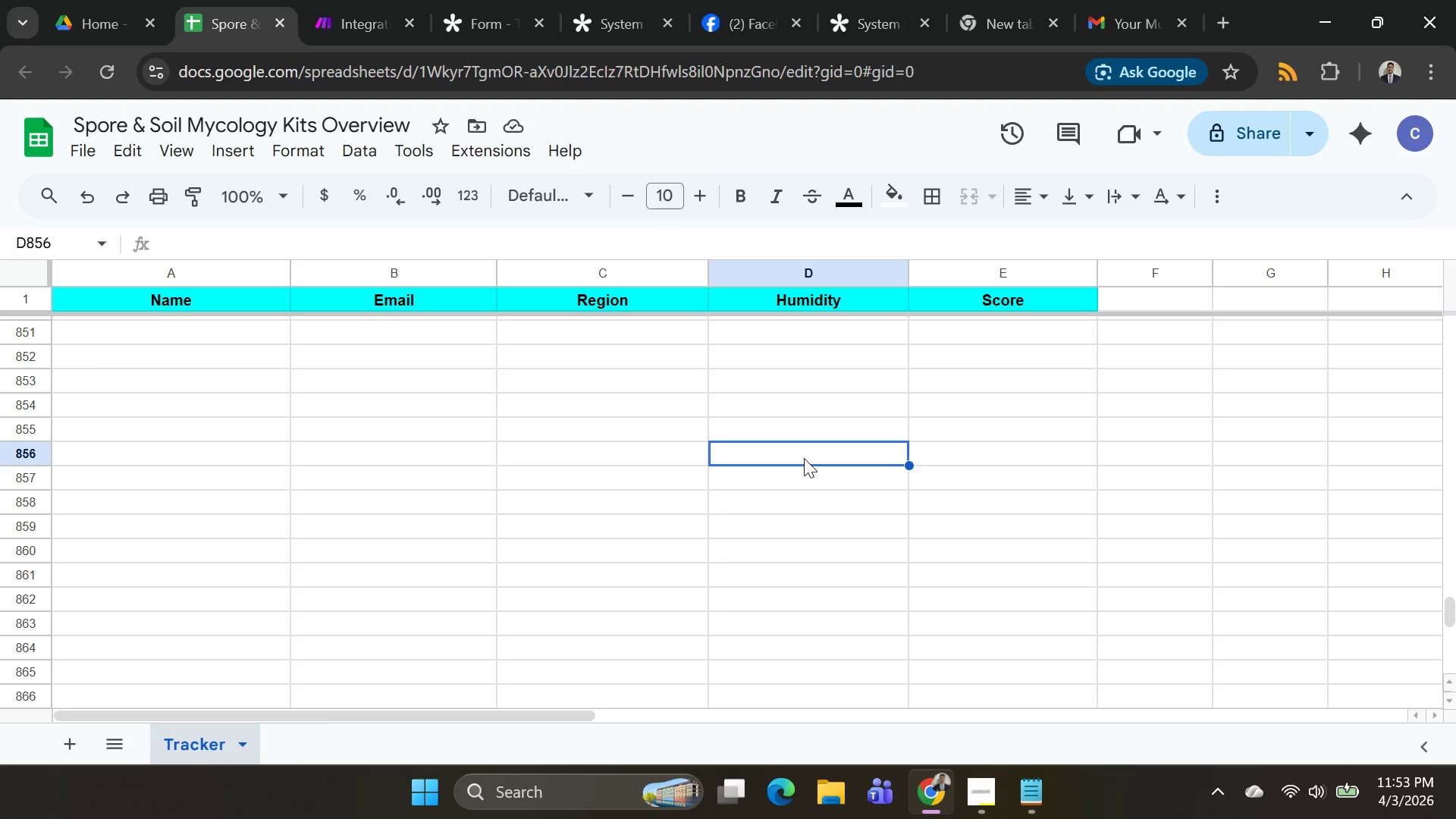 
key(Control+ArrowUp)
 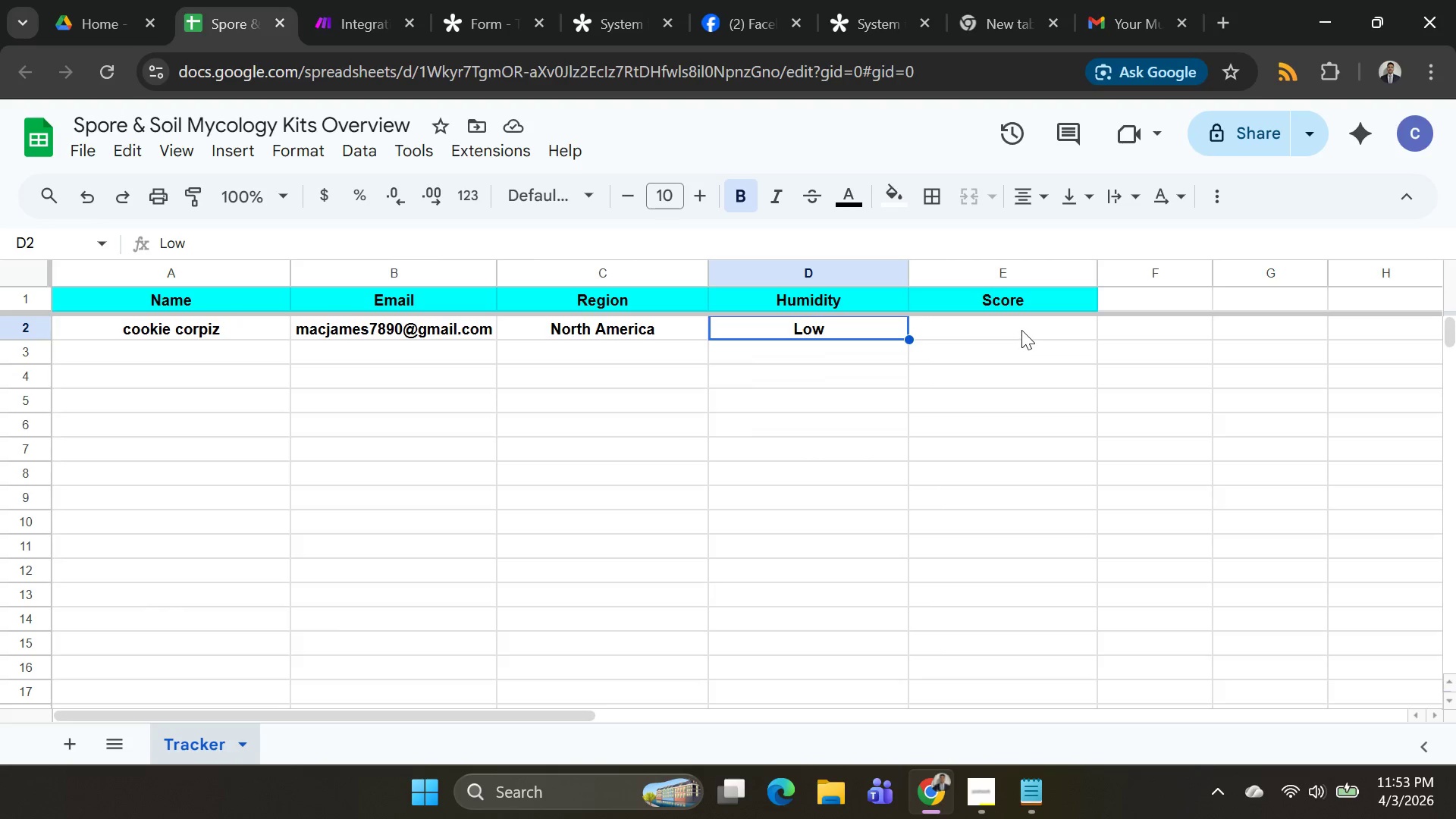 
left_click([1021, 329])
 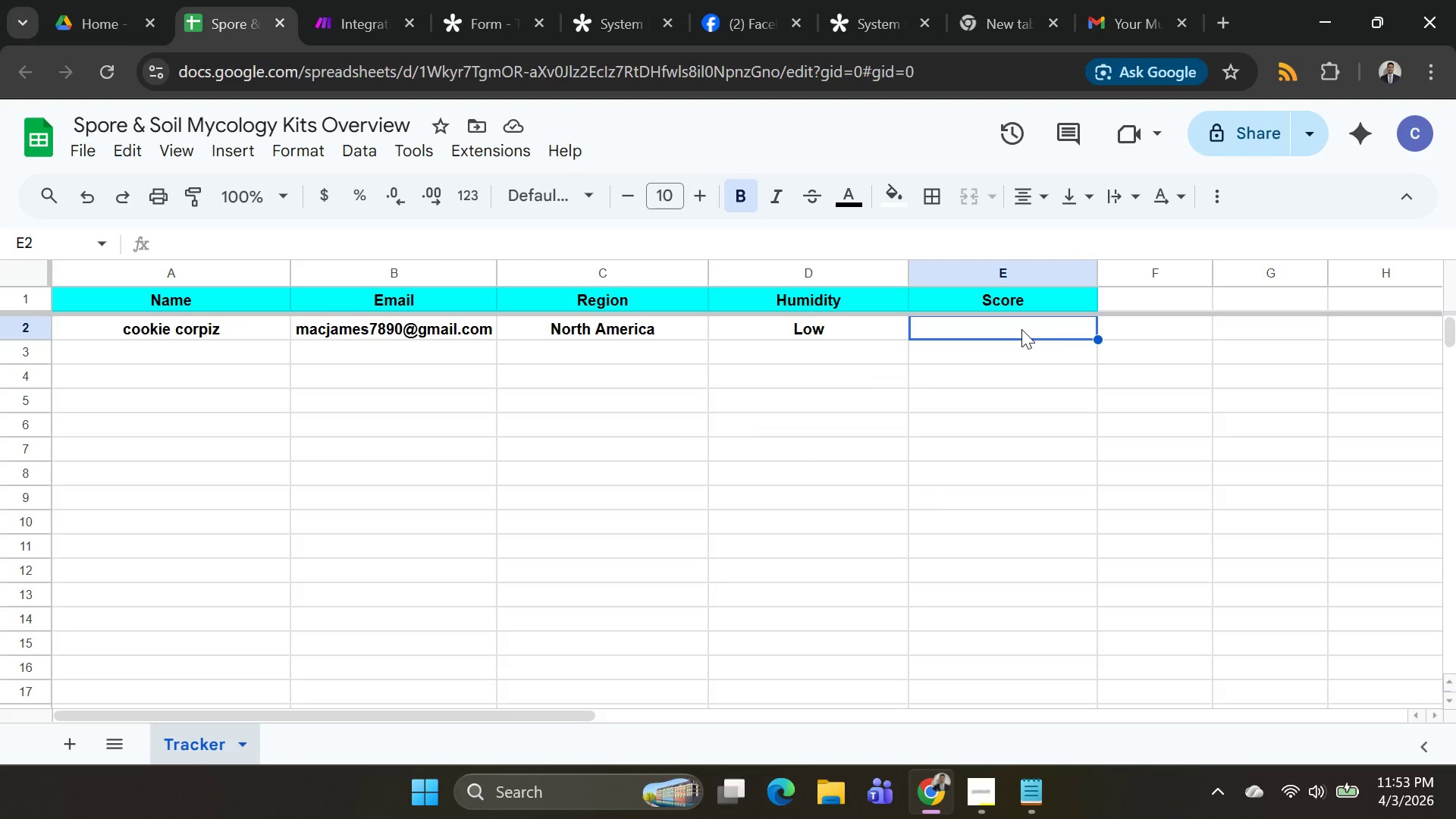 
hold_key(key=ControlLeft, duration=0.92)
 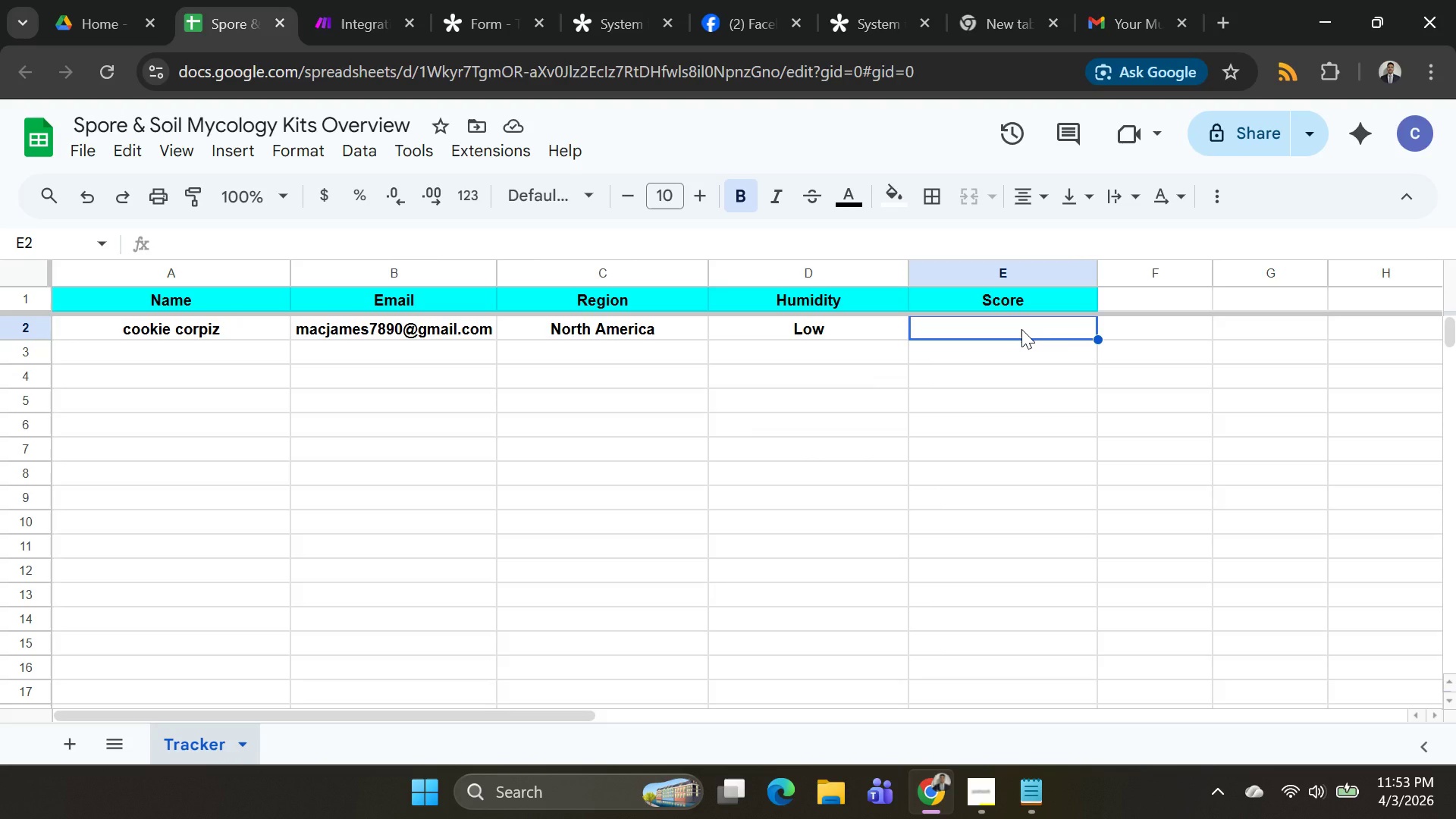 
key(Control+A)
 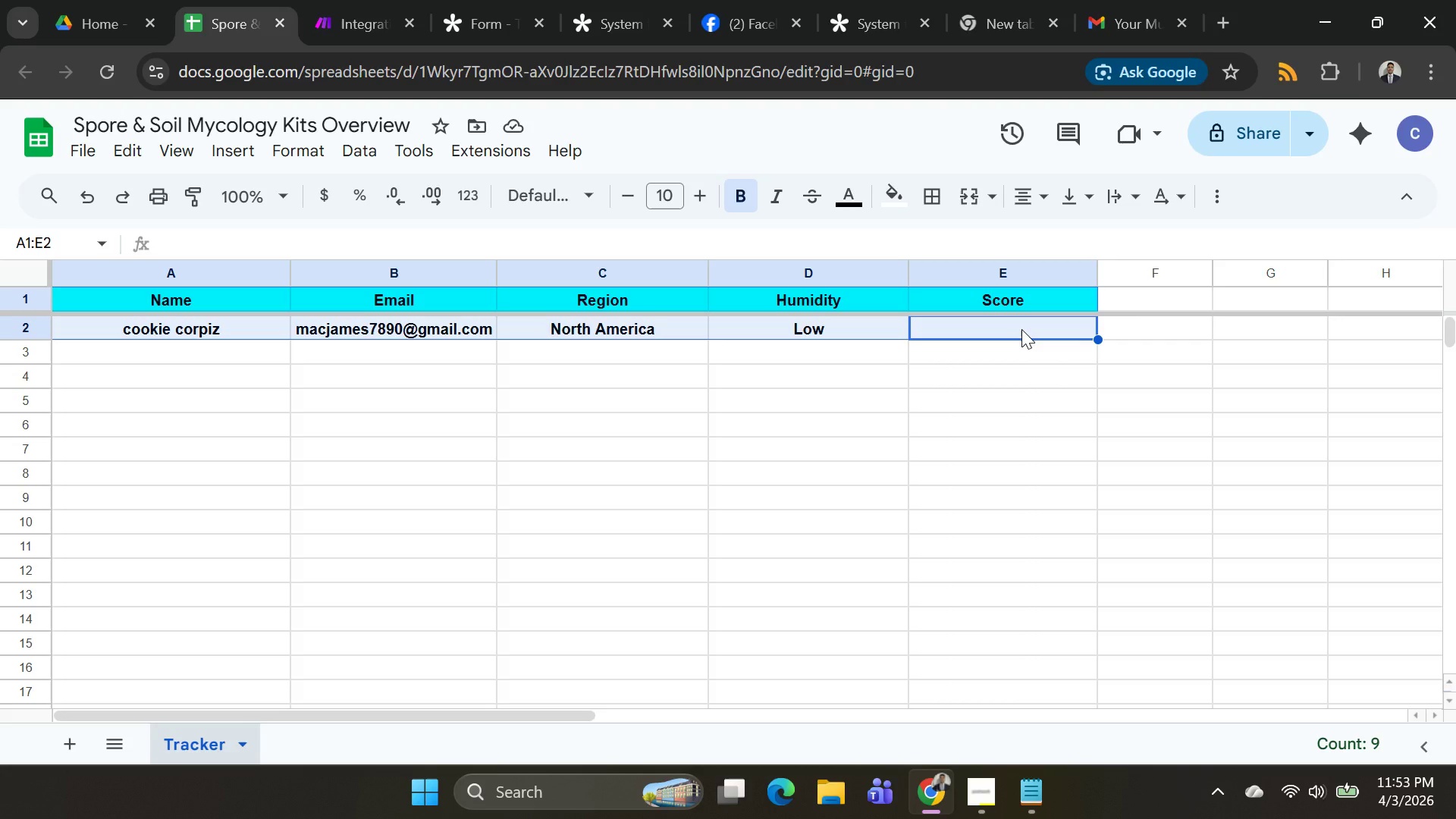 
key(Control+ArrowDown)
 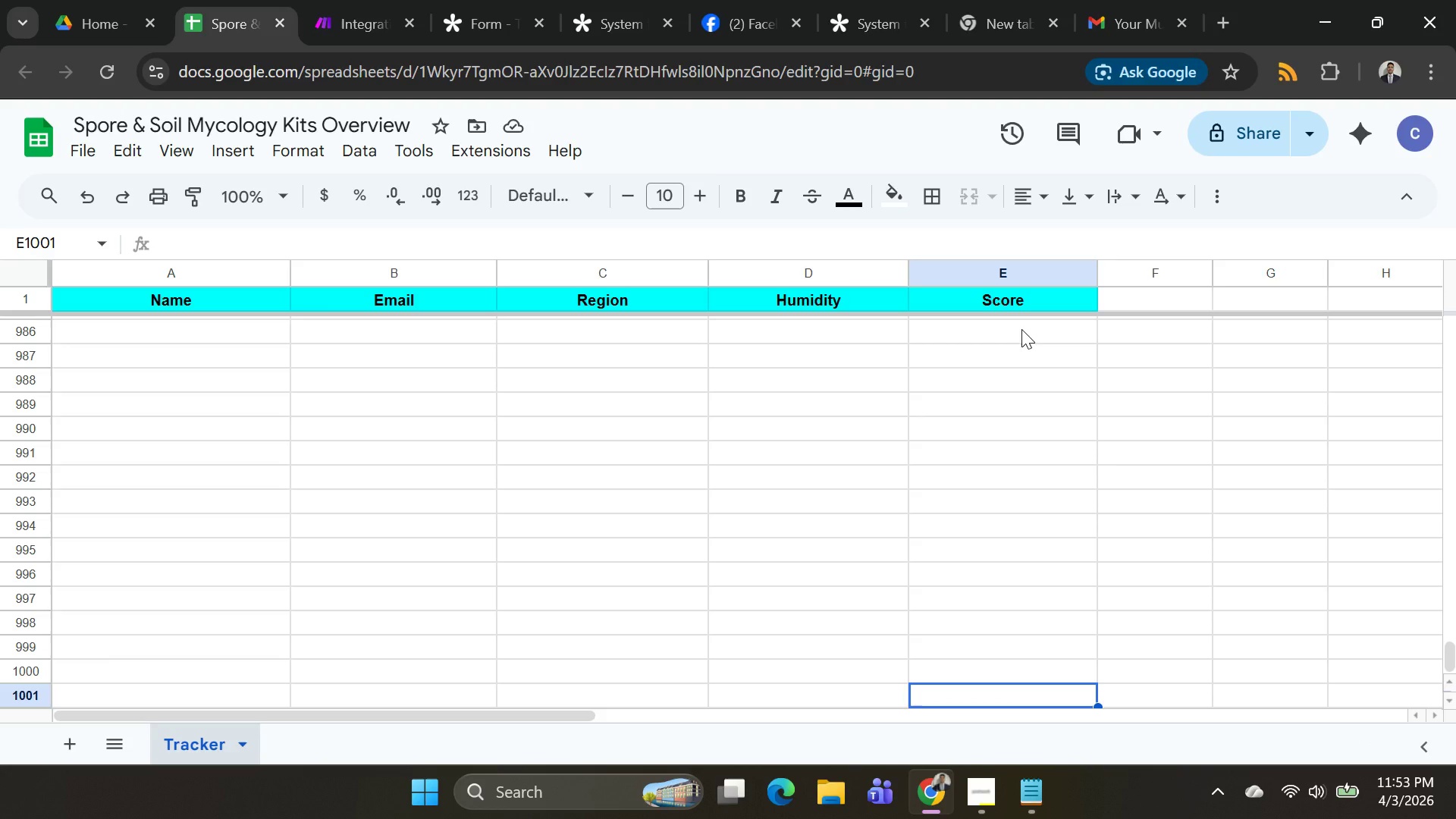 
key(Control+ArrowUp)
 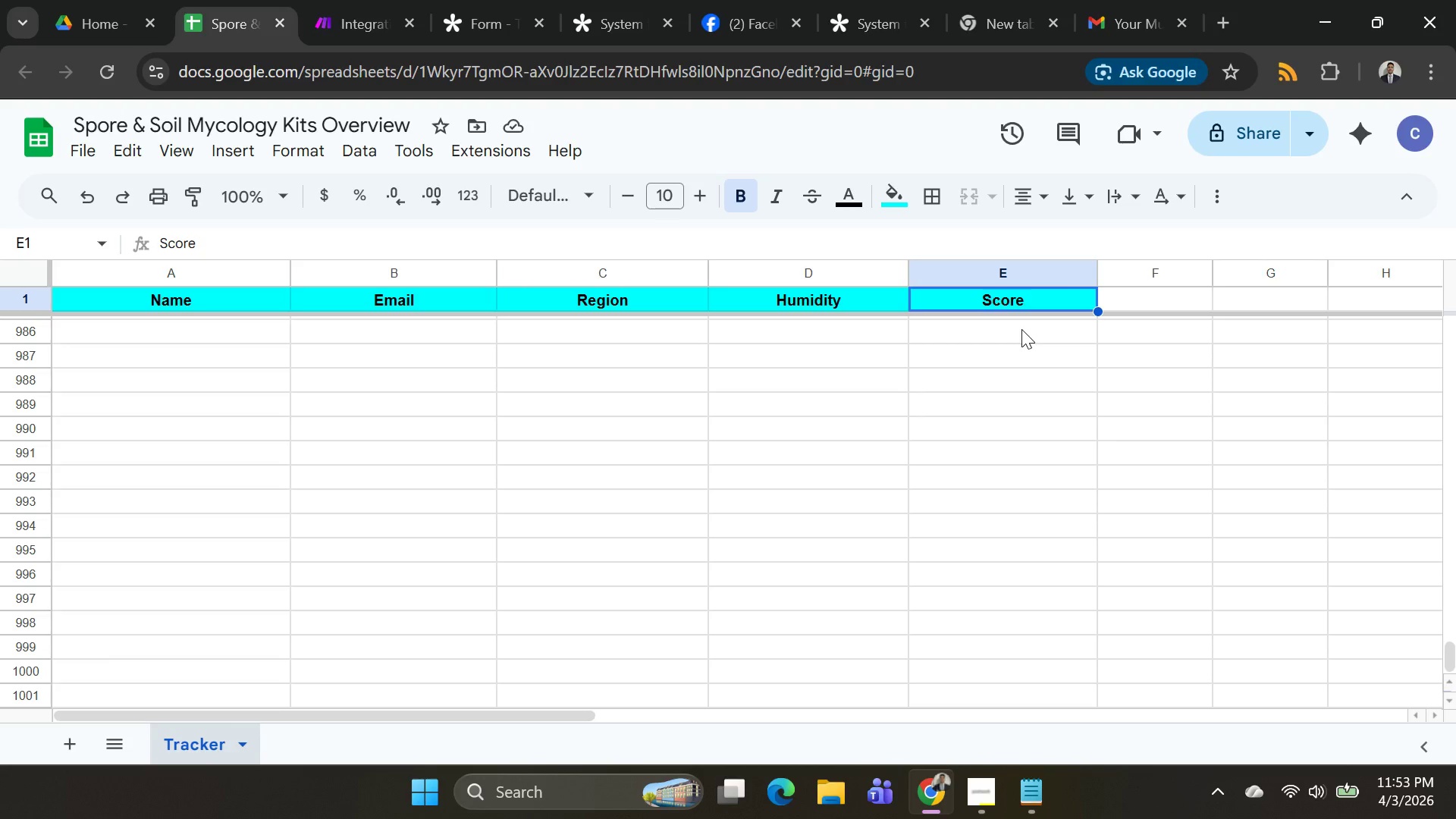 
key(Control+ArrowUp)
 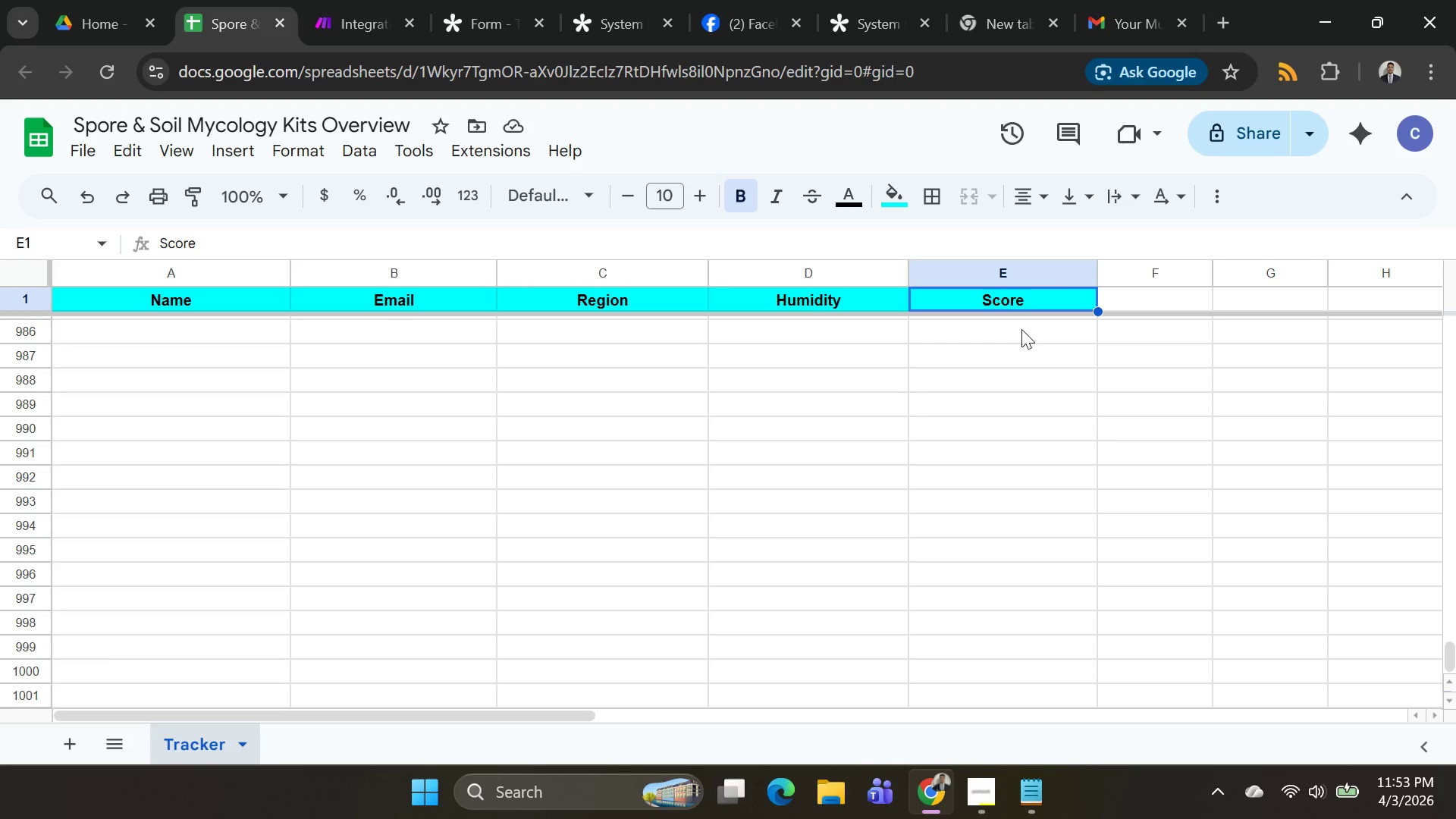 
key(Control+ArrowUp)
 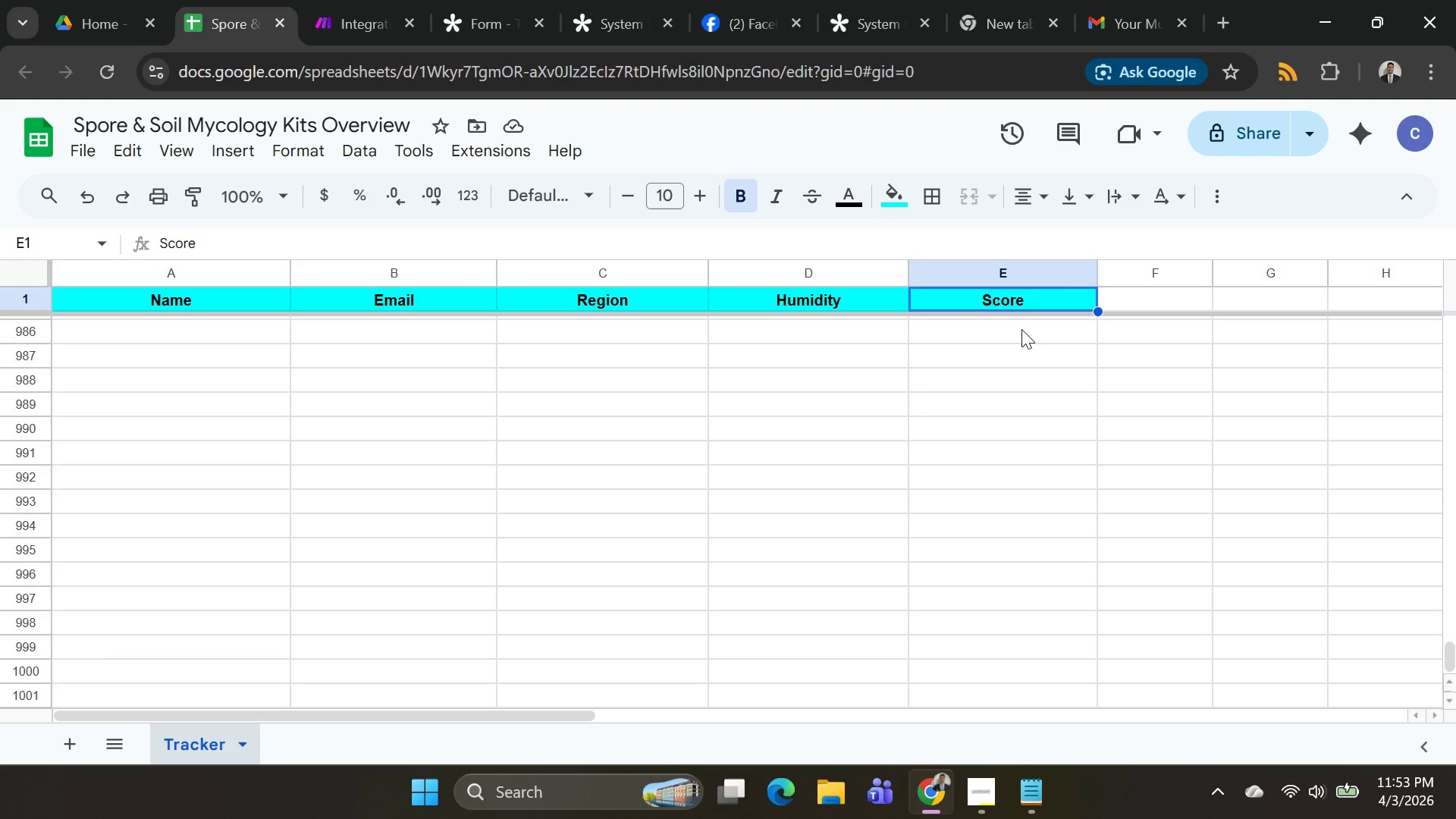 
key(Control+ArrowUp)
 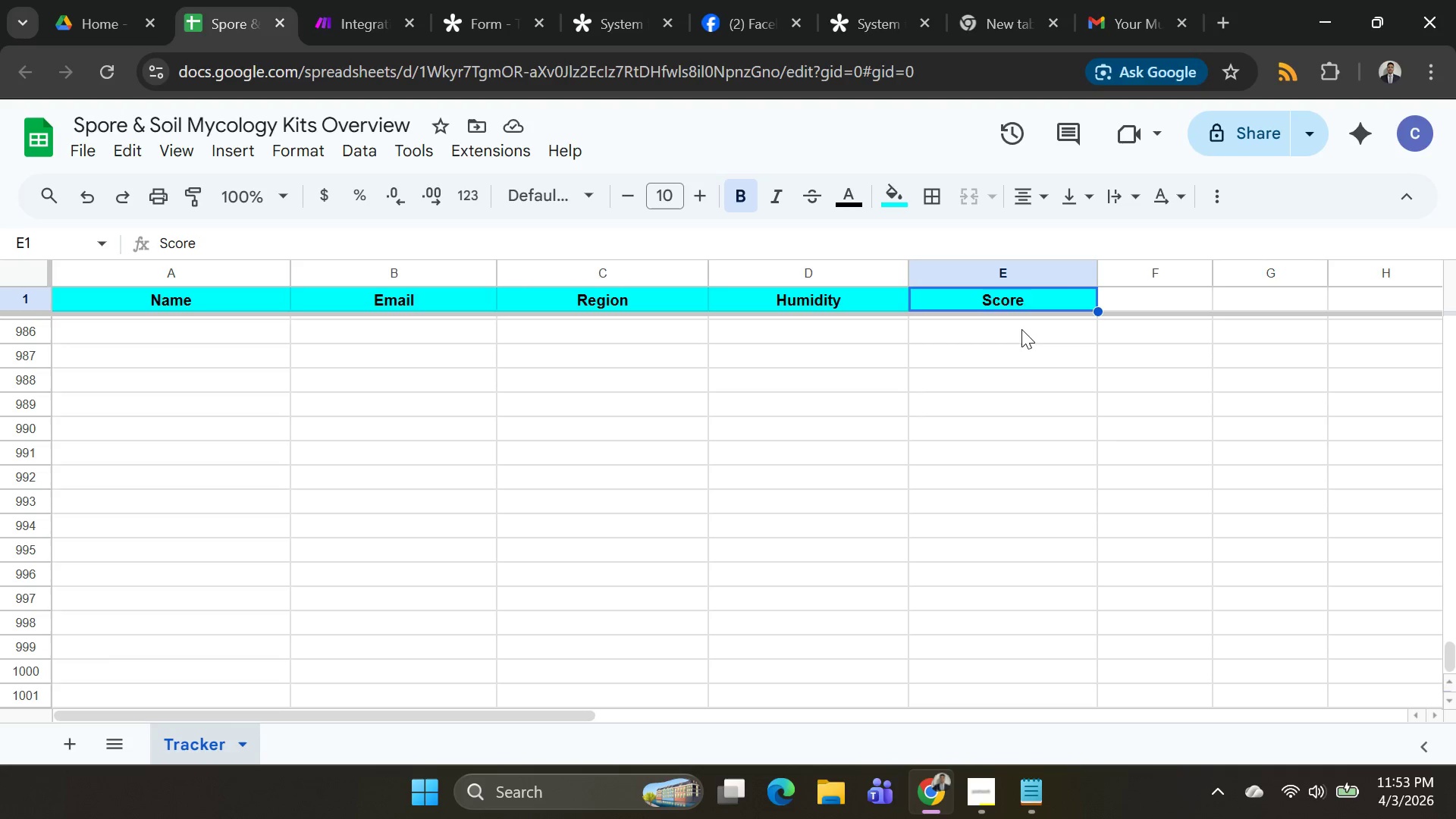 
key(Control+ArrowUp)
 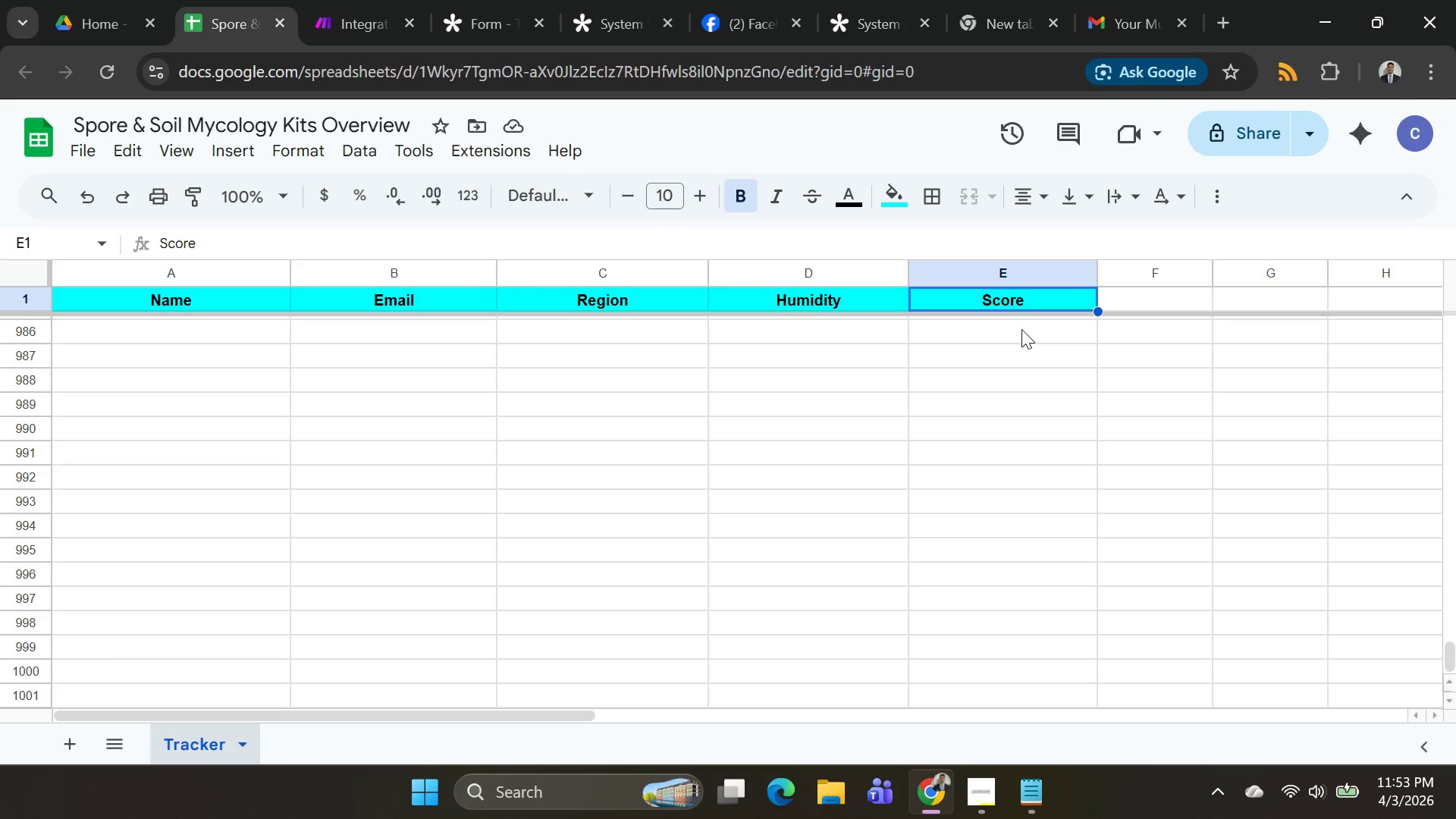 
key(Control+ArrowUp)
 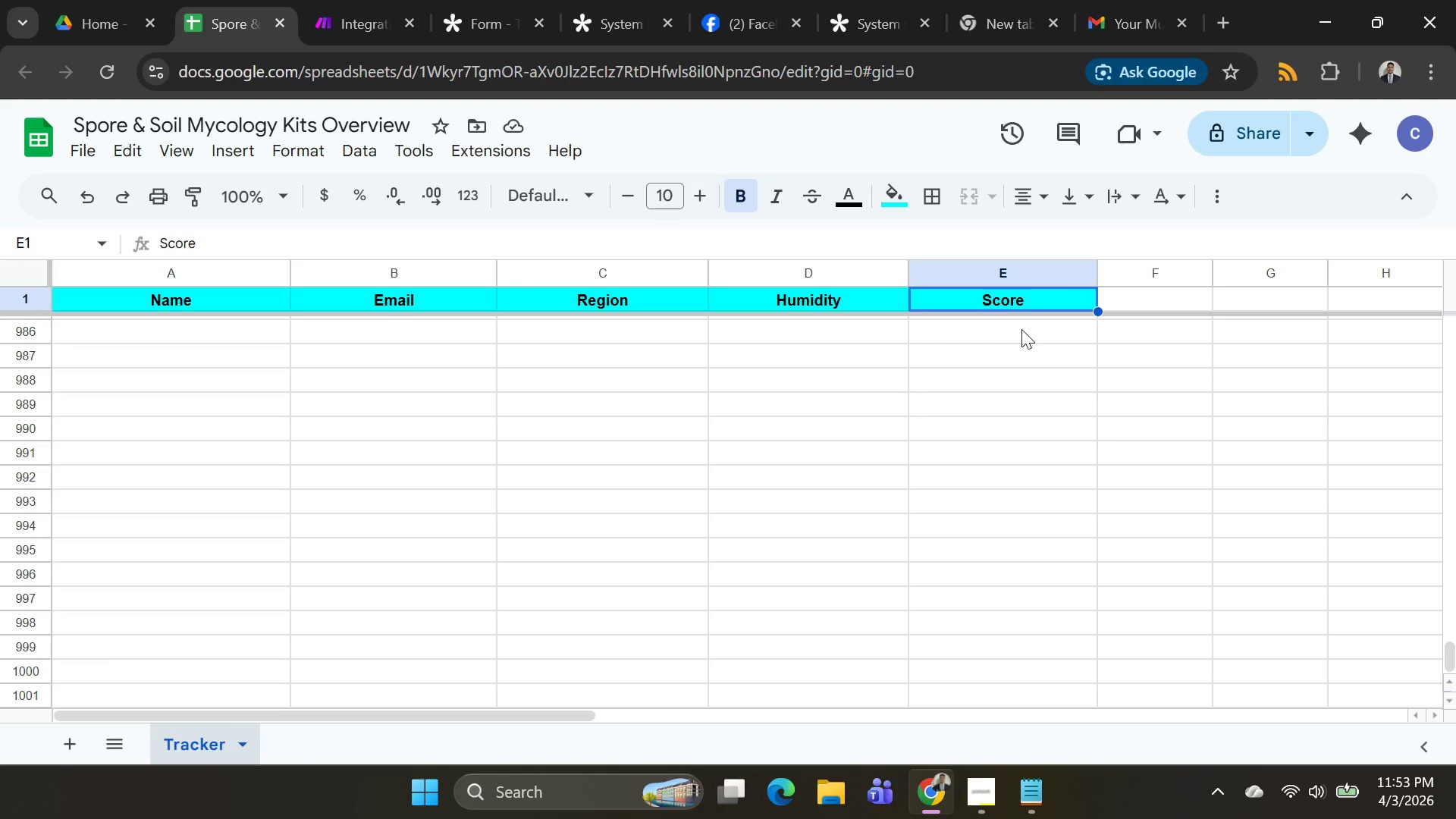 
key(ArrowDown)
 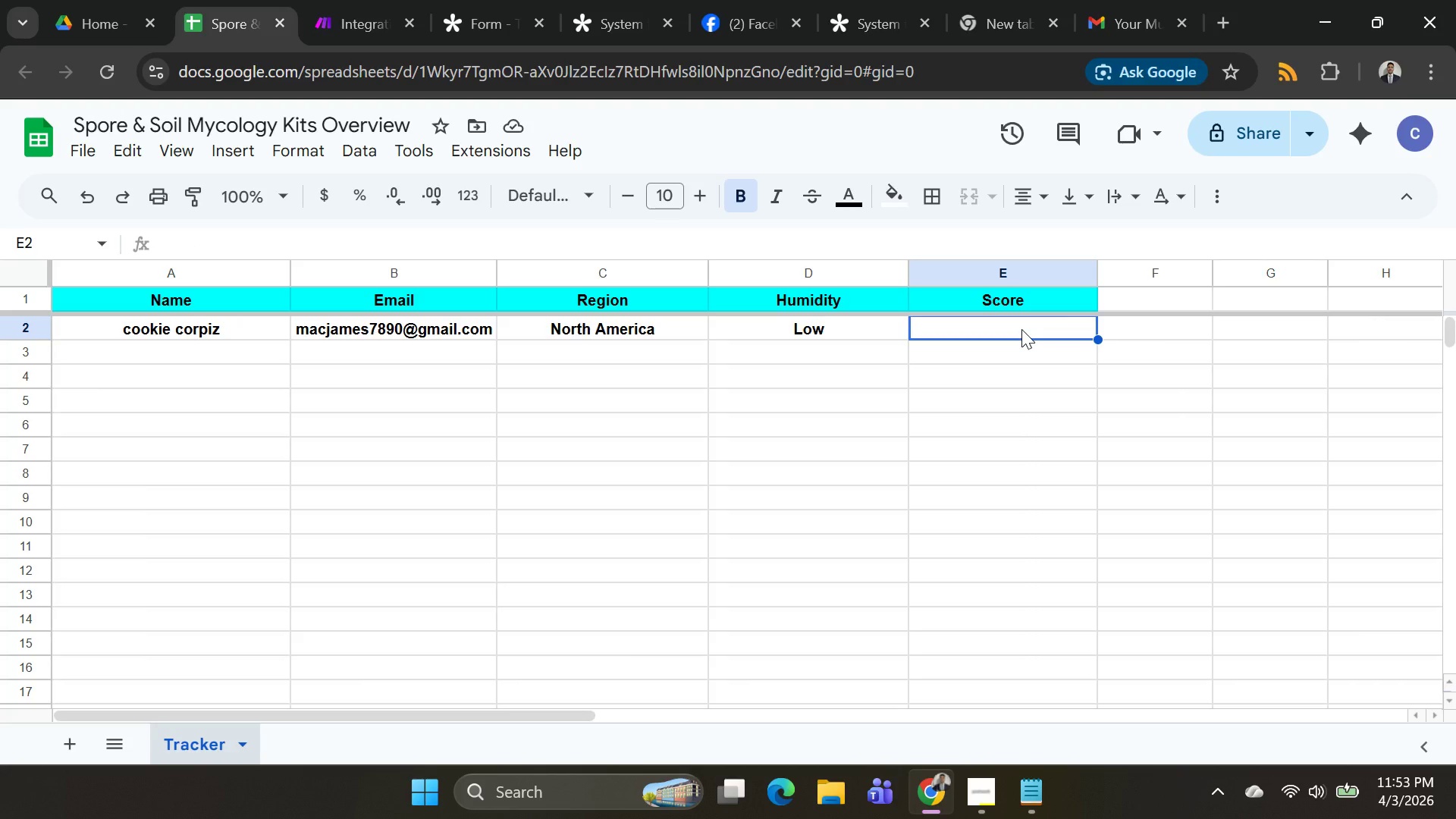 
hold_key(key=ControlLeft, duration=0.66)
 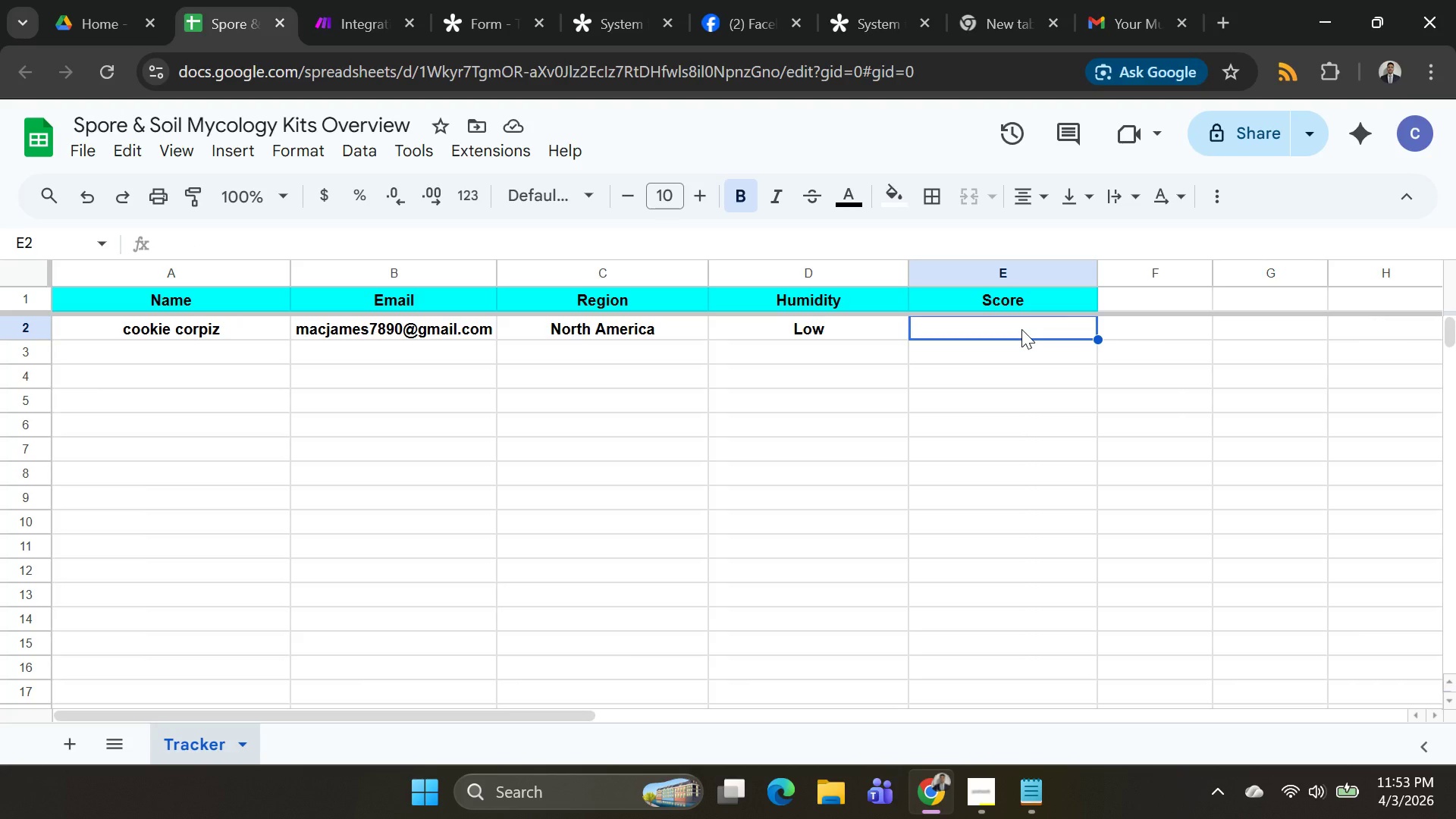 
key(Shift+ArrowDown)
 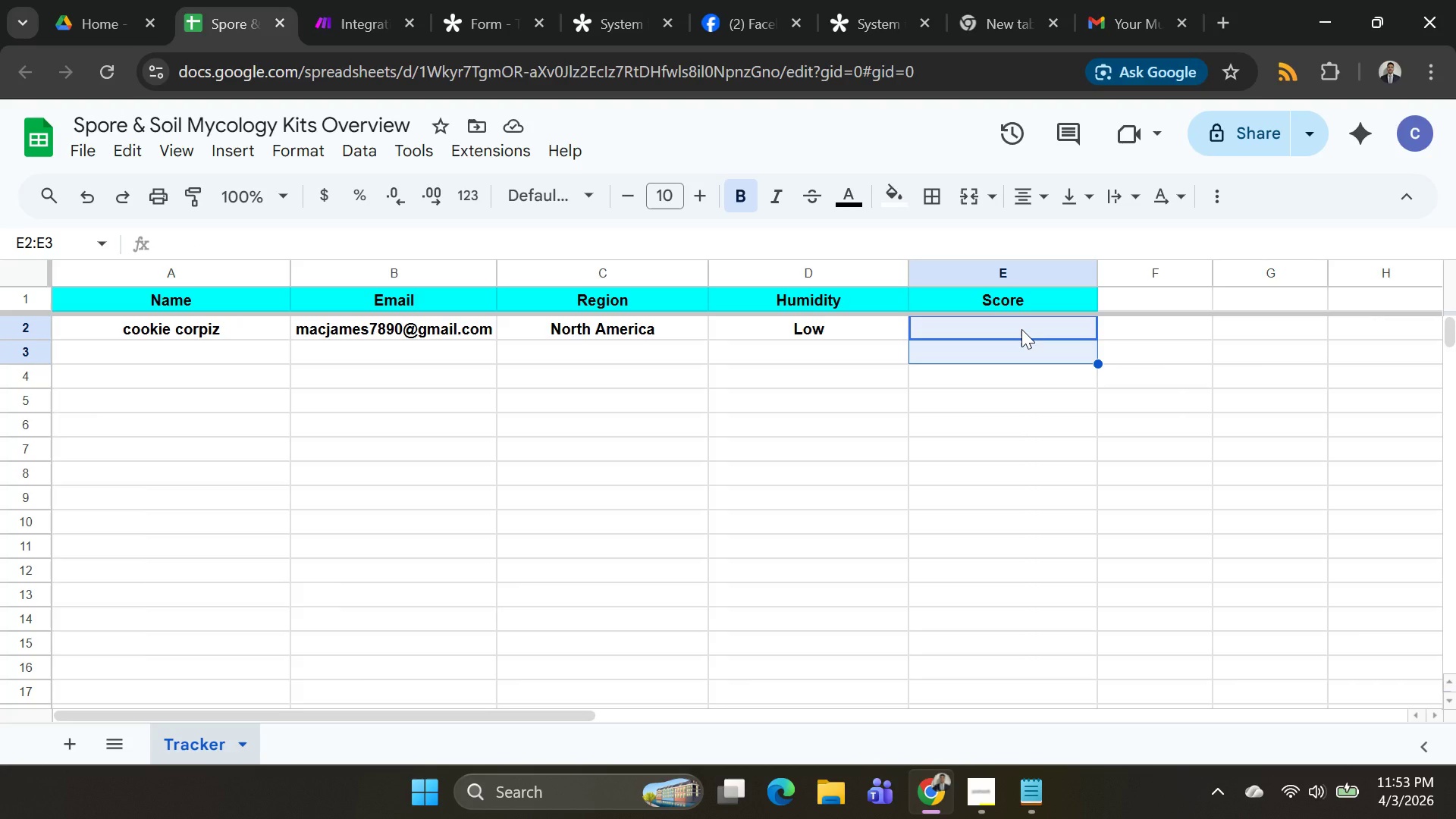 
key(Control+Shift+ArrowDown)
 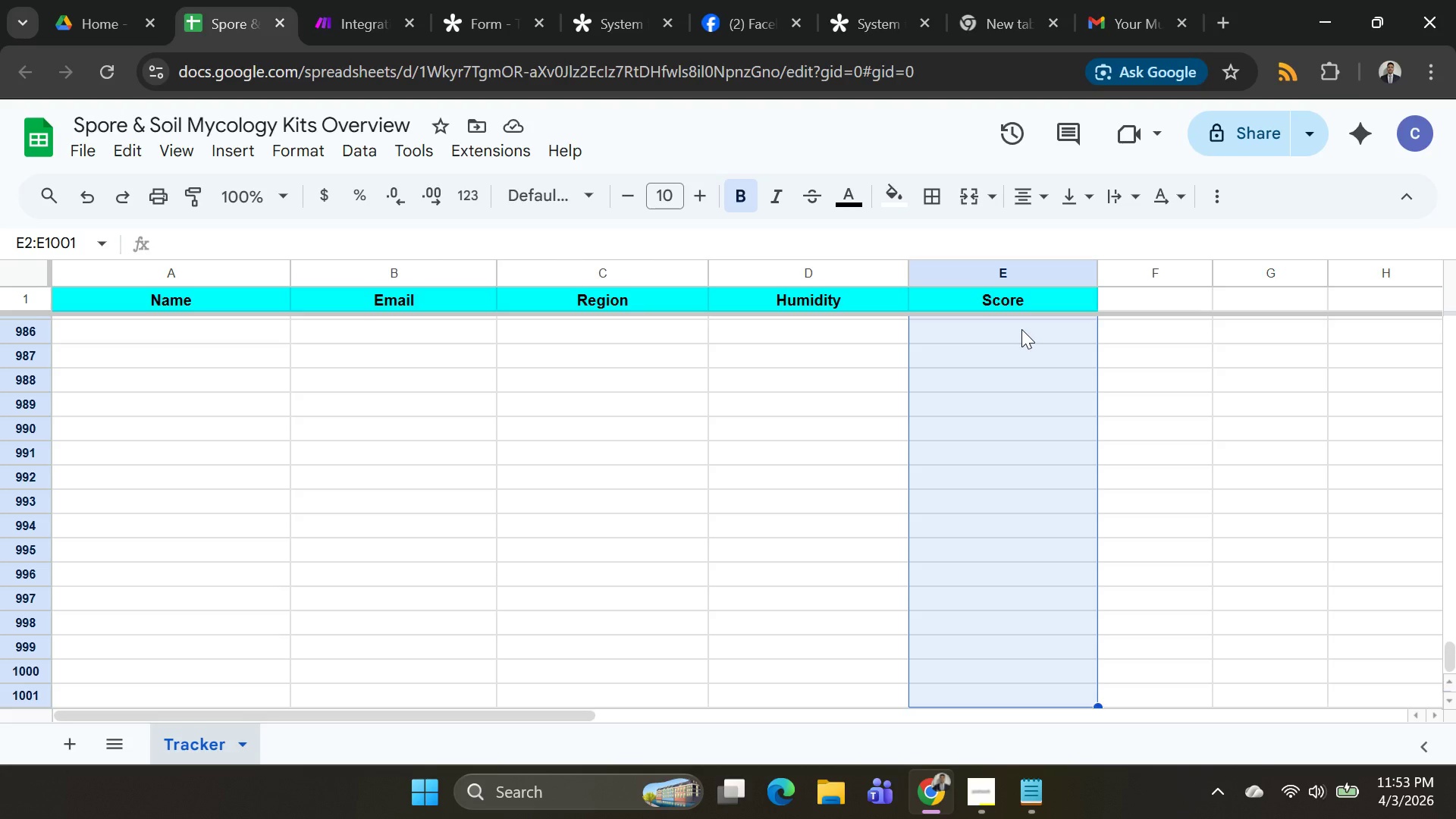 
key(Control+Shift+ArrowDown)
 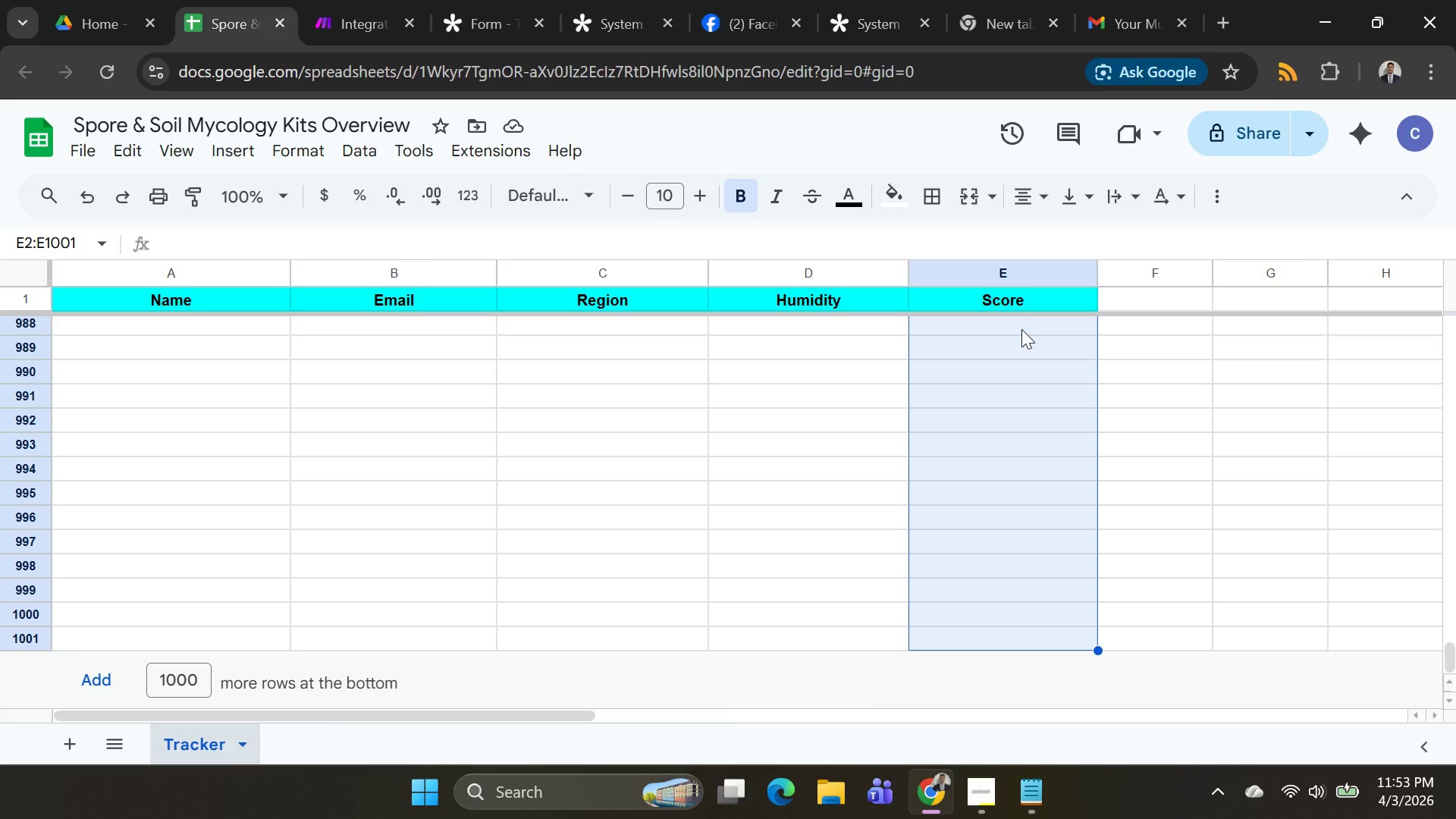 
key(Control+Shift+ArrowDown)
 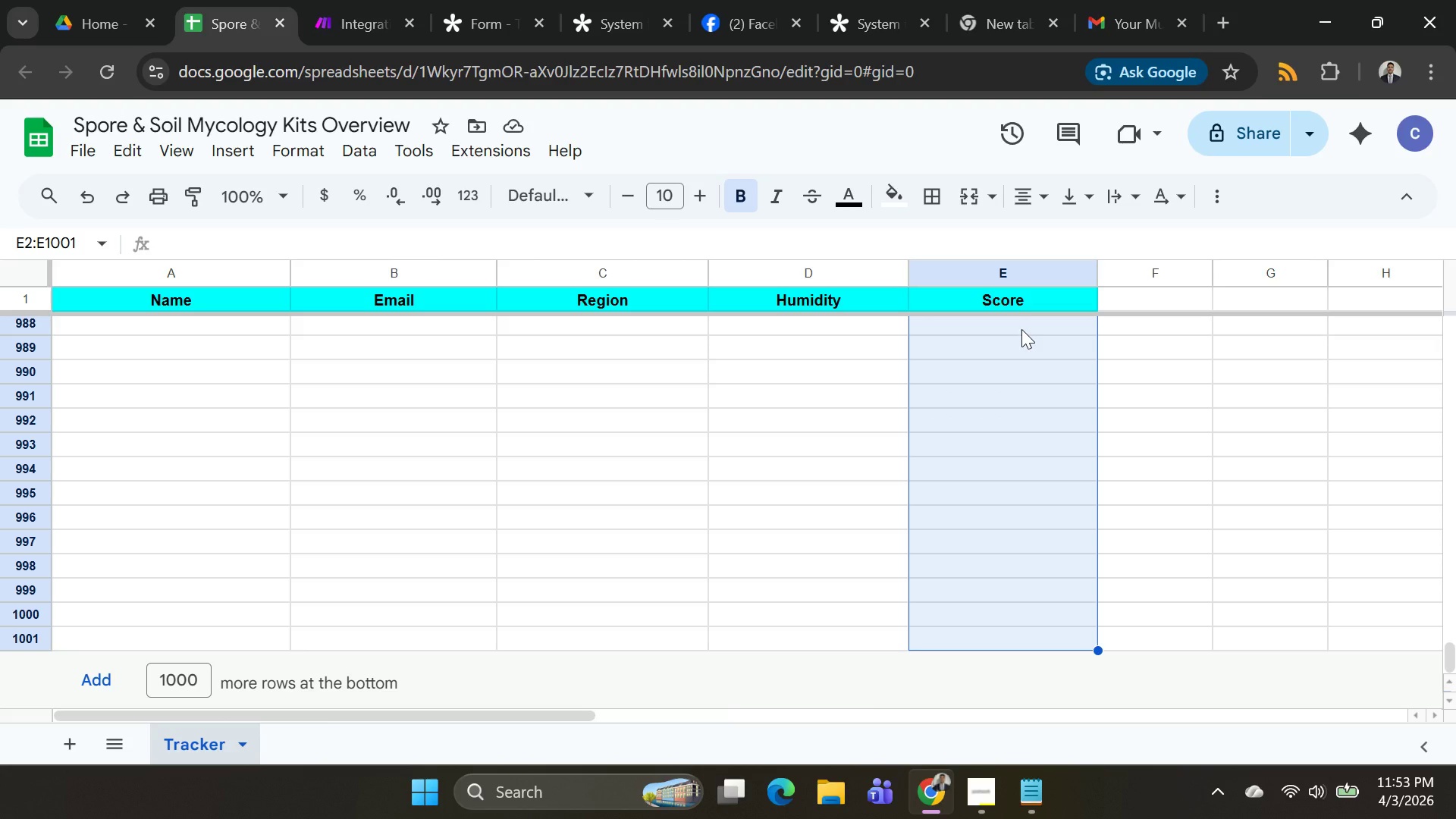 
key(Control+Shift+ArrowDown)
 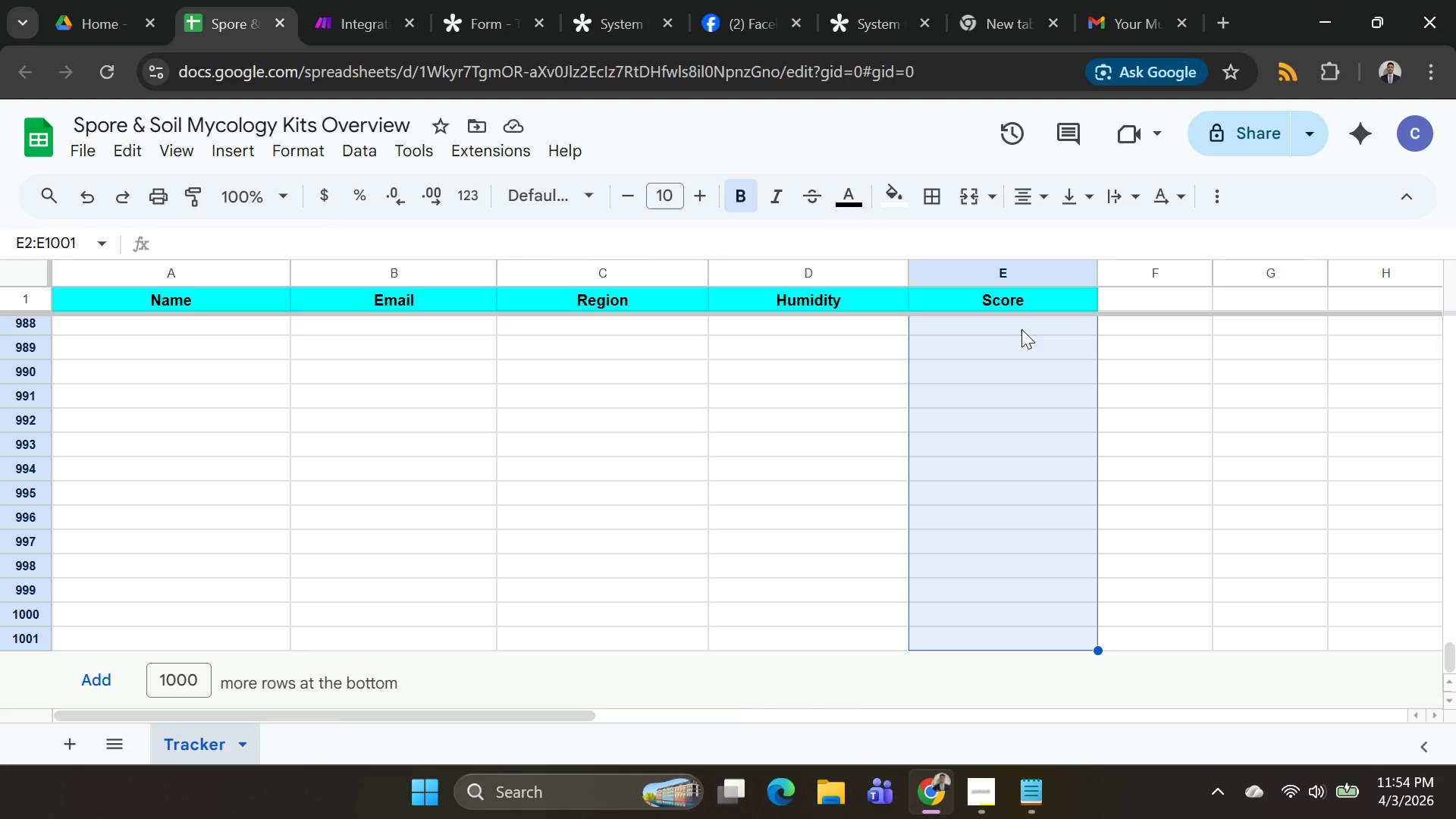 
key(Control+Shift+ArrowLeft)
 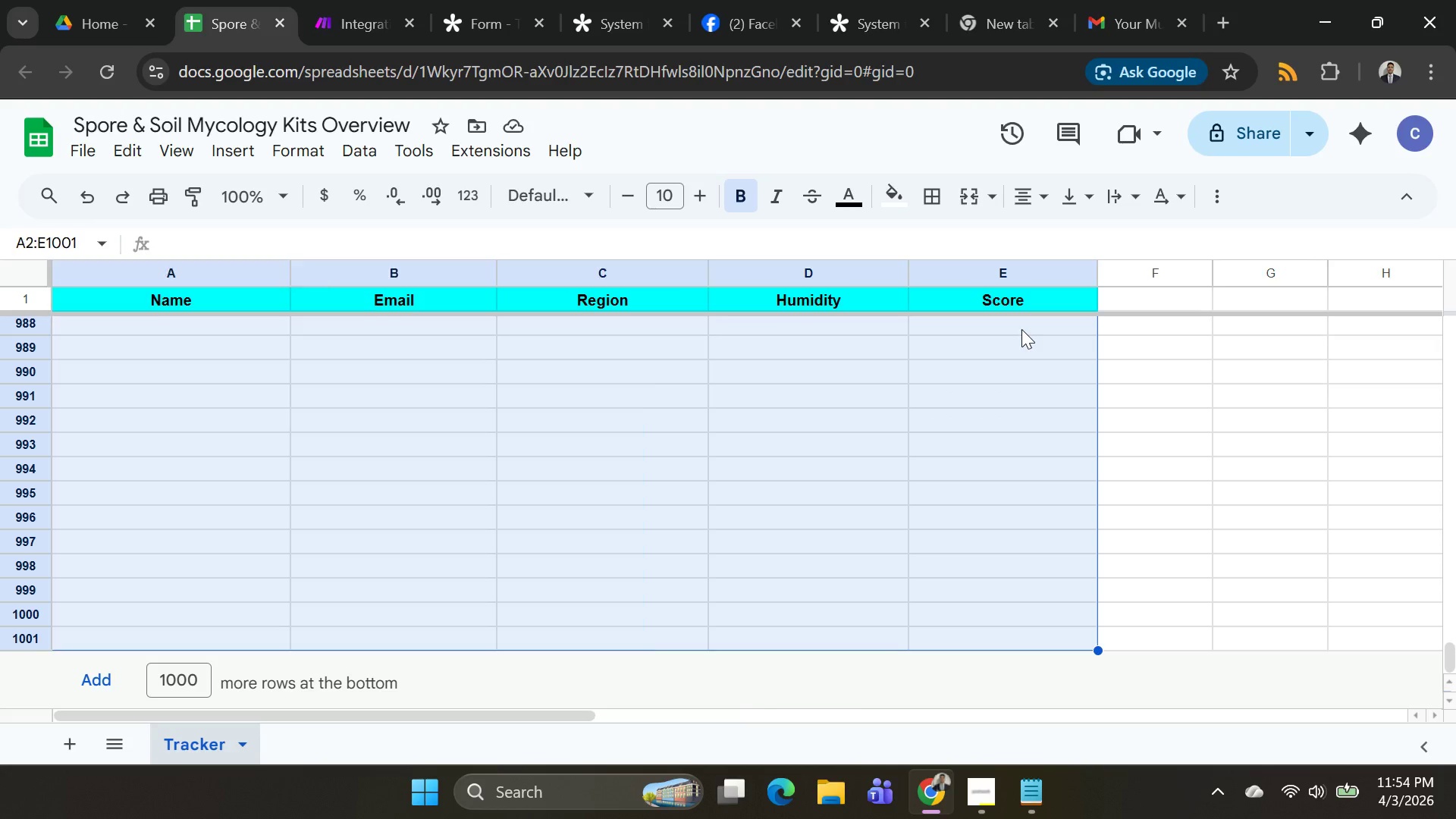 
key(Control+Shift+ArrowLeft)
 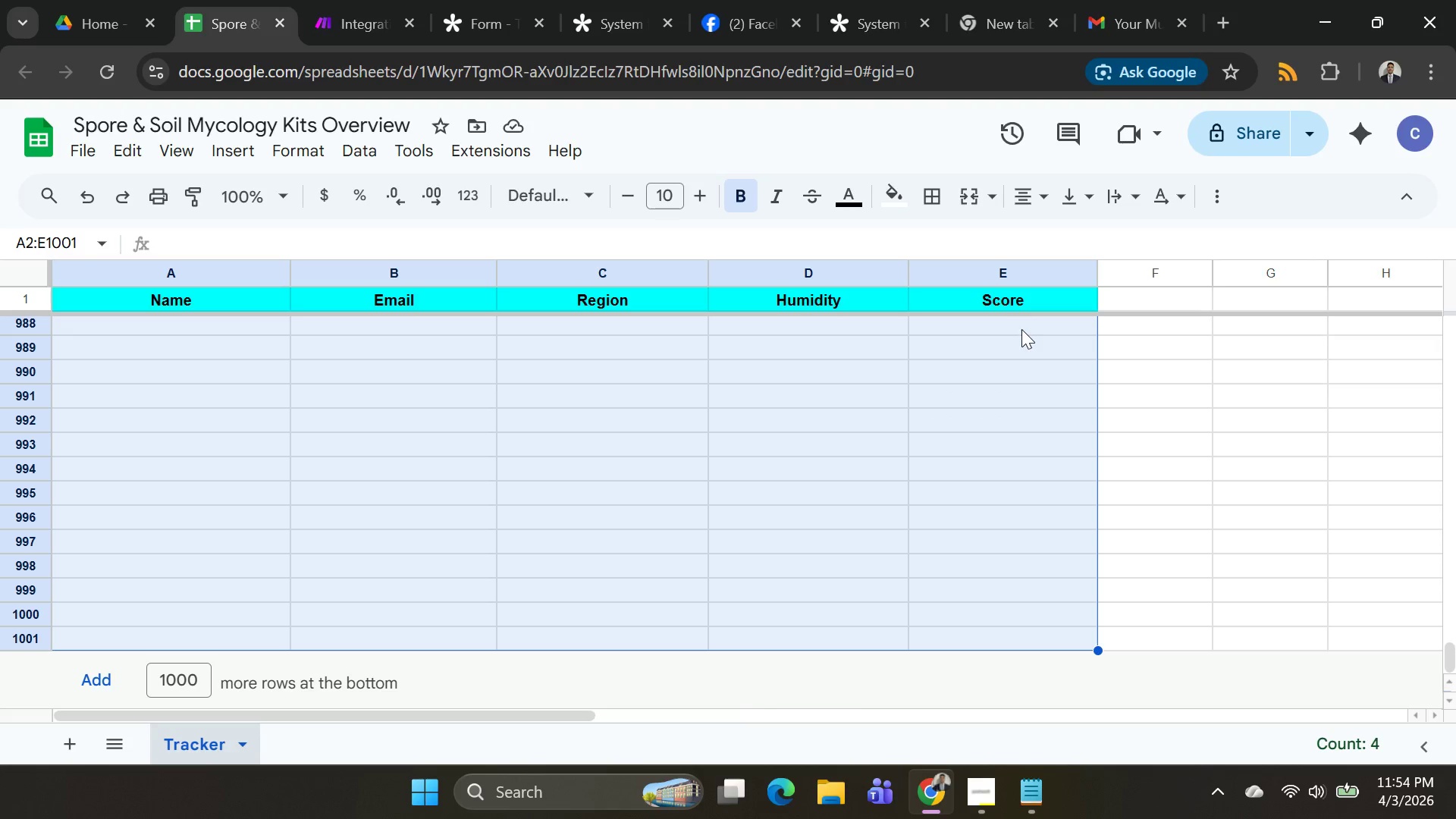 
key(Control+Shift+ArrowLeft)
 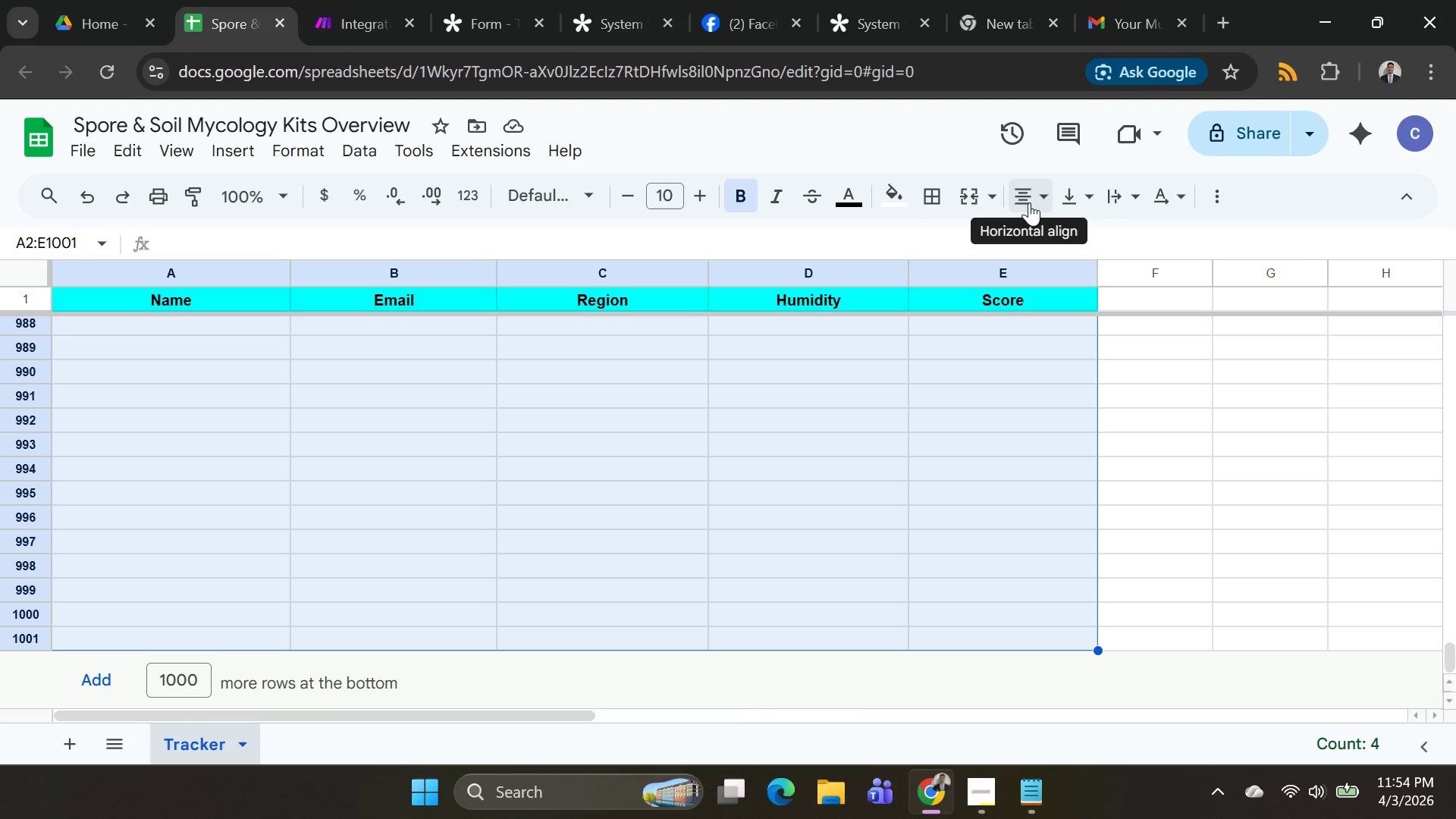 
left_click([1046, 202])
 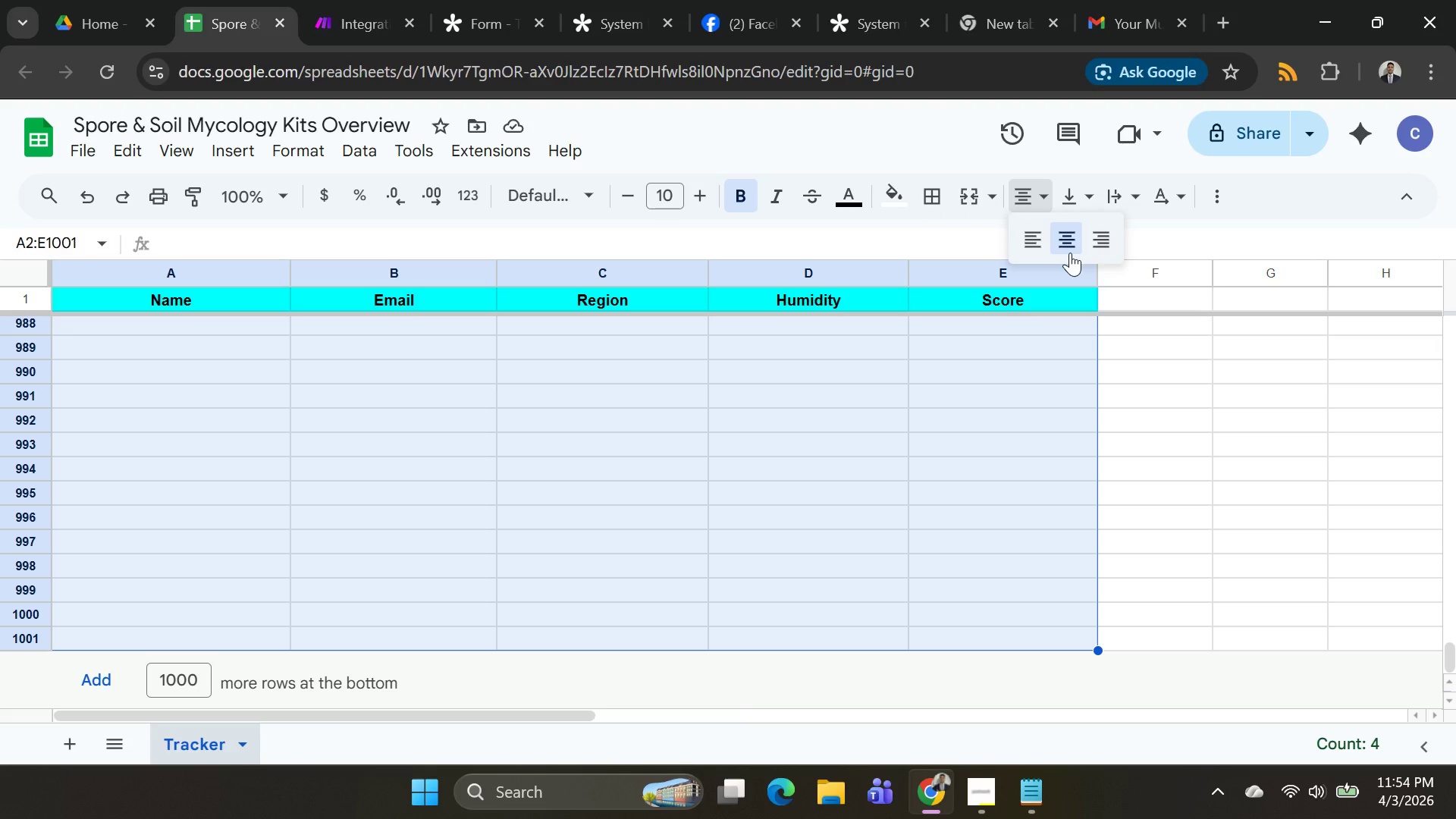 
left_click([1070, 253])
 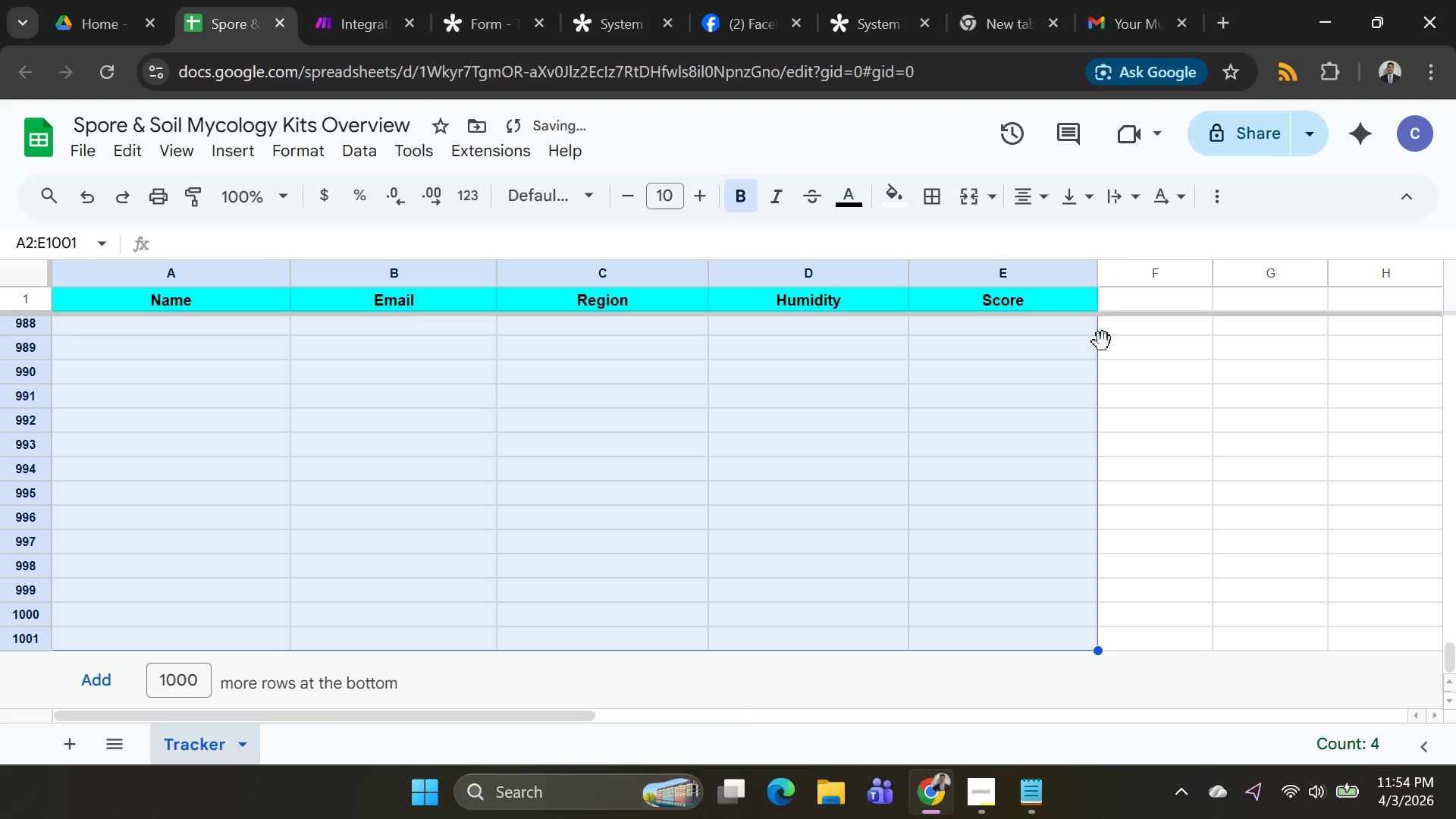 
left_click([1138, 377])
 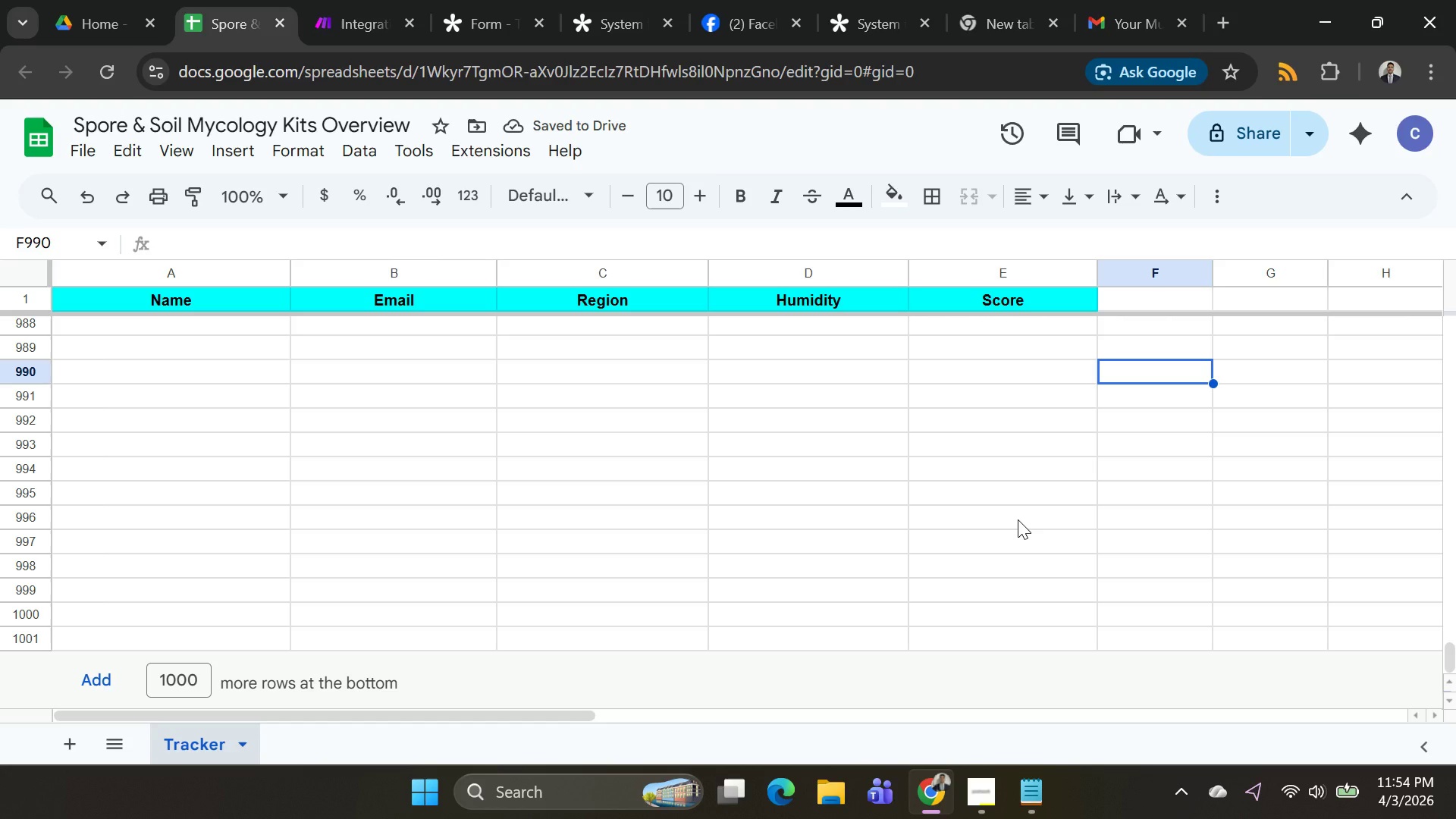 
key(Control+ArrowUp)
 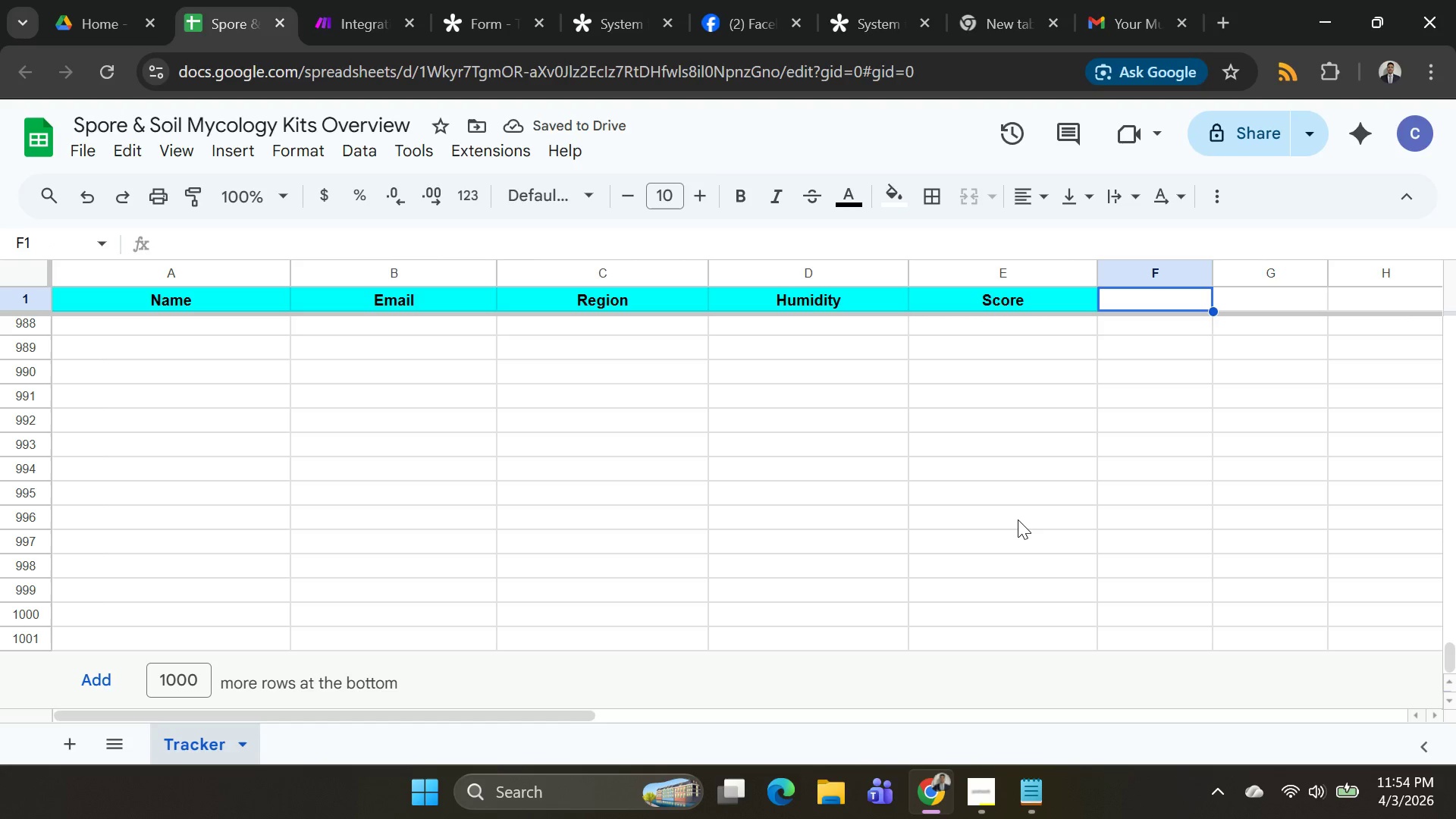 
key(ArrowDown)
 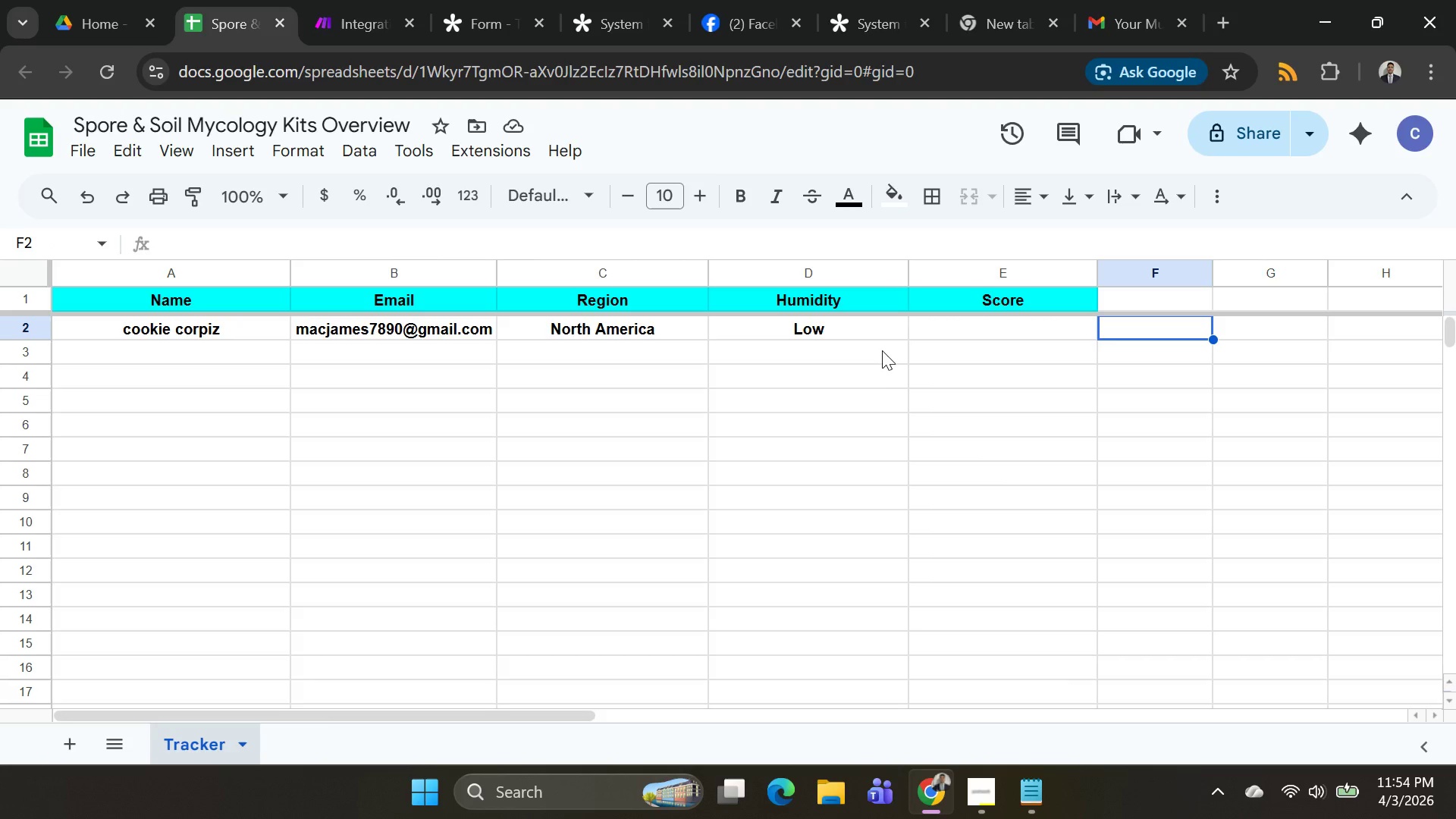 
wait(5.36)
 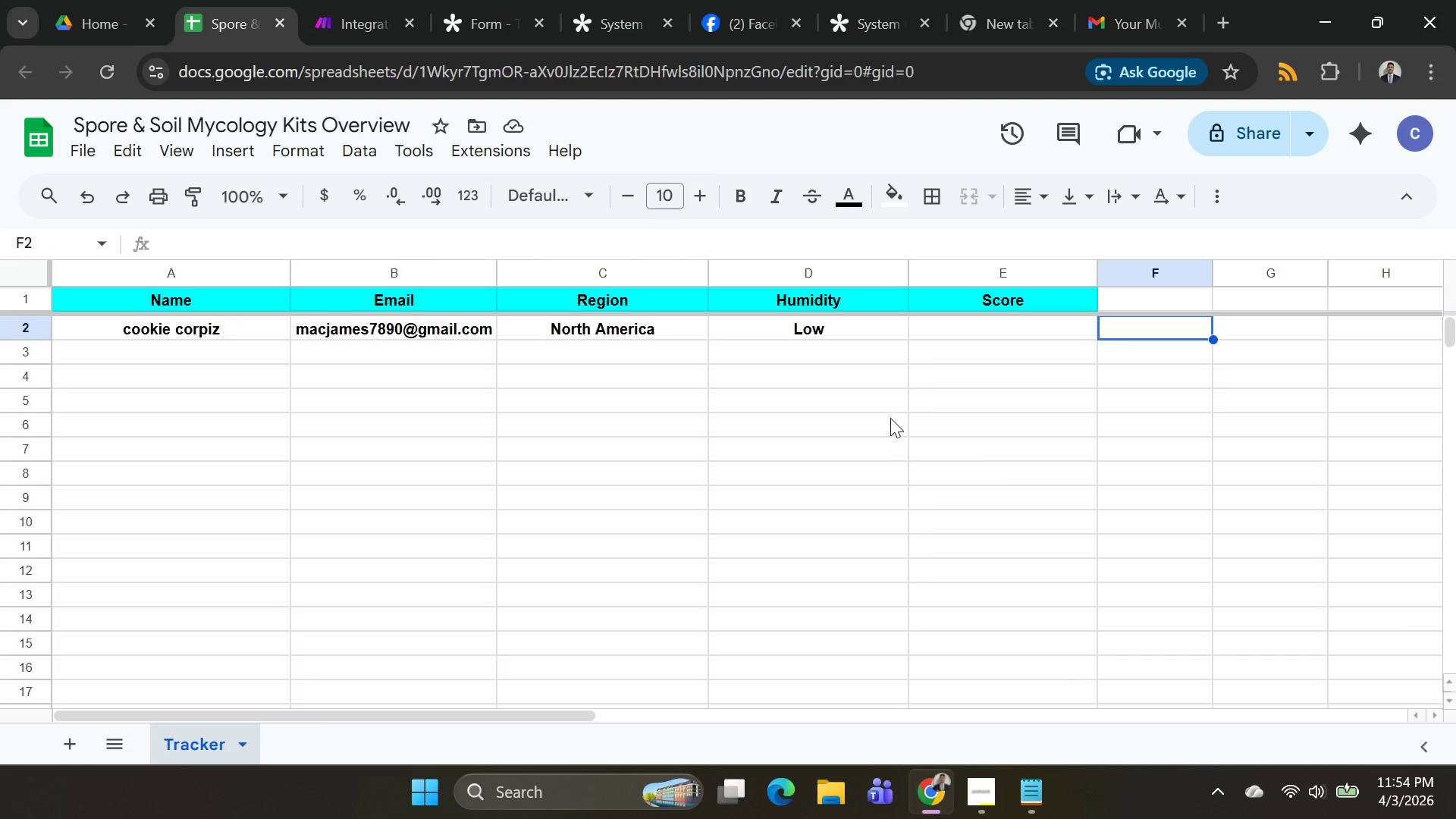 
key(Alt+AltLeft)
 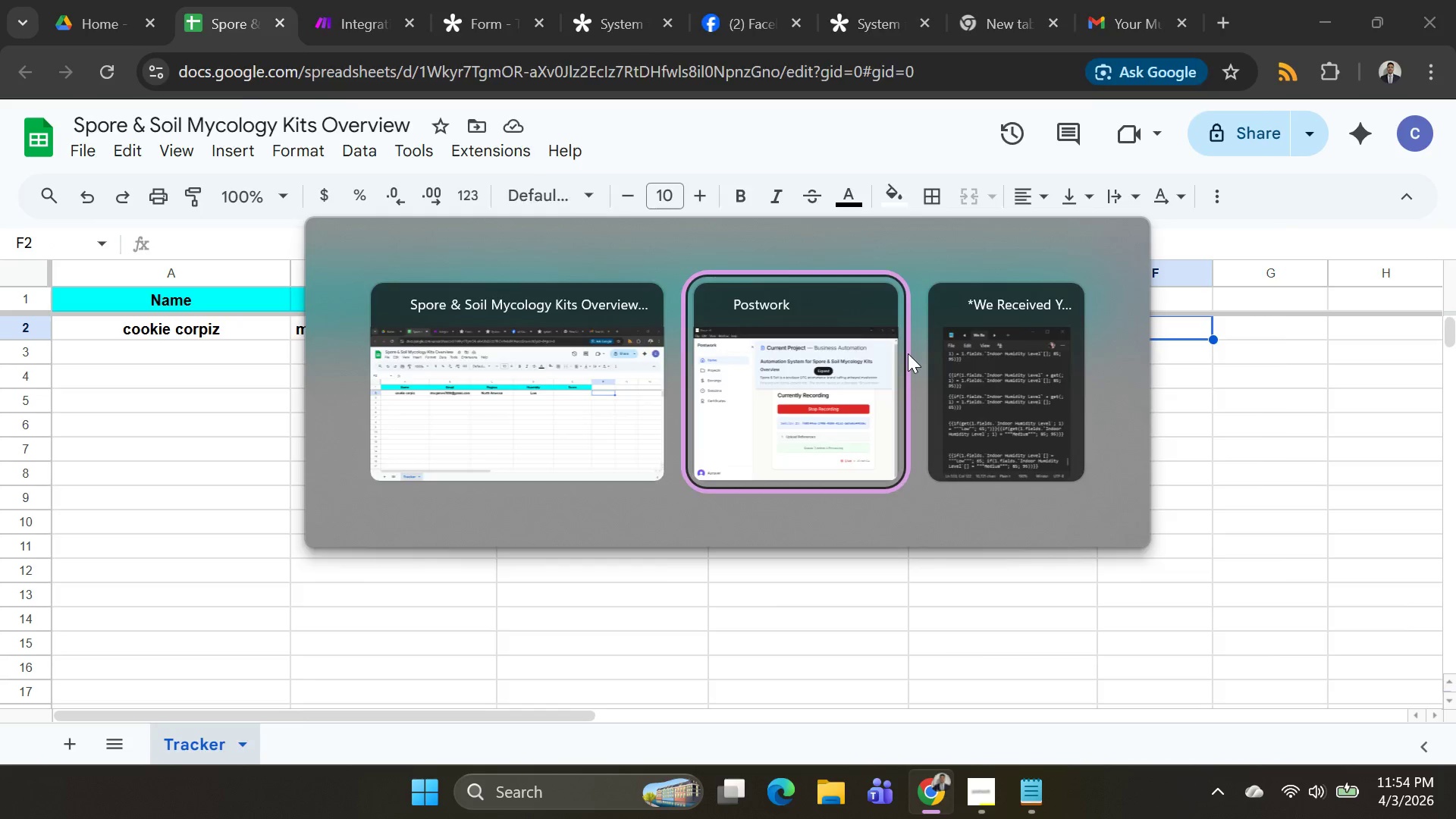 
key(Alt+Tab)